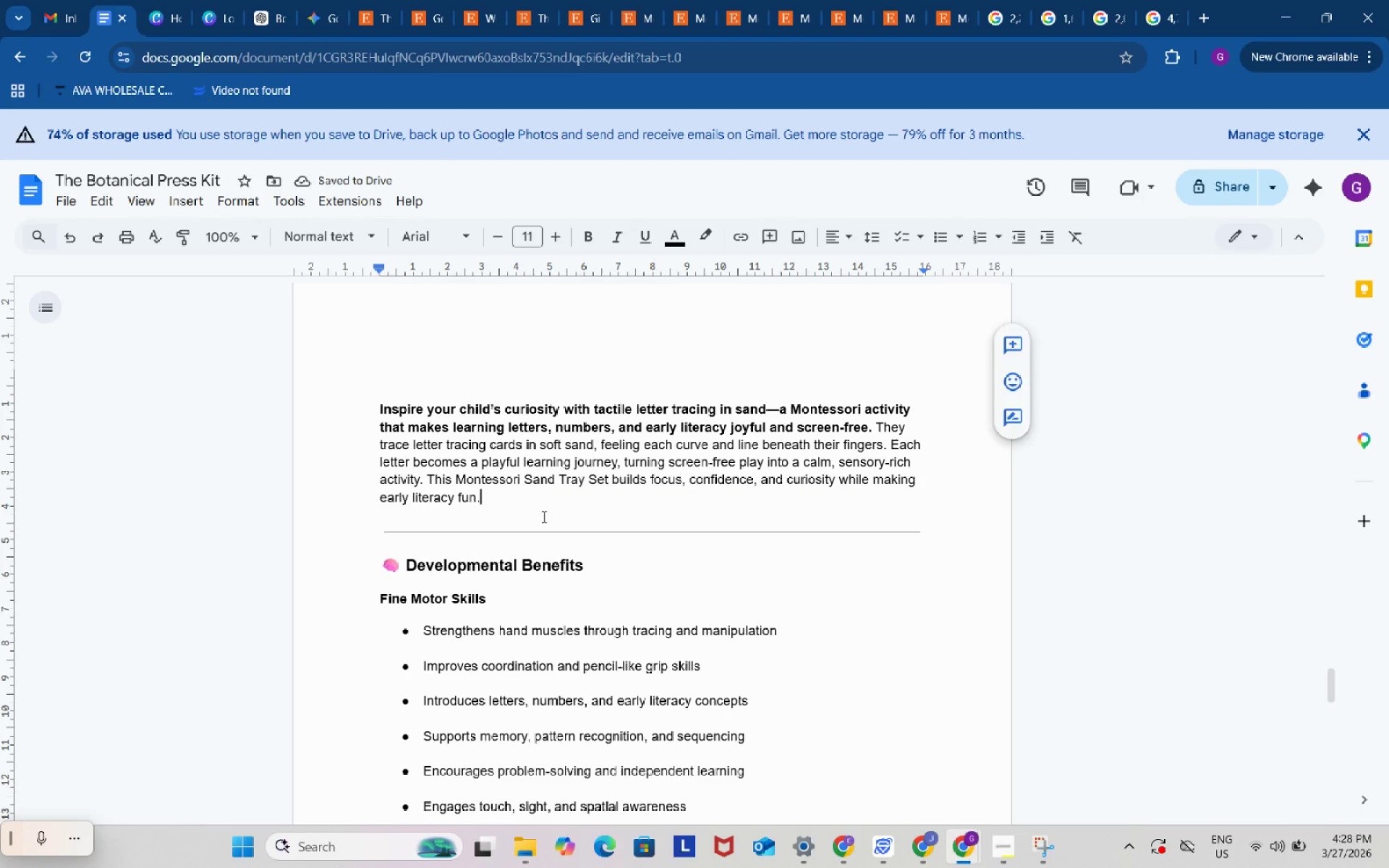 
left_click([547, 518])
 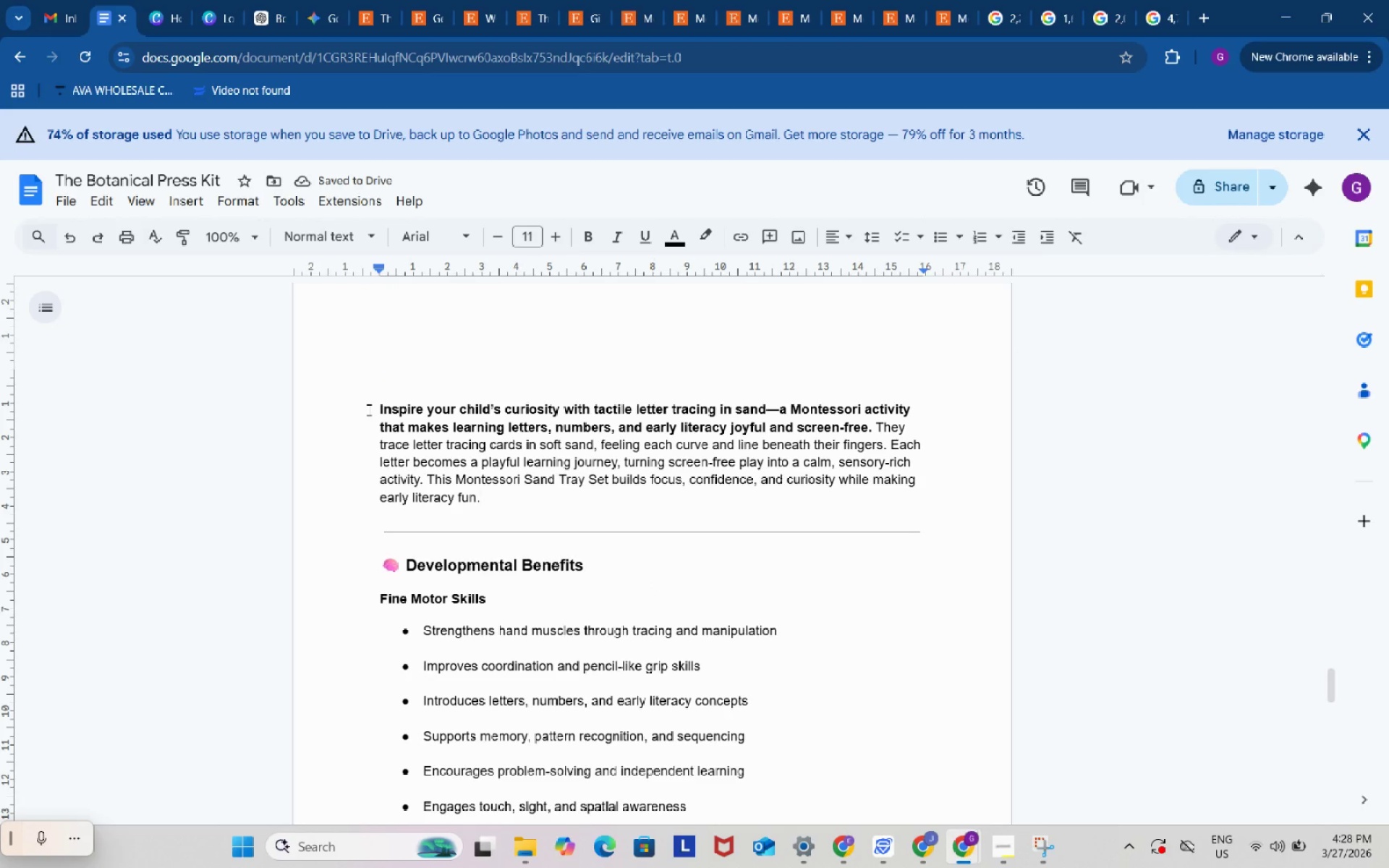 
left_click_drag(start_coordinate=[368, 409], to_coordinate=[726, 674])
 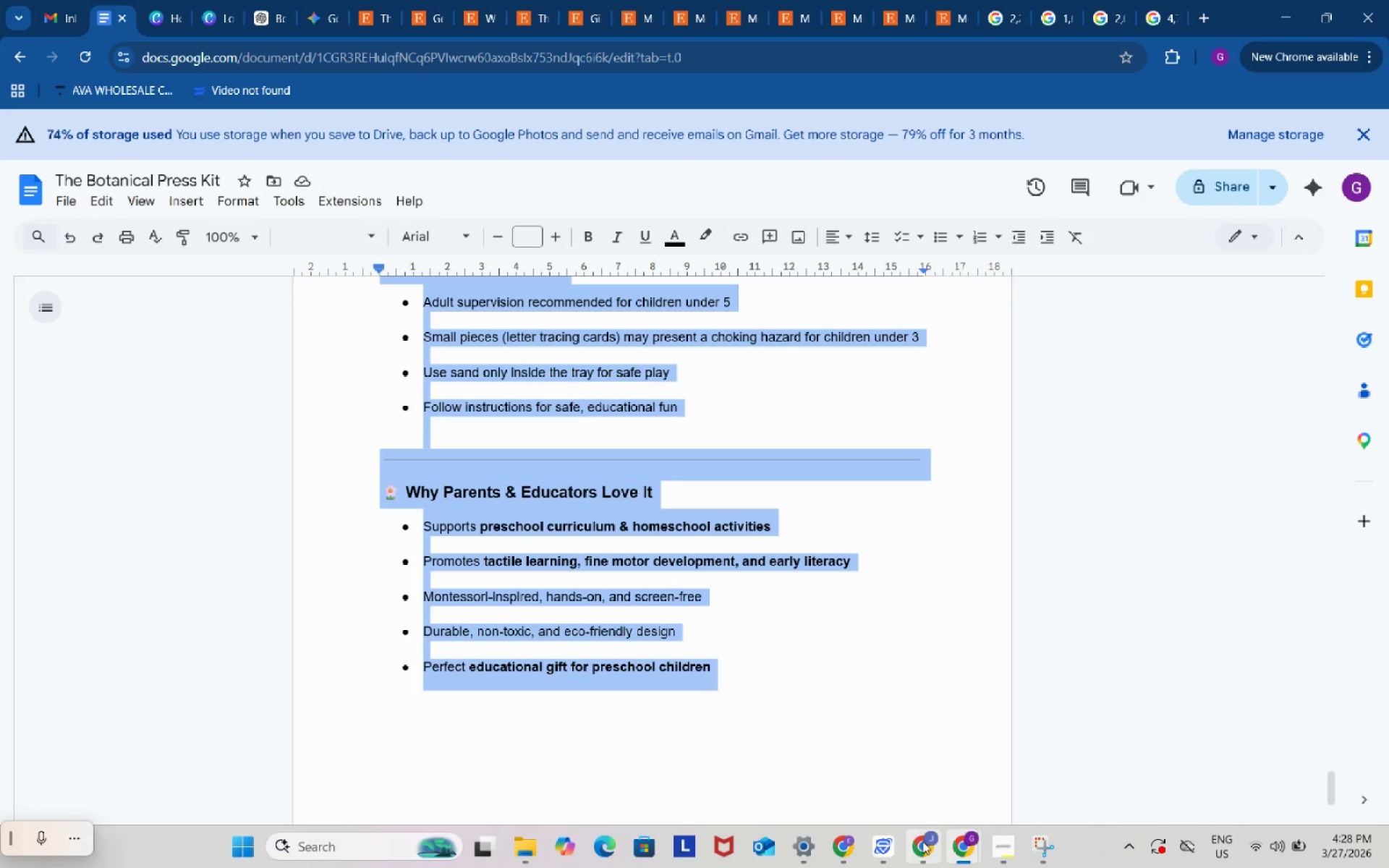 
scroll: coordinate [521, 612], scroll_direction: down, amount: 15.0
 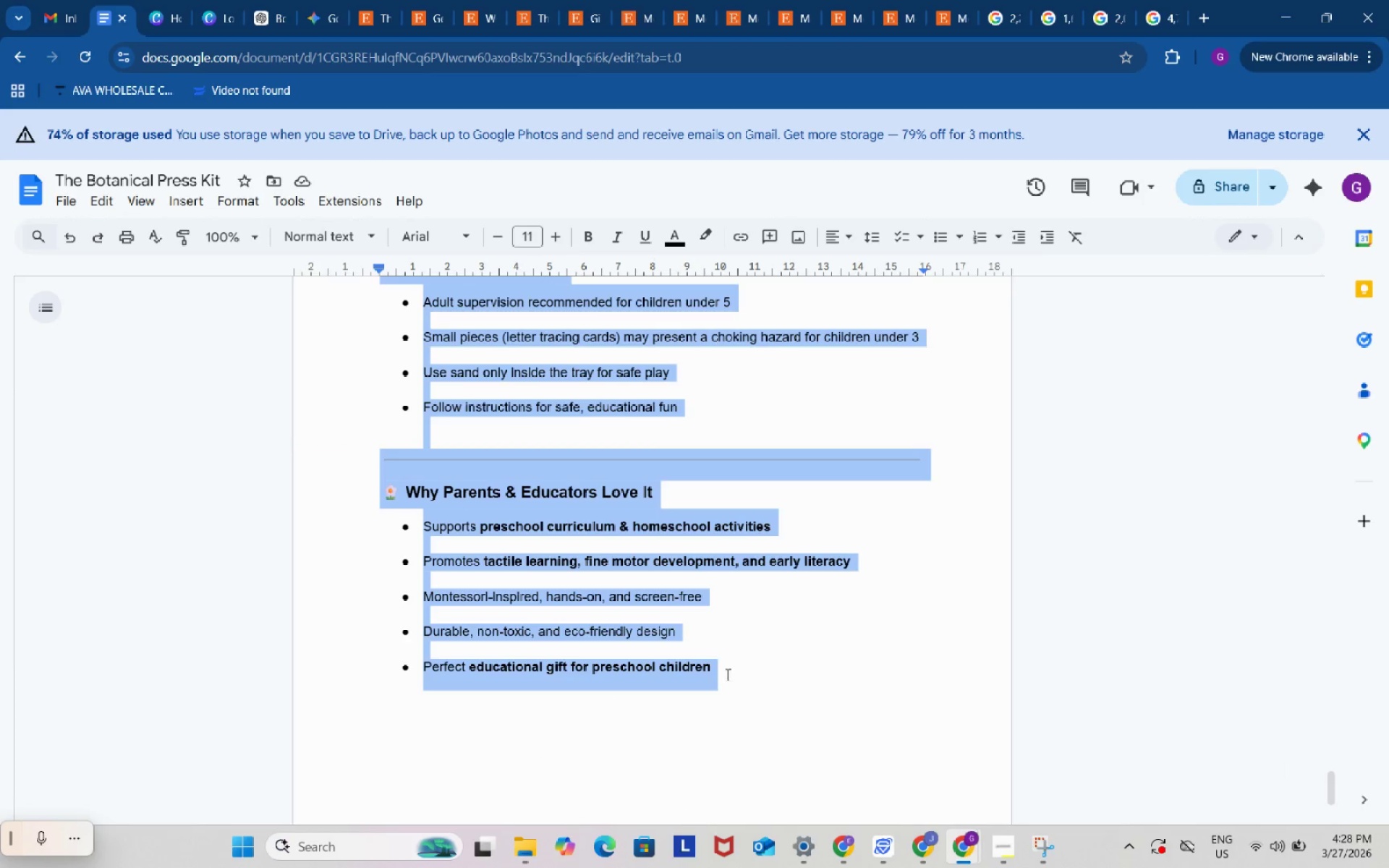 
key(Control+ControlLeft)
 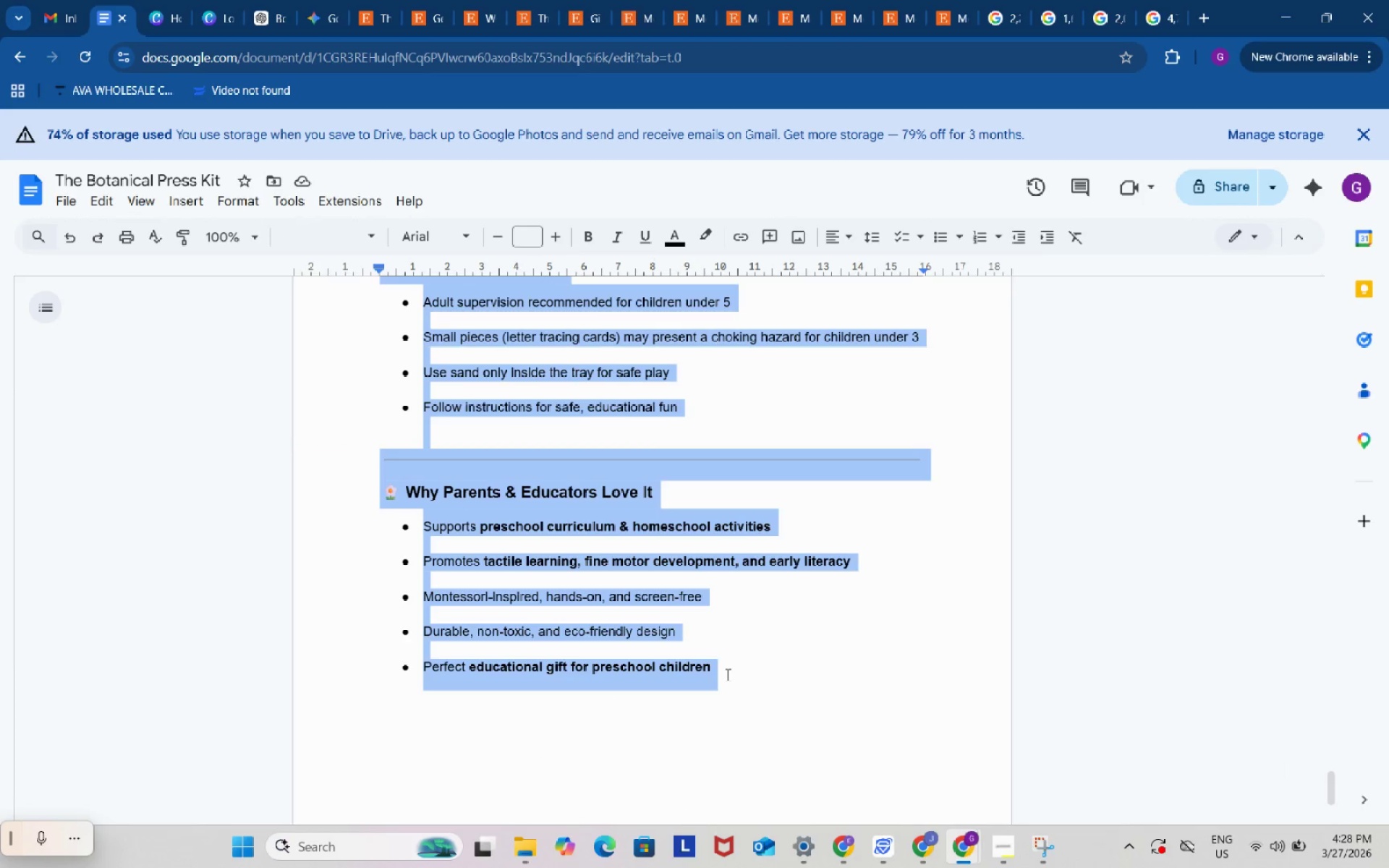 
key(Control+C)
 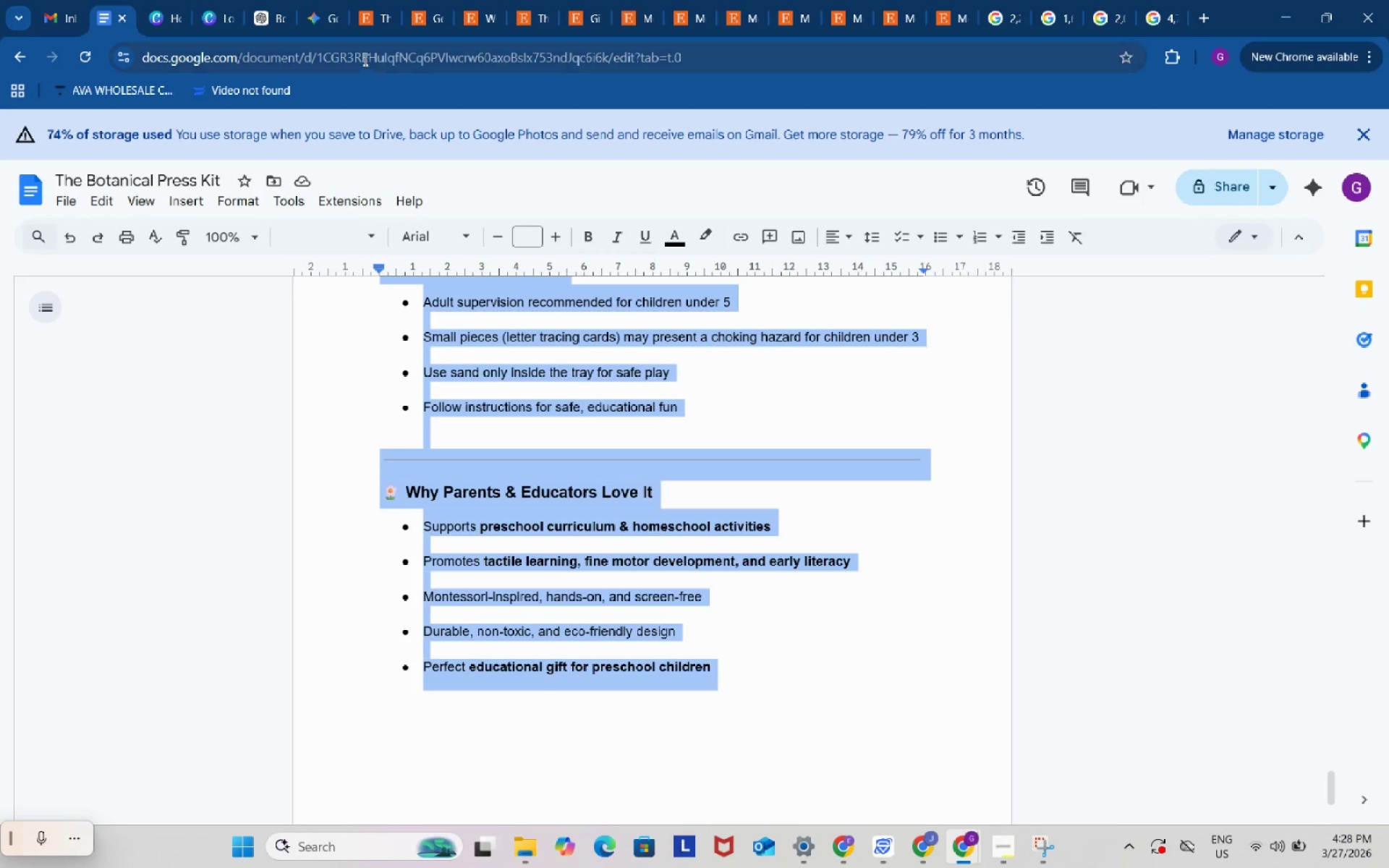 
left_click([274, 0])
 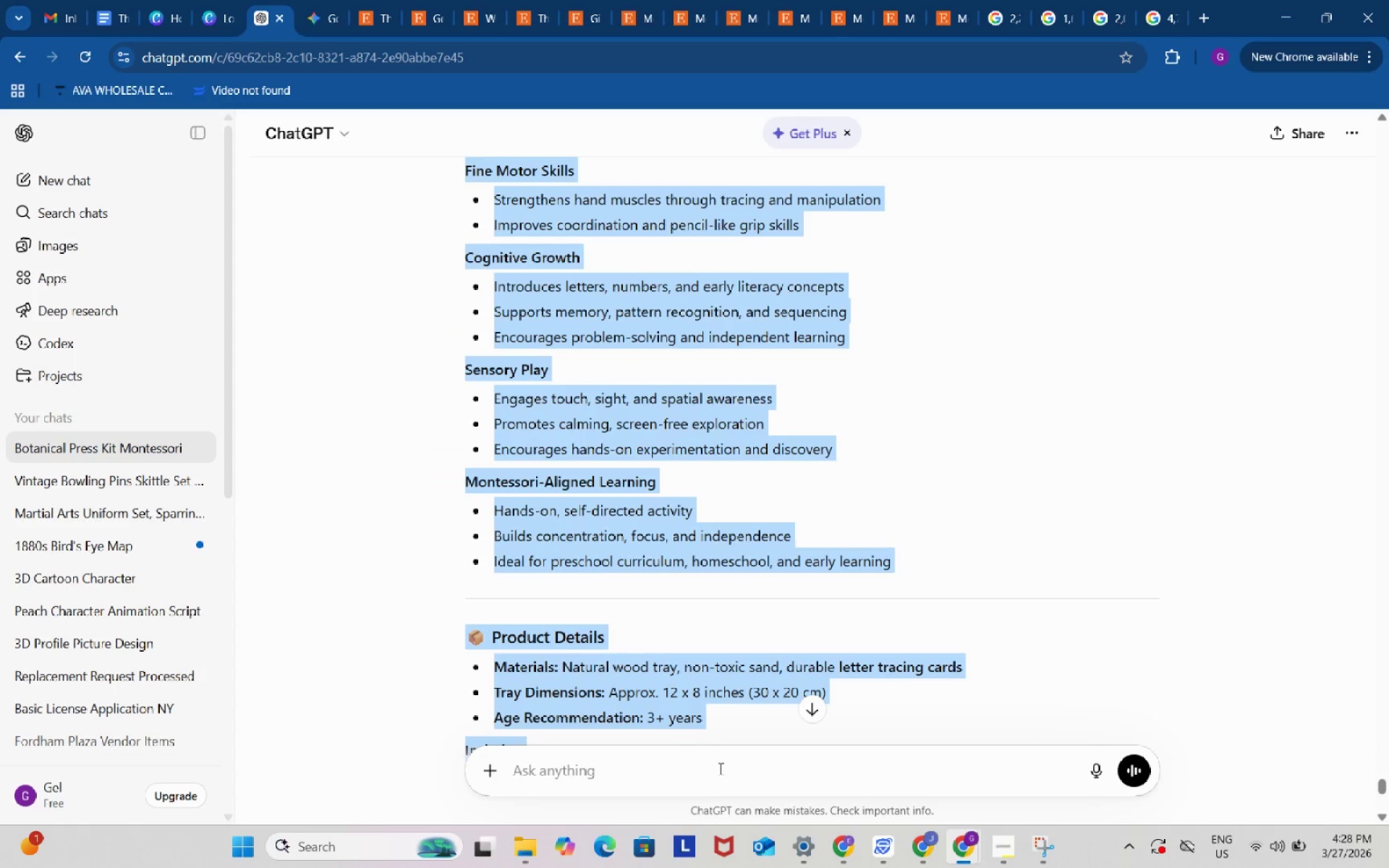 
left_click([719, 768])
 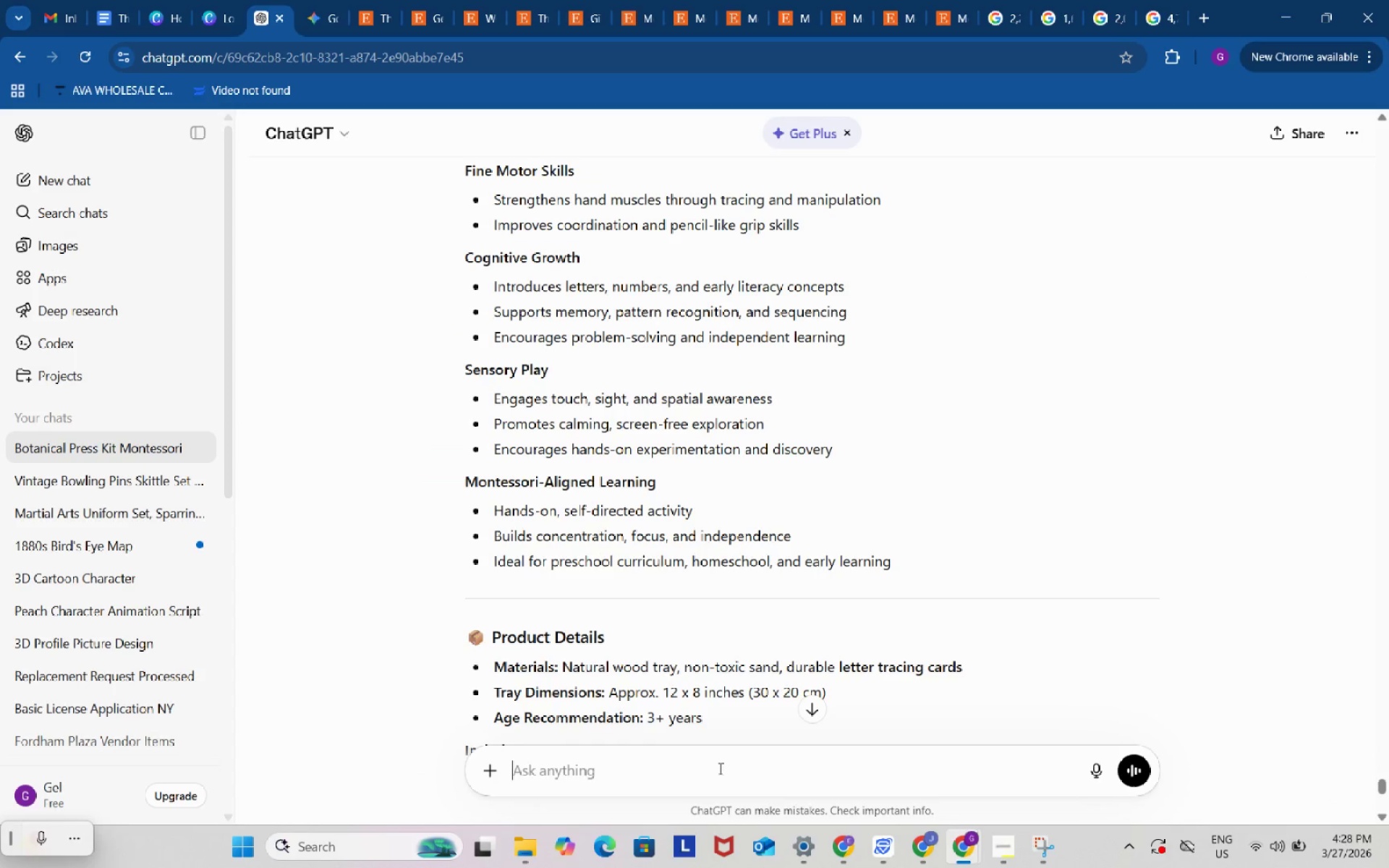 
key(Control+ControlLeft)
 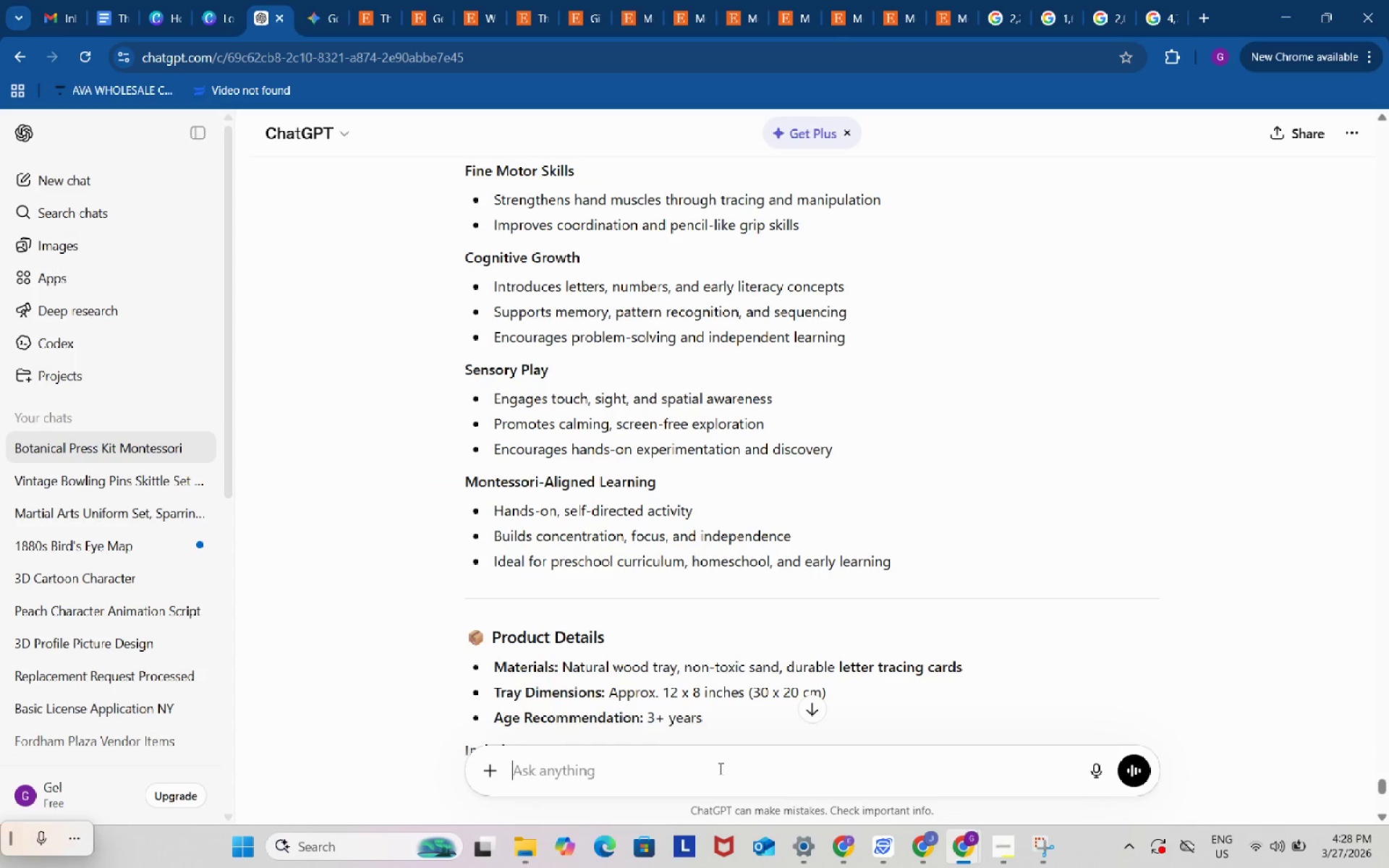 
key(Control+V)
 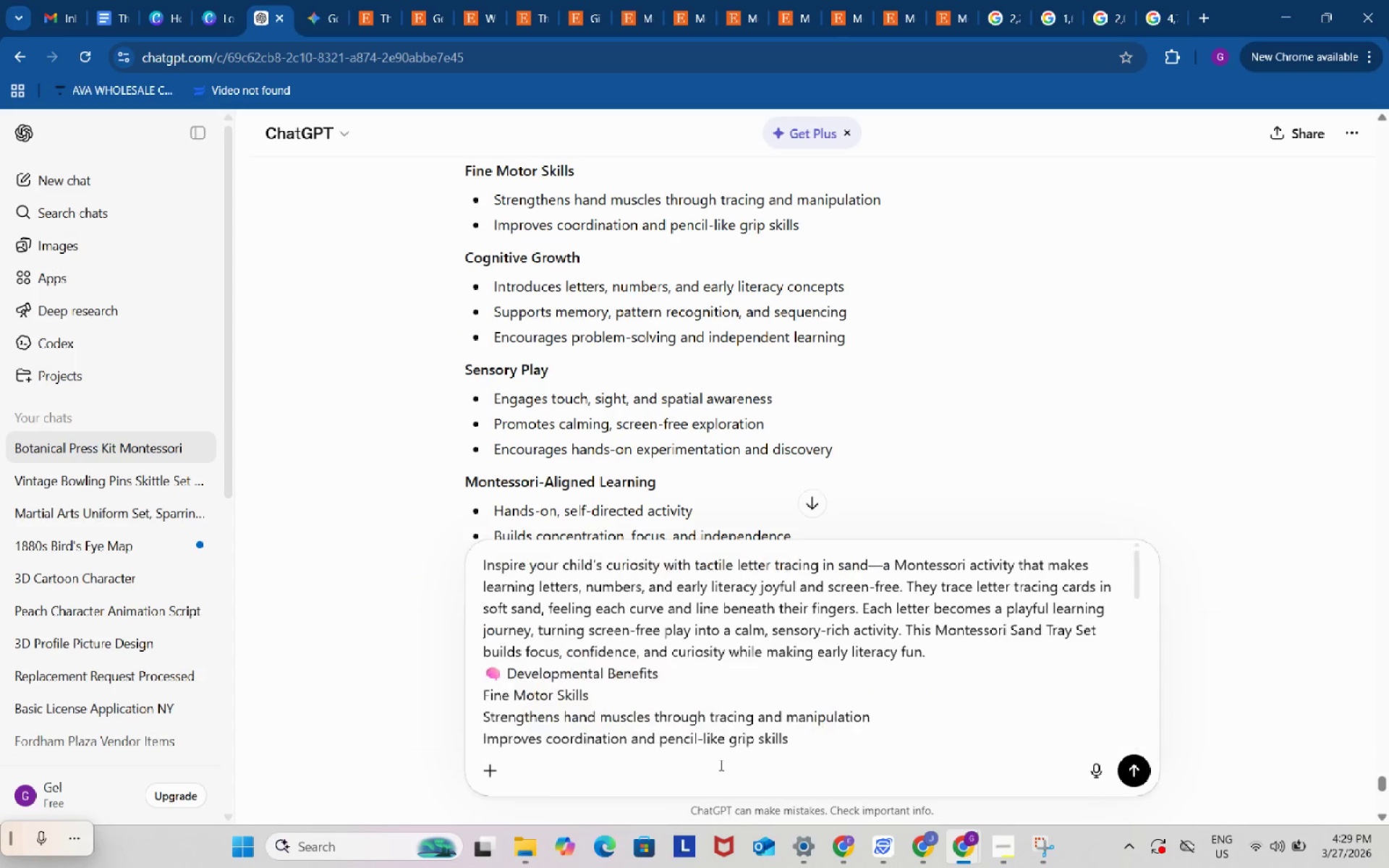 
left_click([876, 735])
 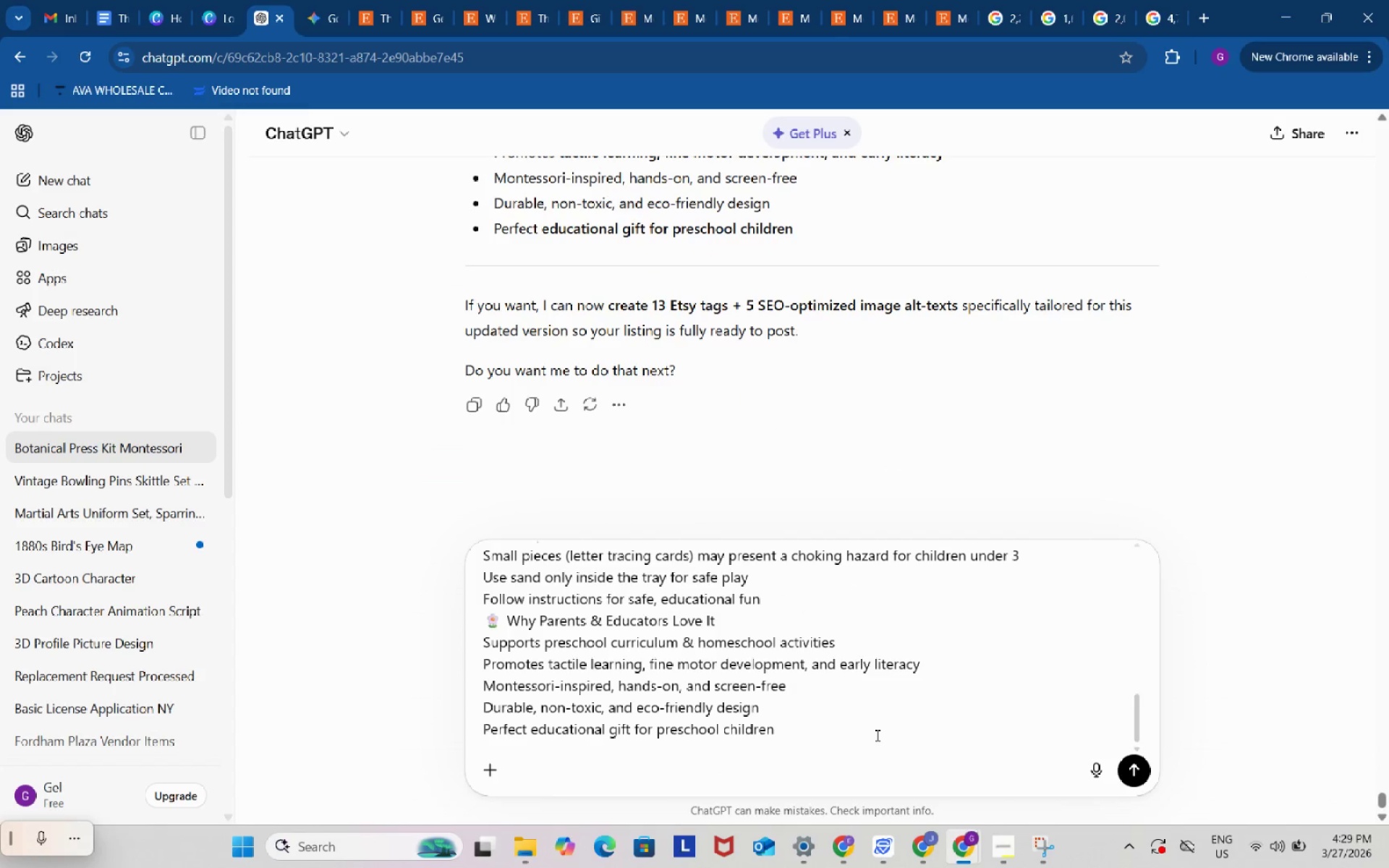 
scroll: coordinate [876, 734], scroll_direction: down, amount: 24.0
 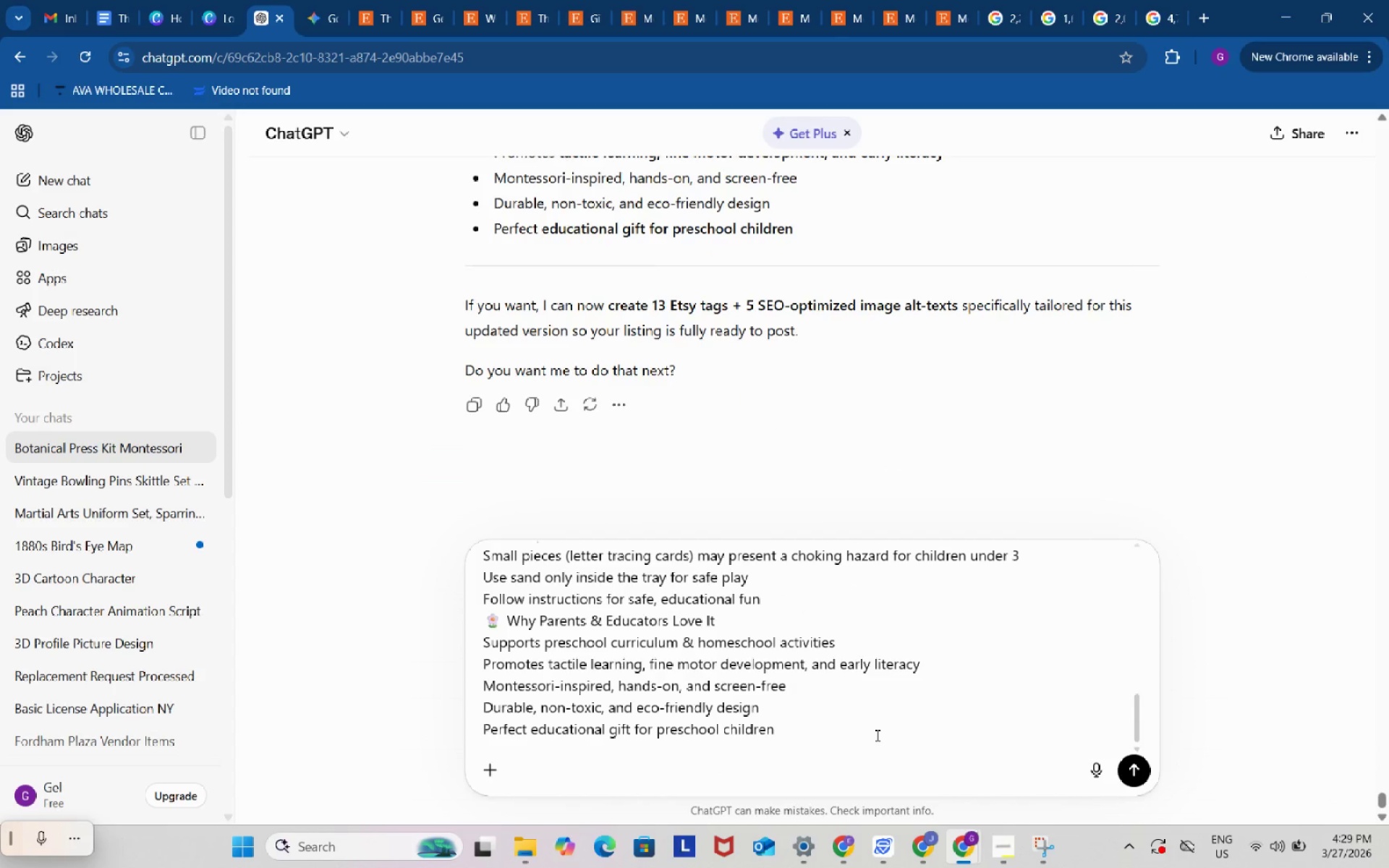 
type(. make it a bit short)
 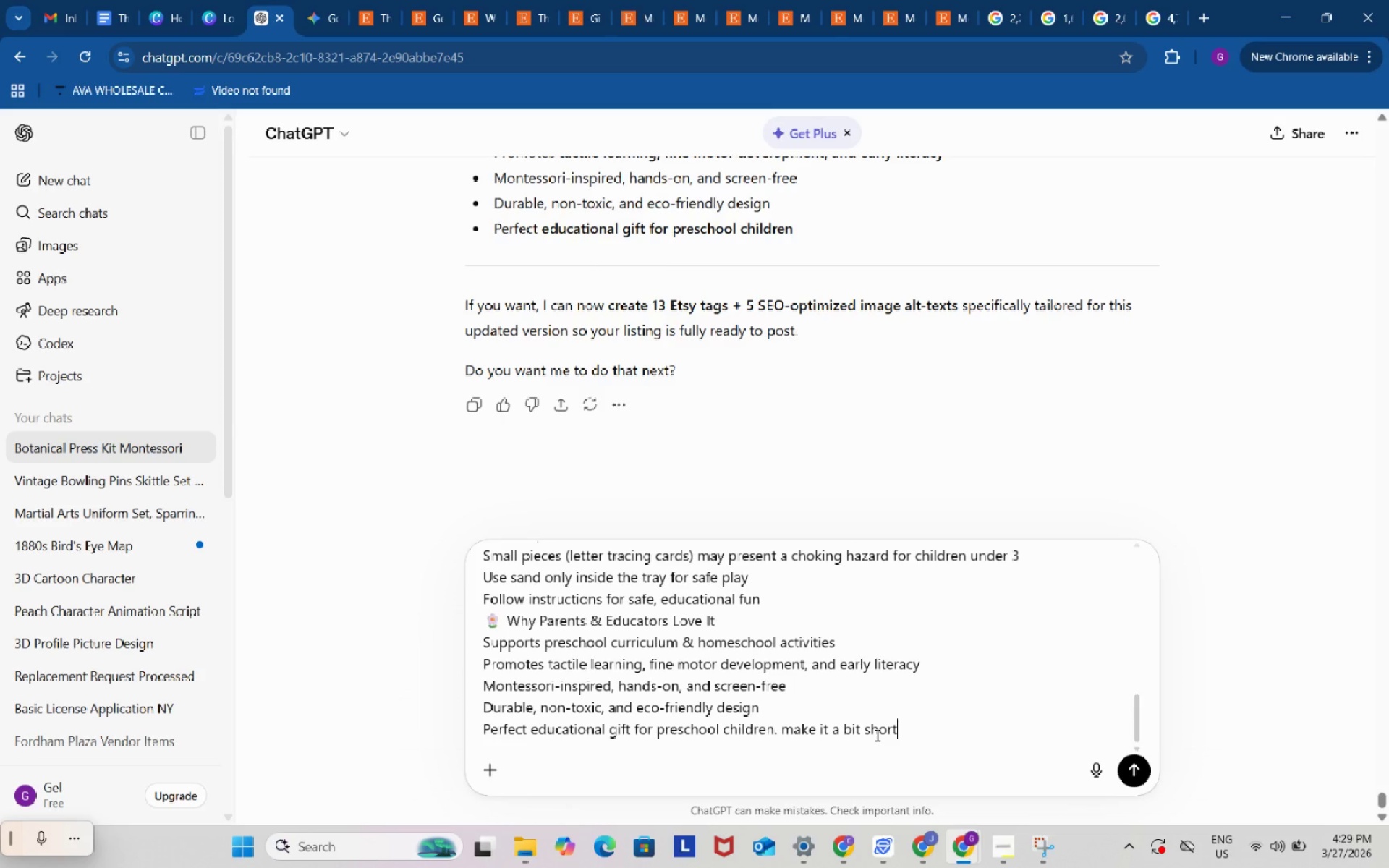 
key(Enter)
 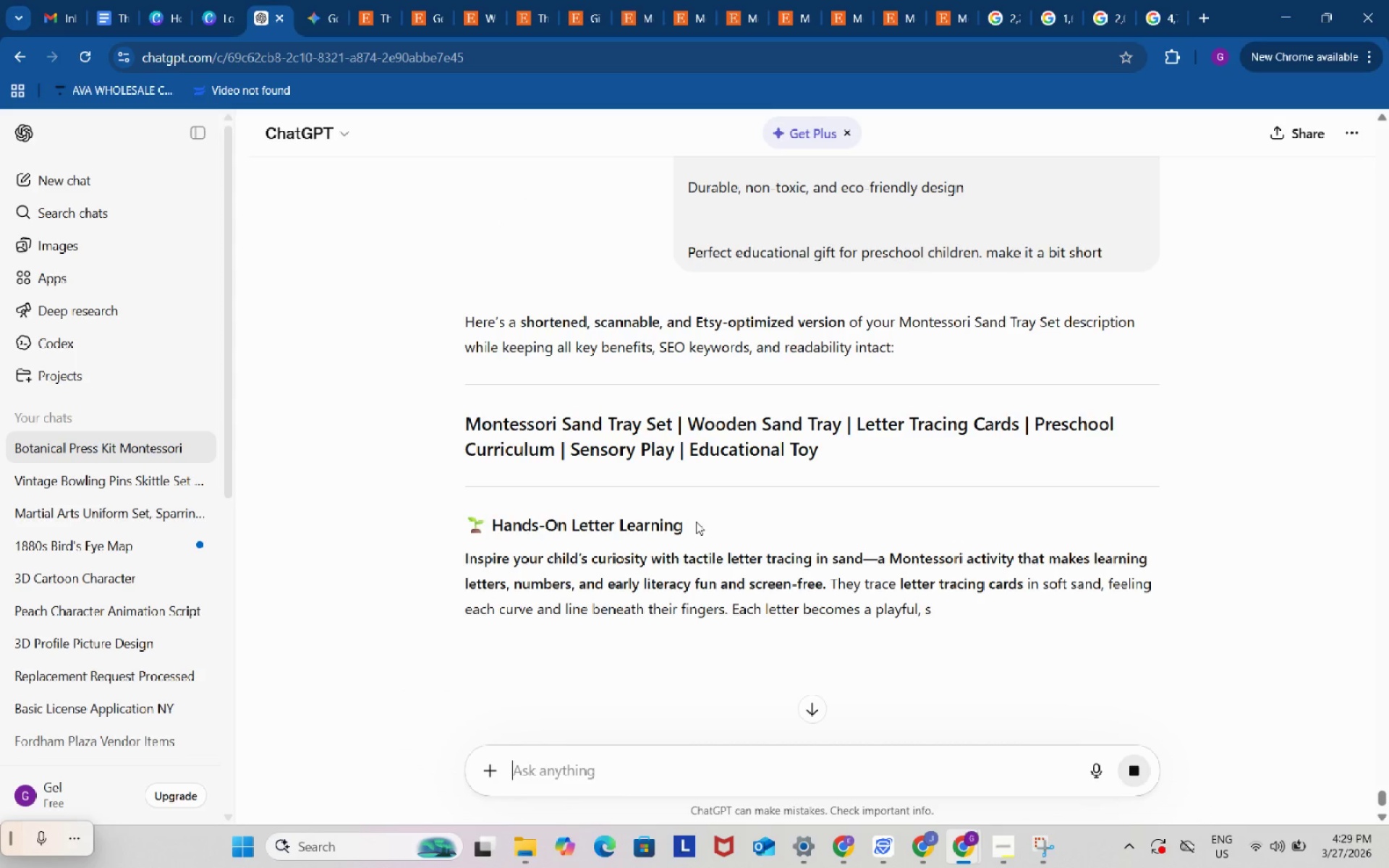 
scroll: coordinate [640, 527], scroll_direction: down, amount: 3.0
 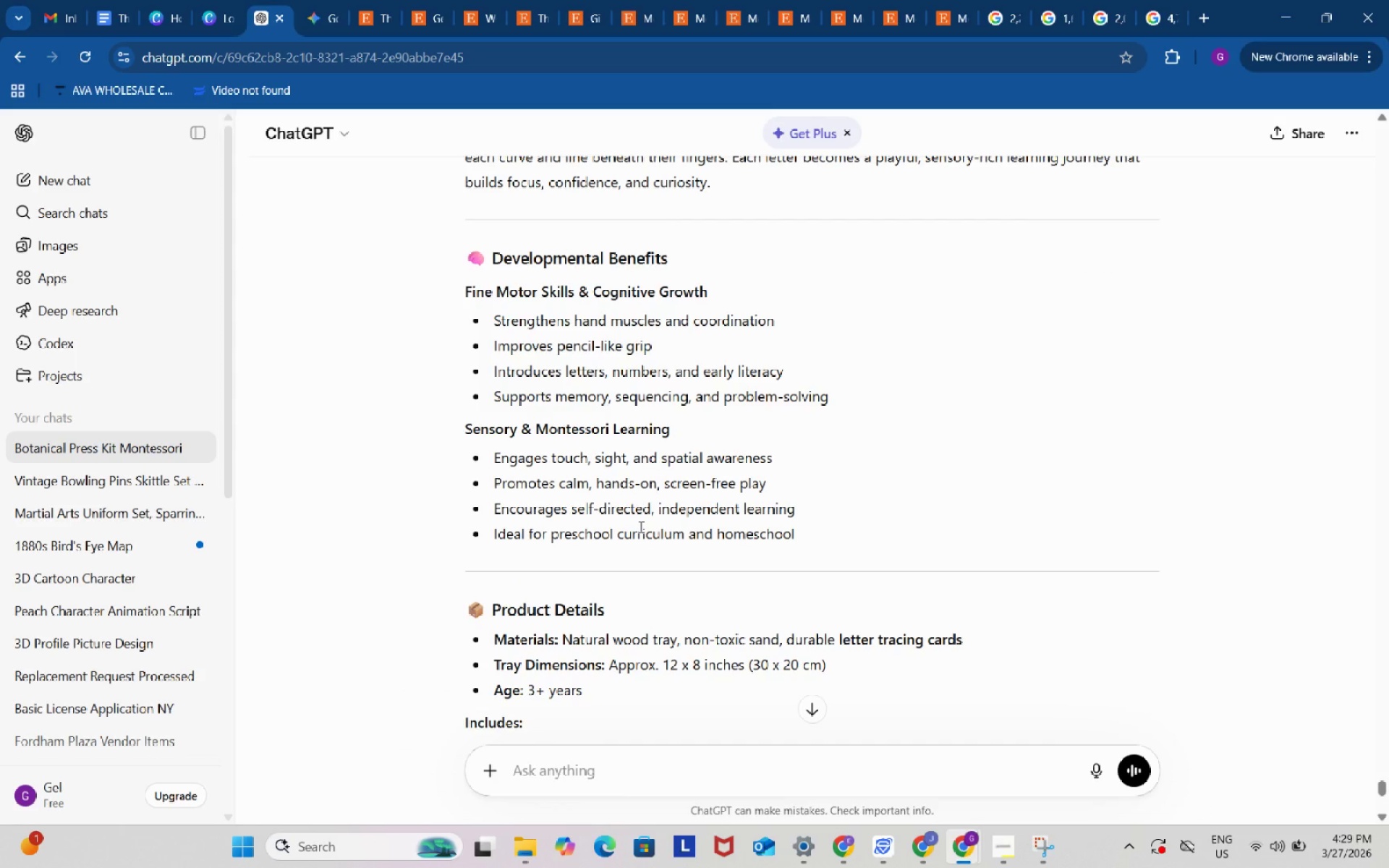 
wait(7.97)
 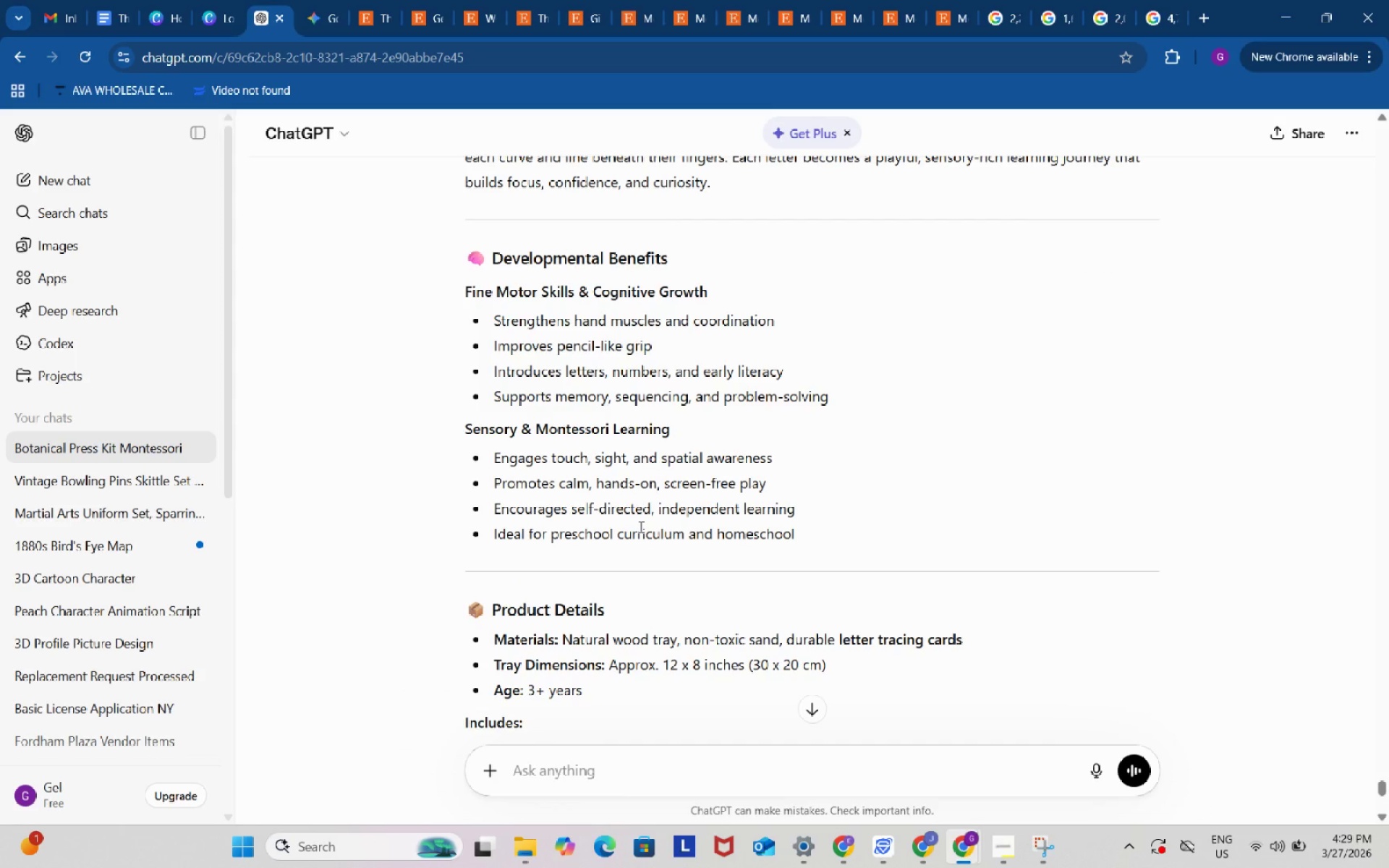 
scroll: coordinate [624, 537], scroll_direction: down, amount: 8.0
 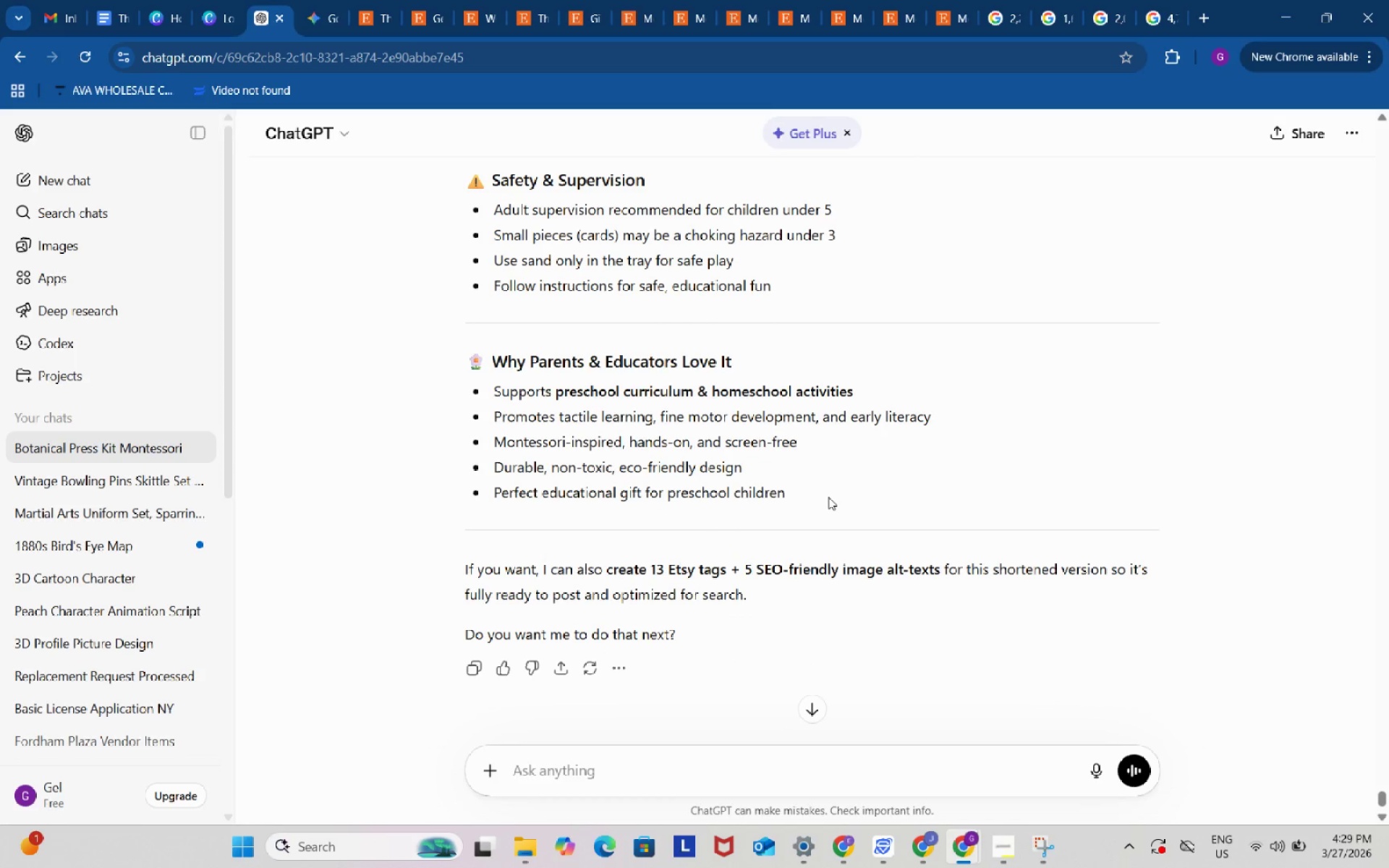 
left_click_drag(start_coordinate=[828, 497], to_coordinate=[459, 295])
 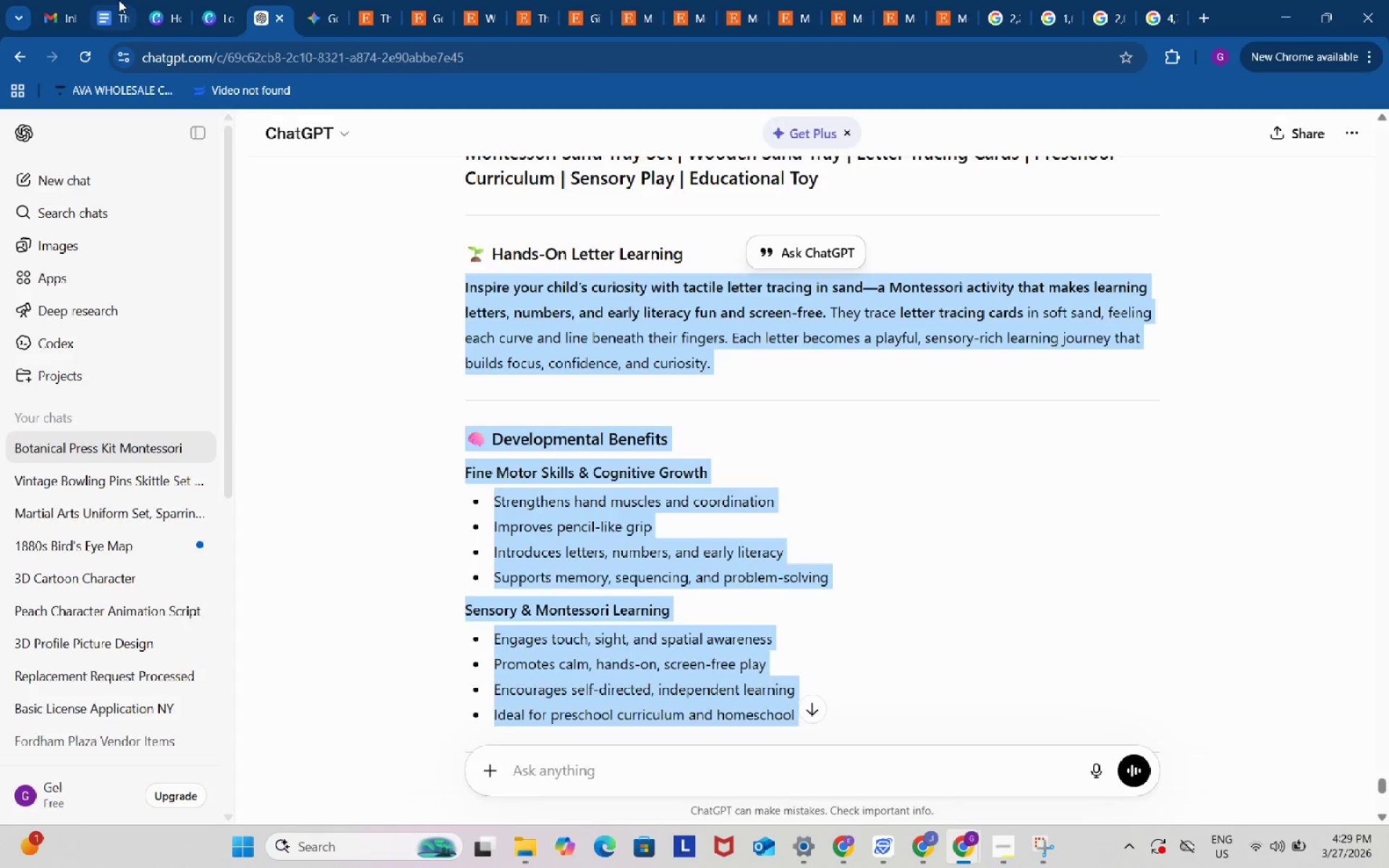 
scroll: coordinate [558, 452], scroll_direction: up, amount: 10.0
 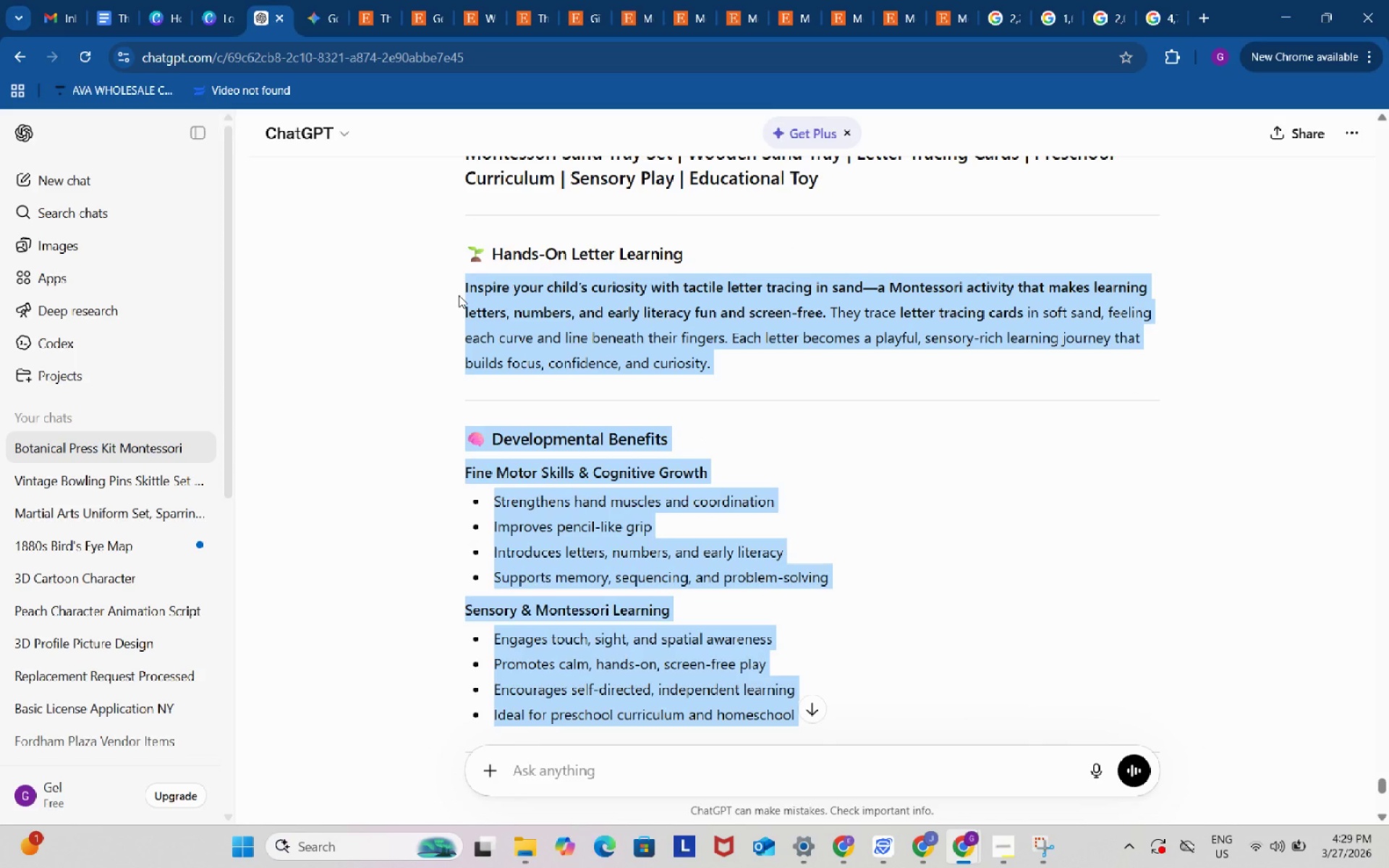 
key(Control+ControlLeft)
 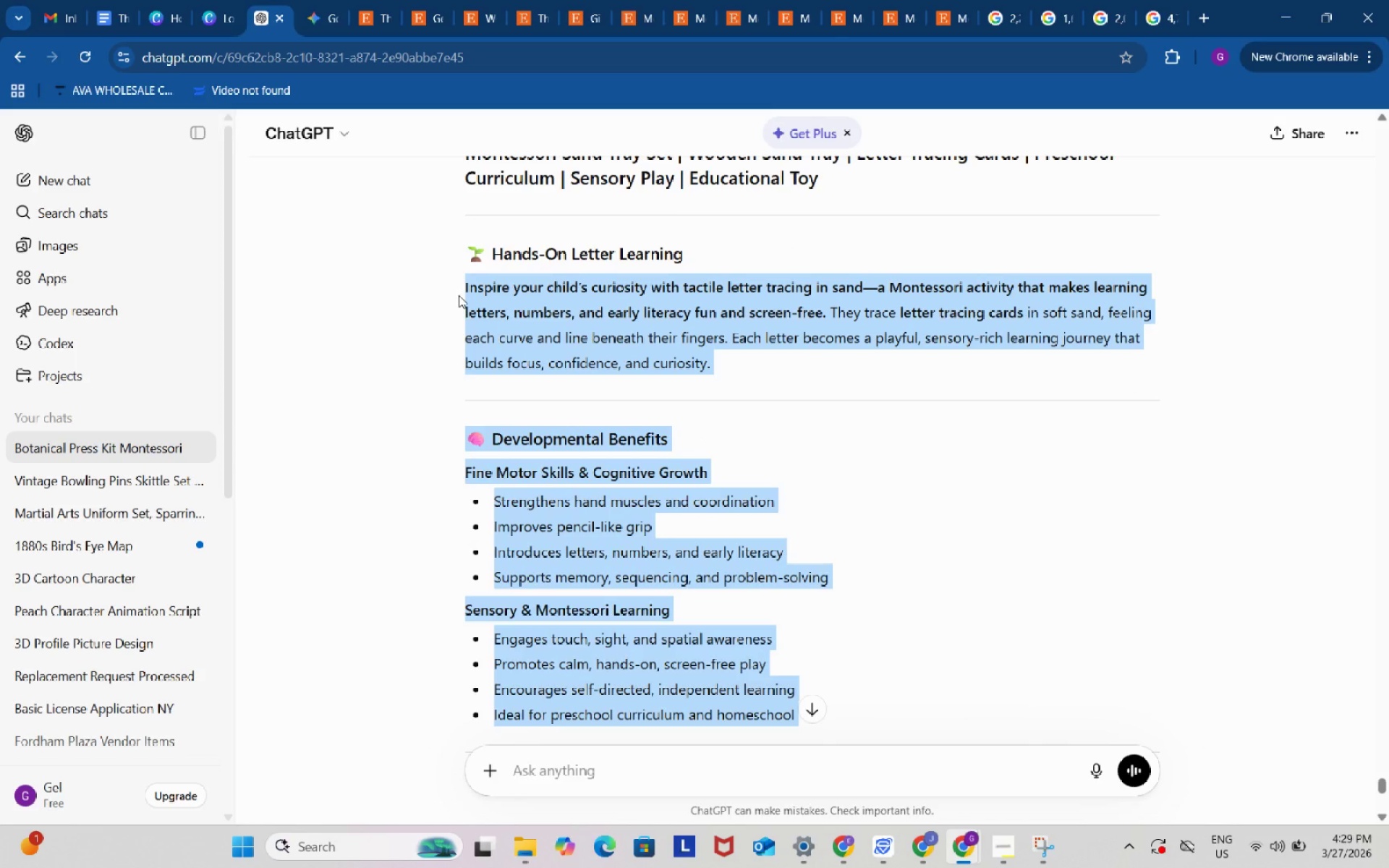 
key(Control+C)
 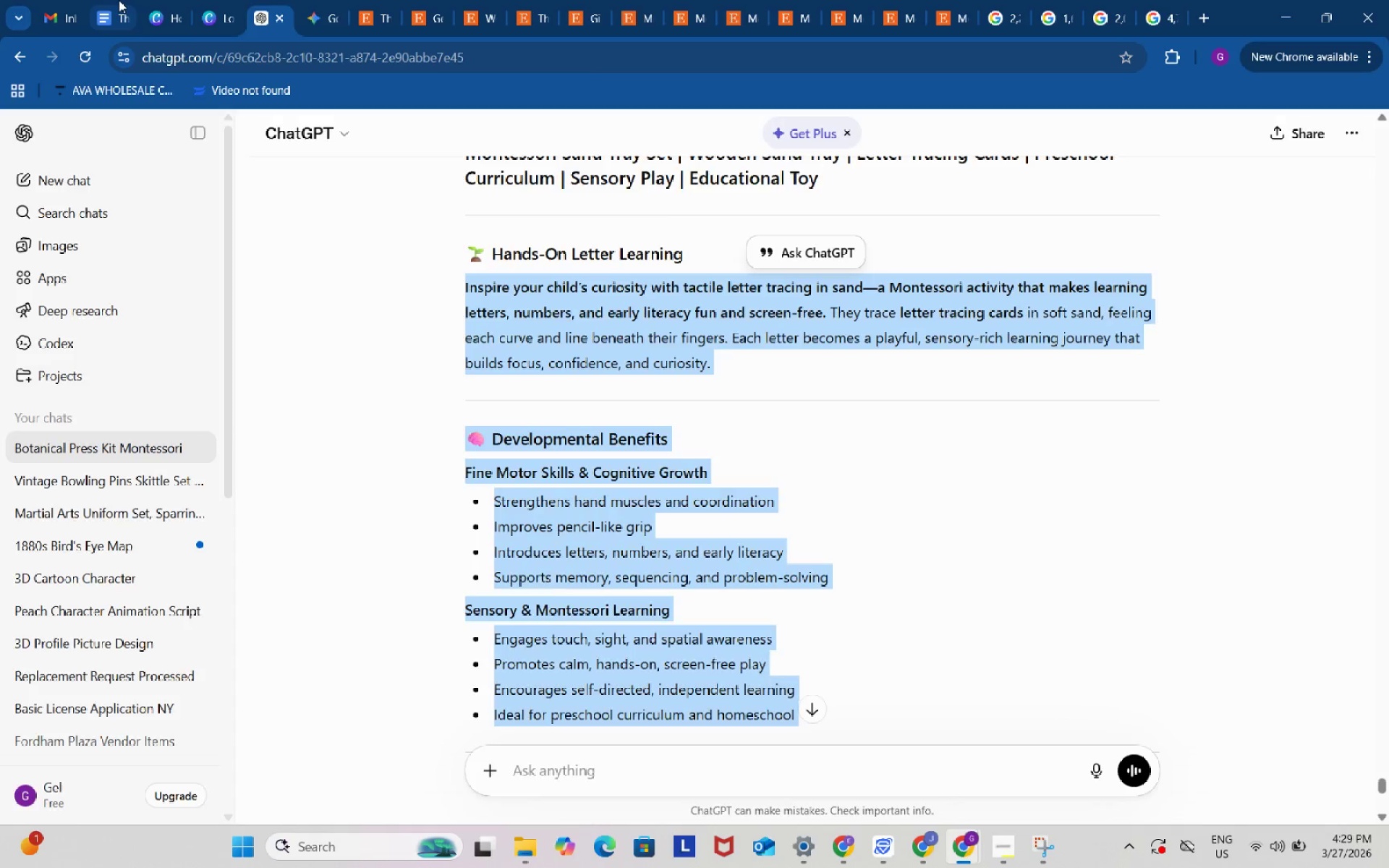 
left_click([119, 0])
 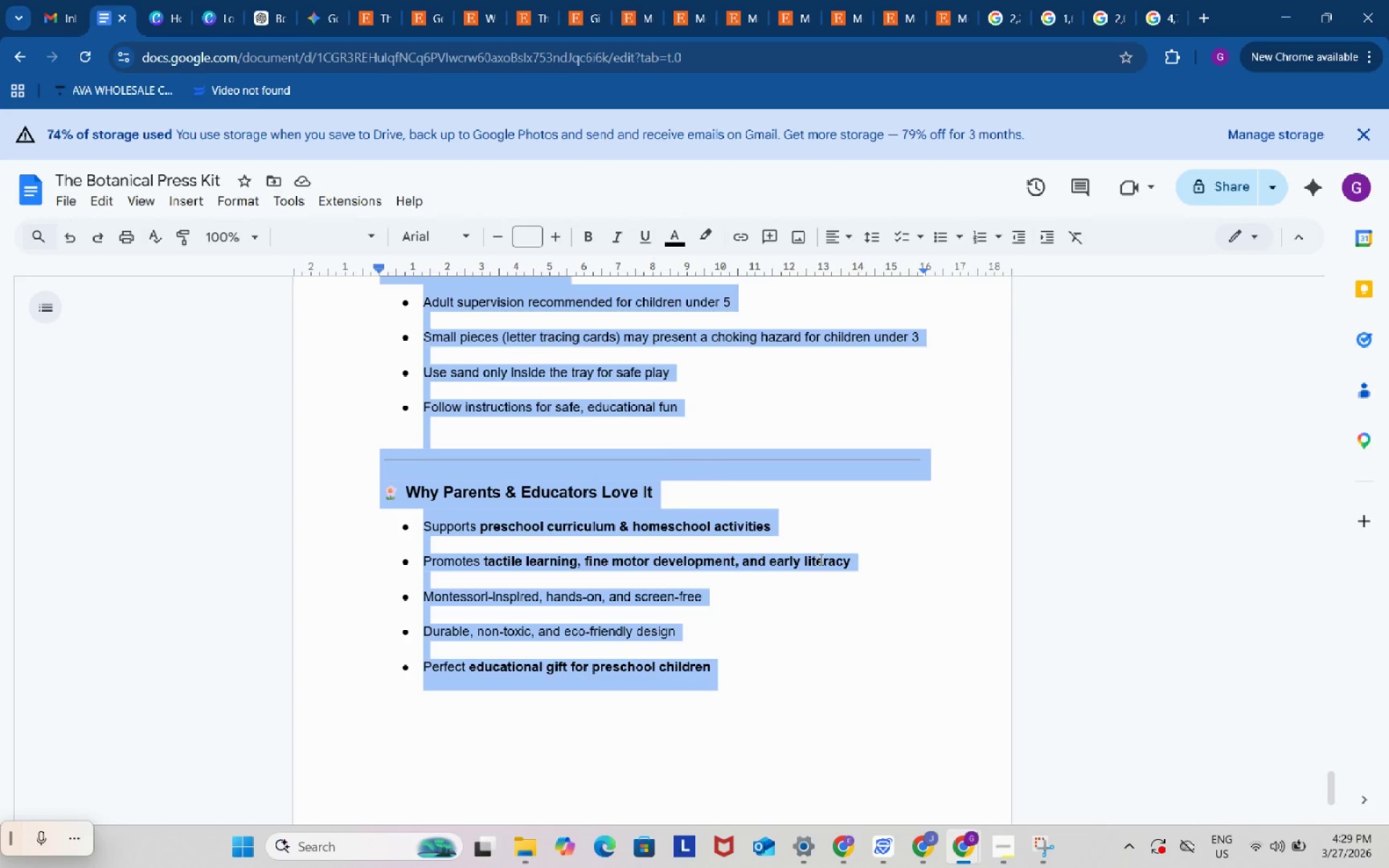 
key(Control+ControlLeft)
 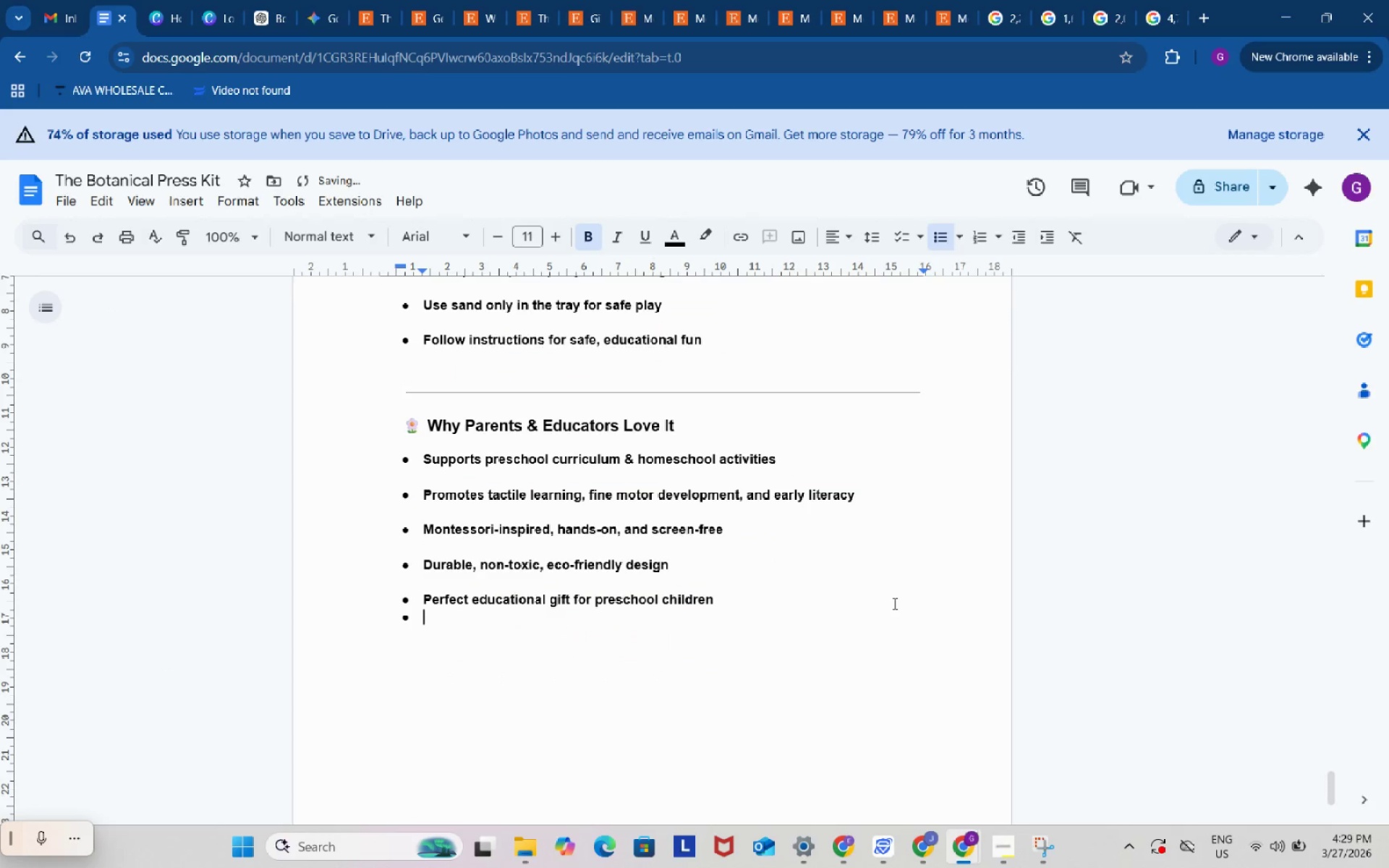 
key(Control+V)
 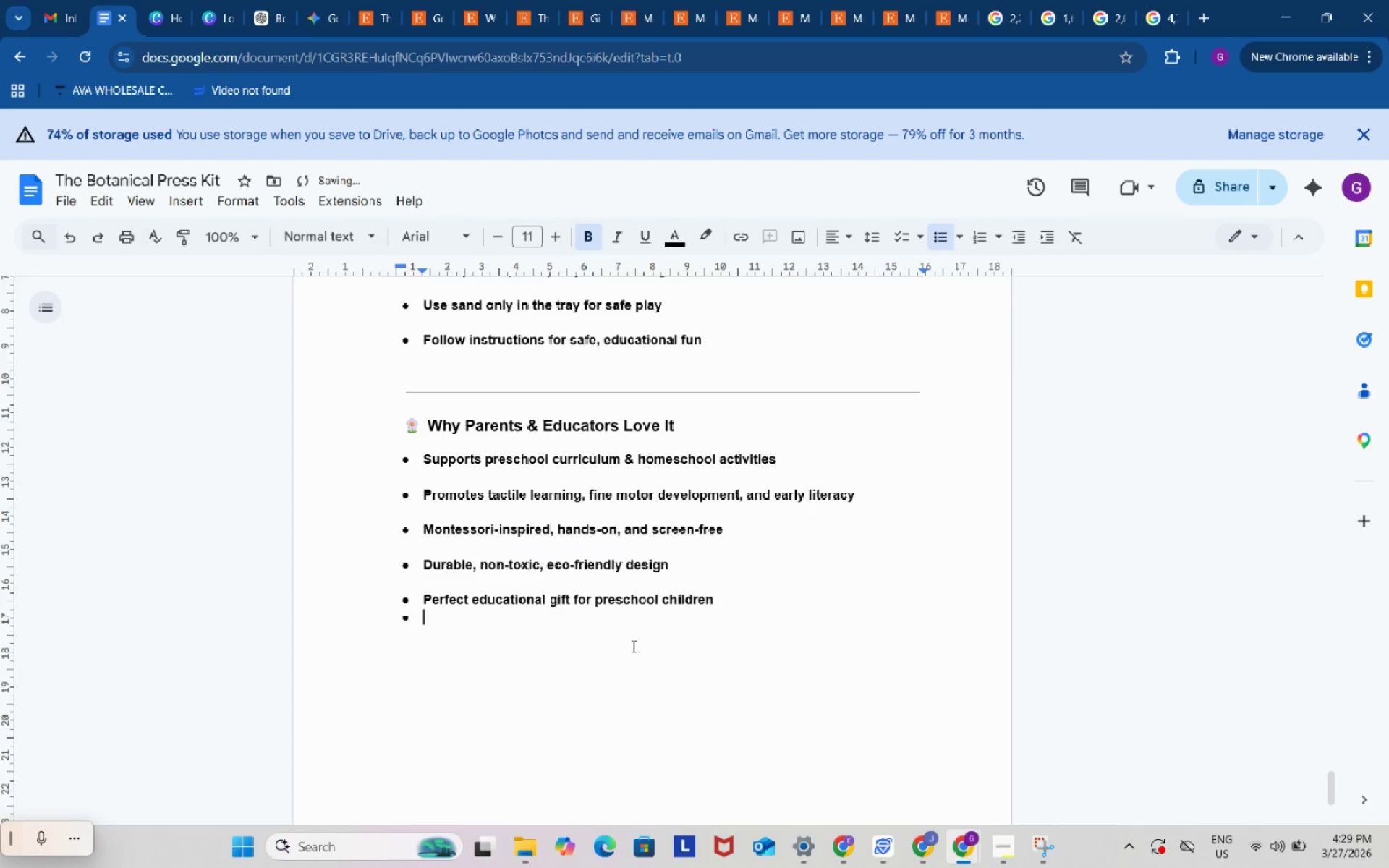 
key(Control+Backspace)
 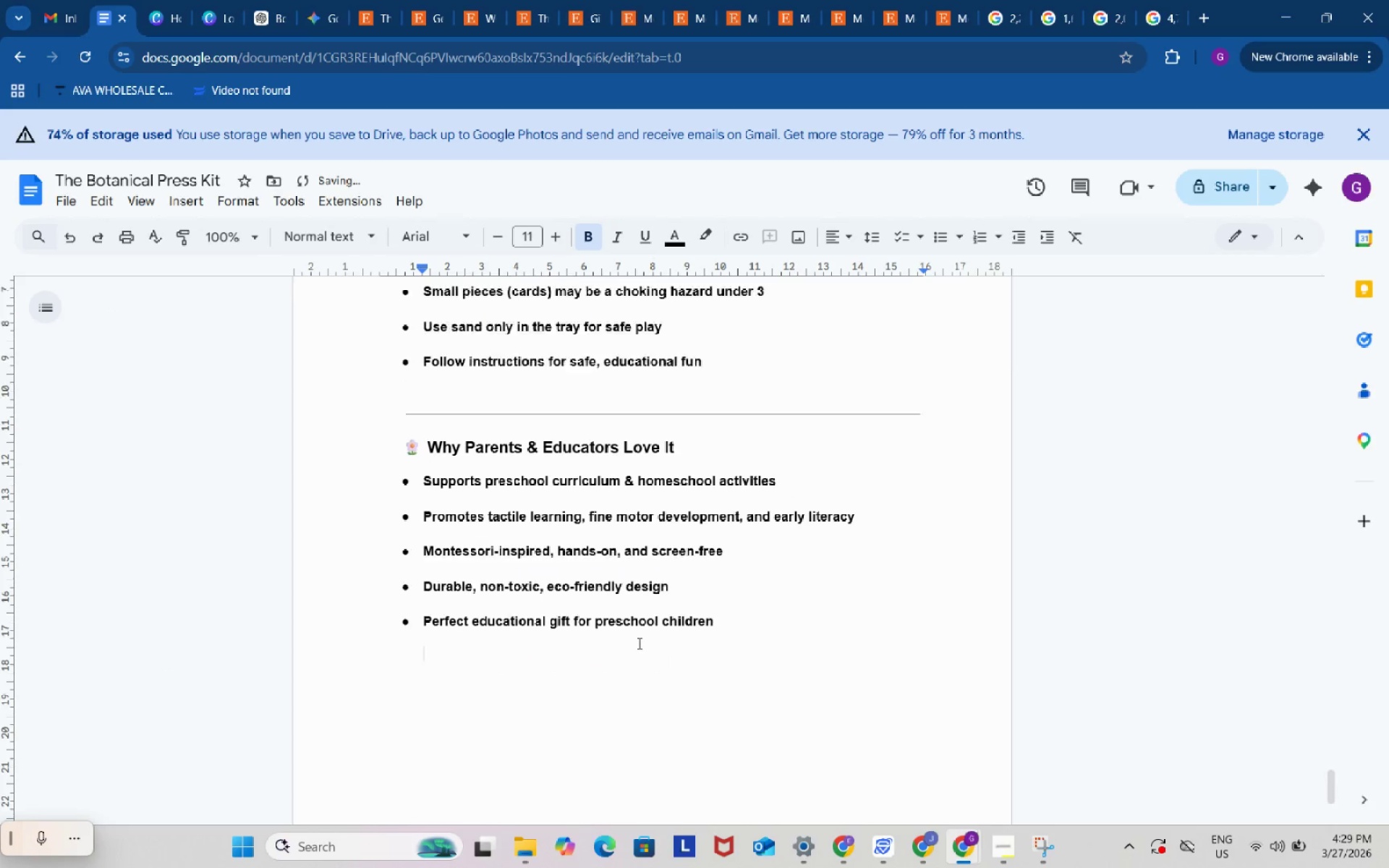 
scroll: coordinate [638, 643], scroll_direction: up, amount: 4.0
 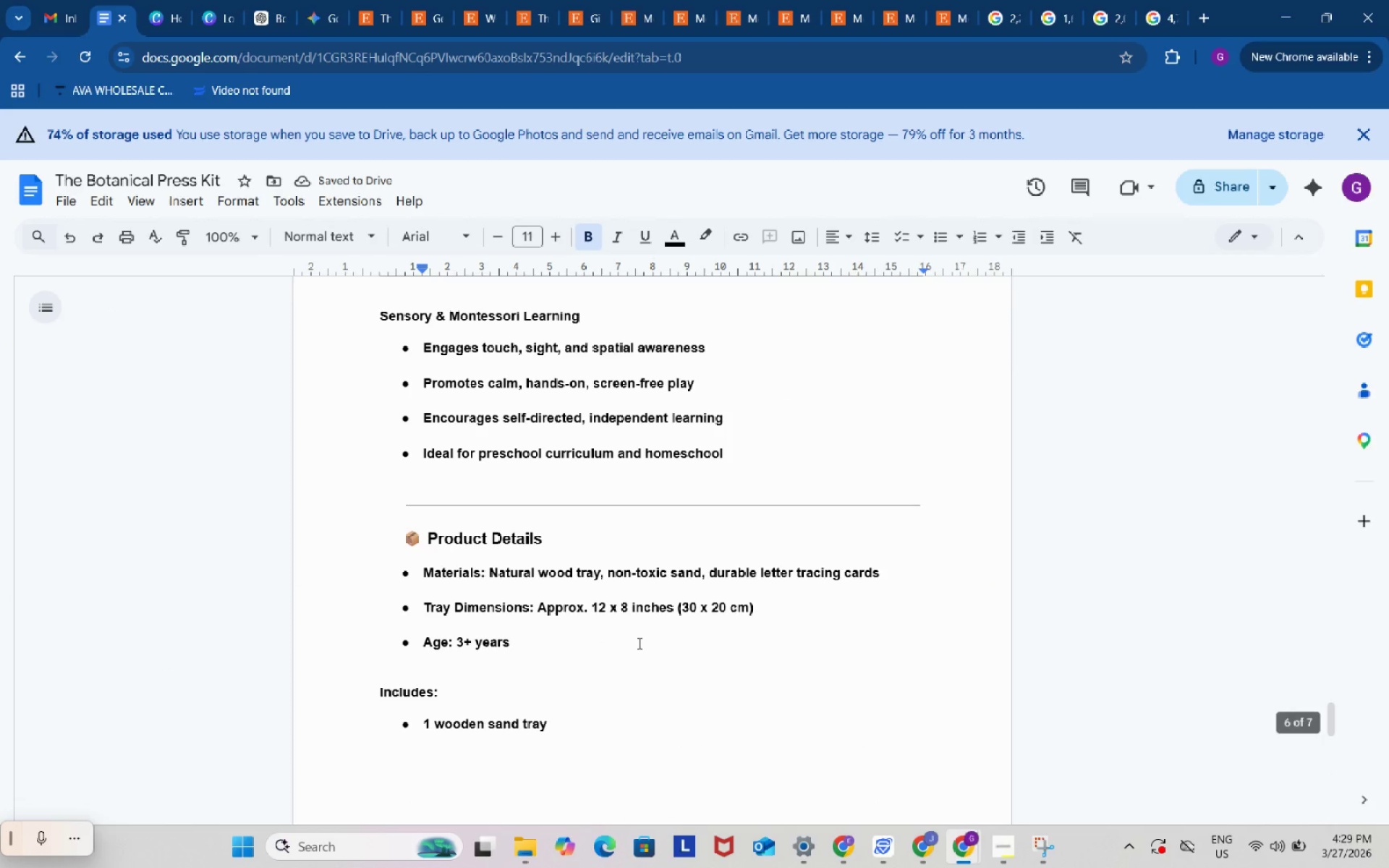 
scroll: coordinate [639, 639], scroll_direction: down, amount: 5.0
 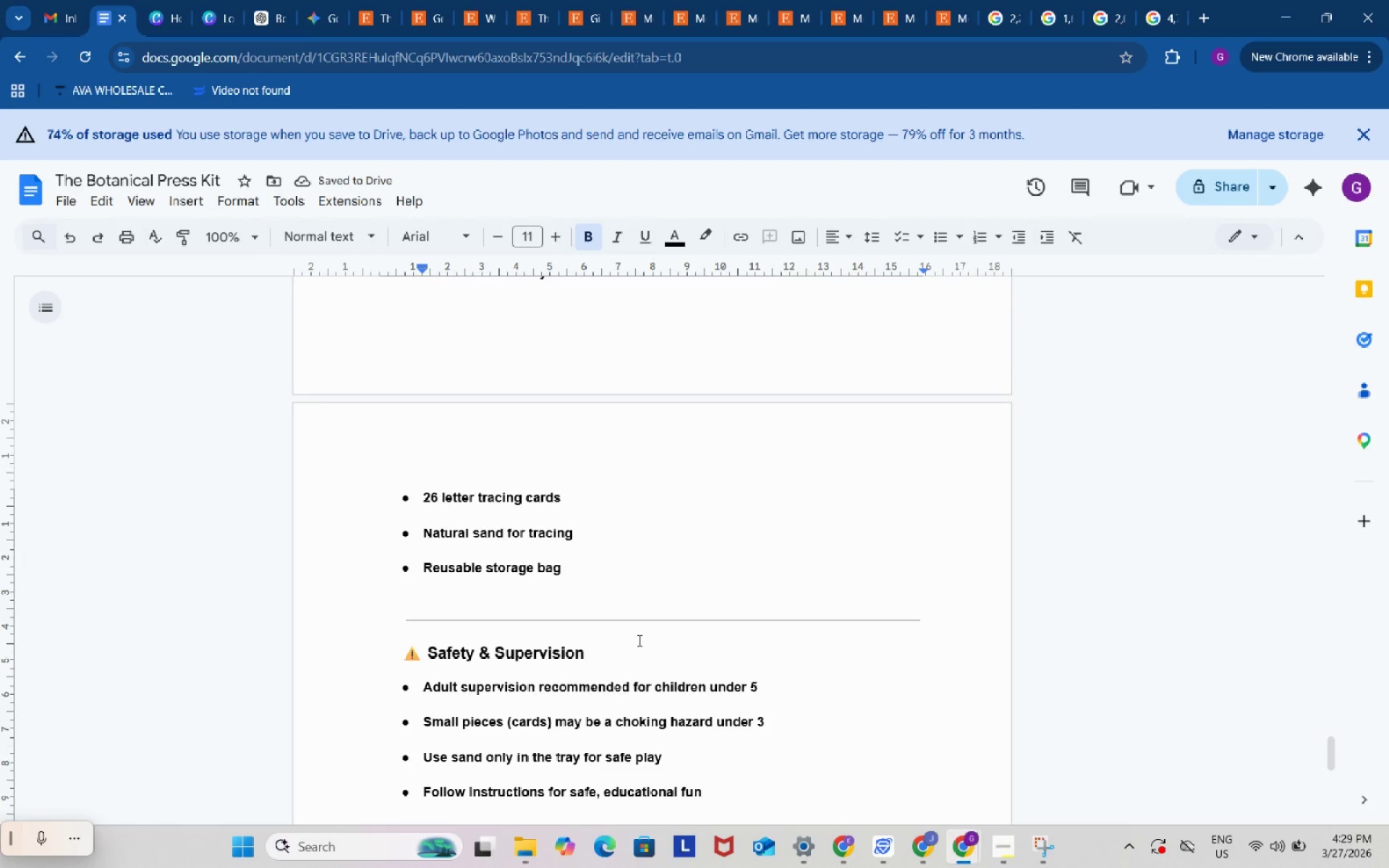 
scroll: coordinate [637, 640], scroll_direction: up, amount: 6.0
 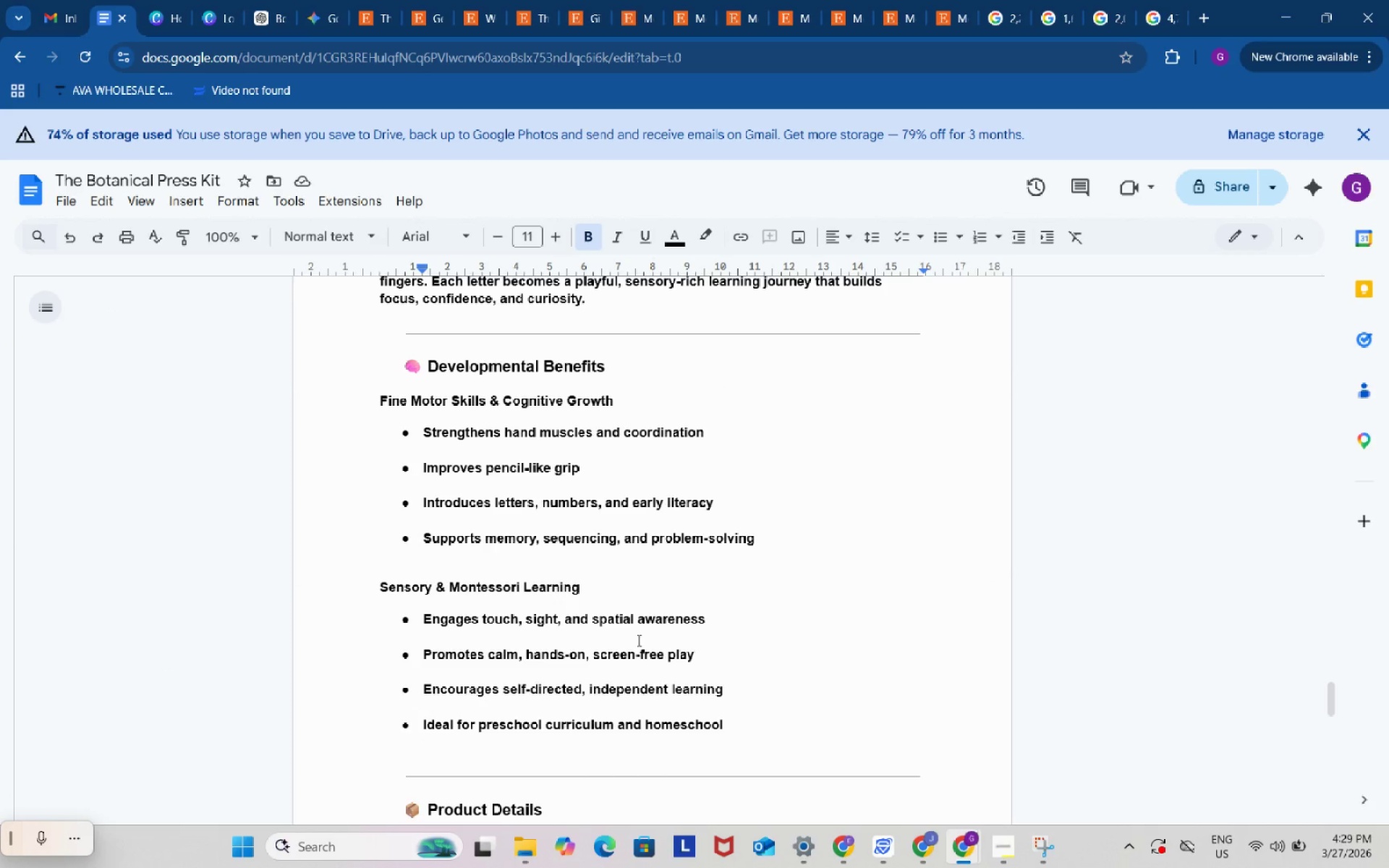 
wait(5.68)
 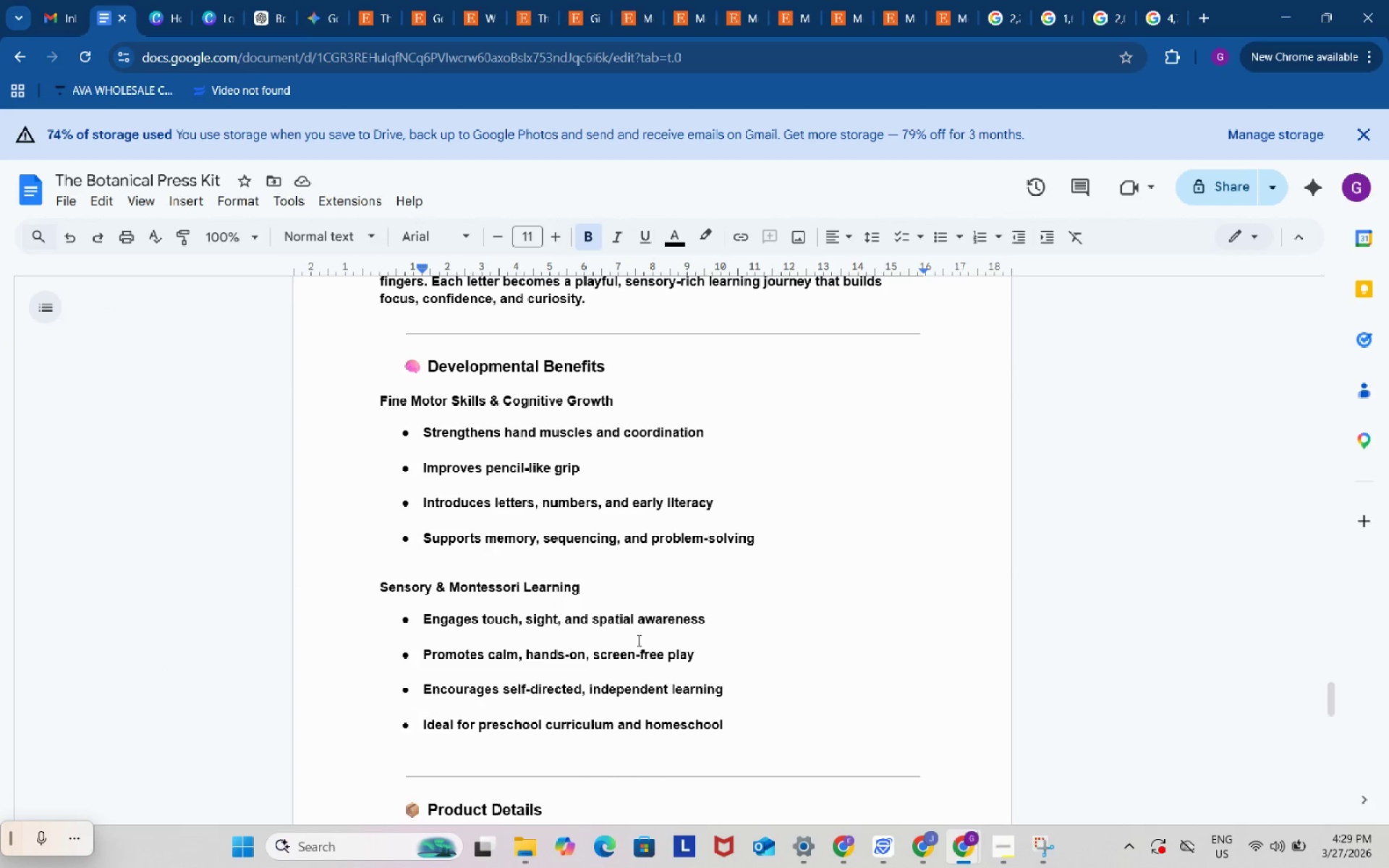 
scroll: coordinate [524, 540], scroll_direction: up, amount: 15.0
 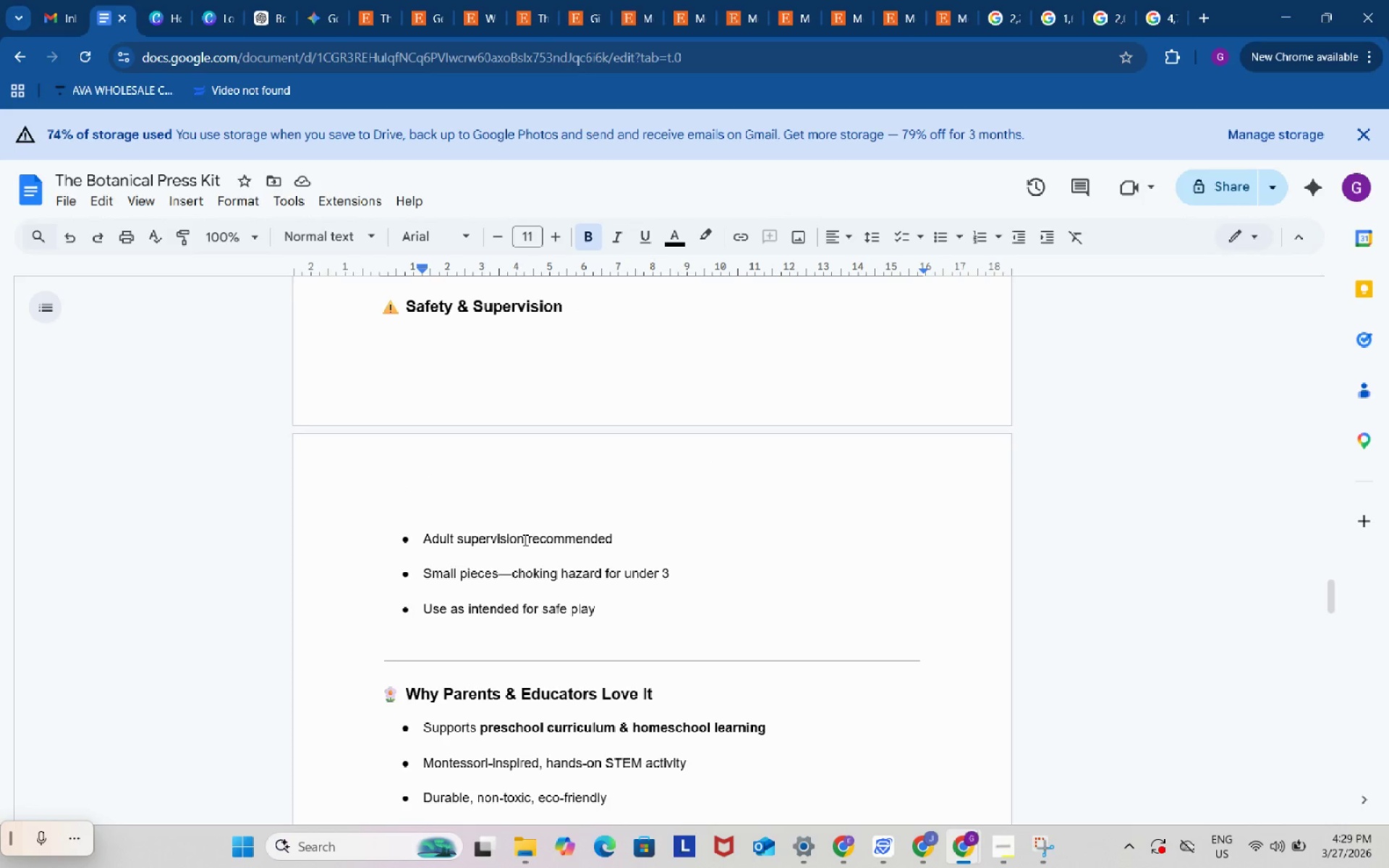 
scroll: coordinate [524, 540], scroll_direction: down, amount: 11.0
 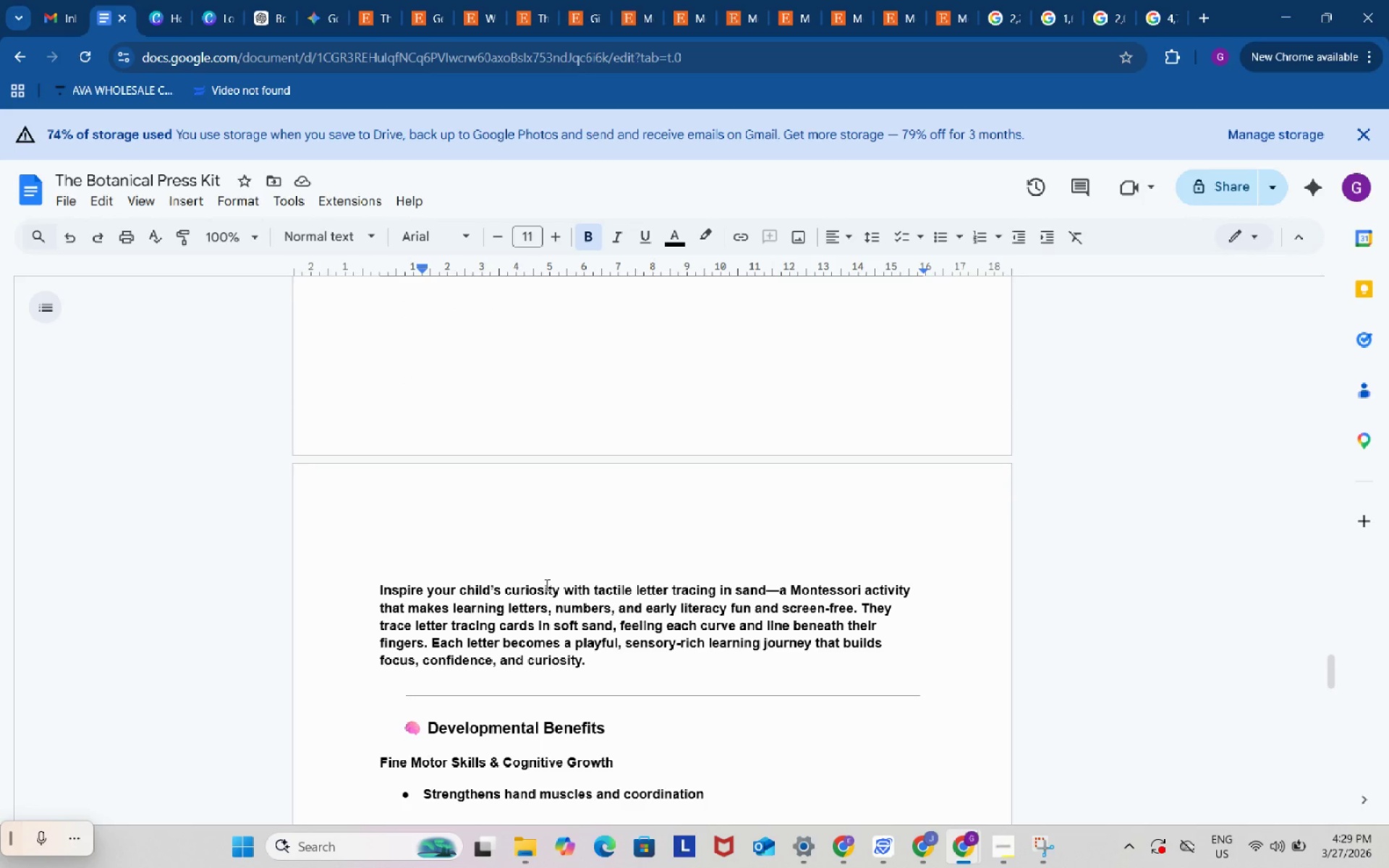 
key(Control+Z)
 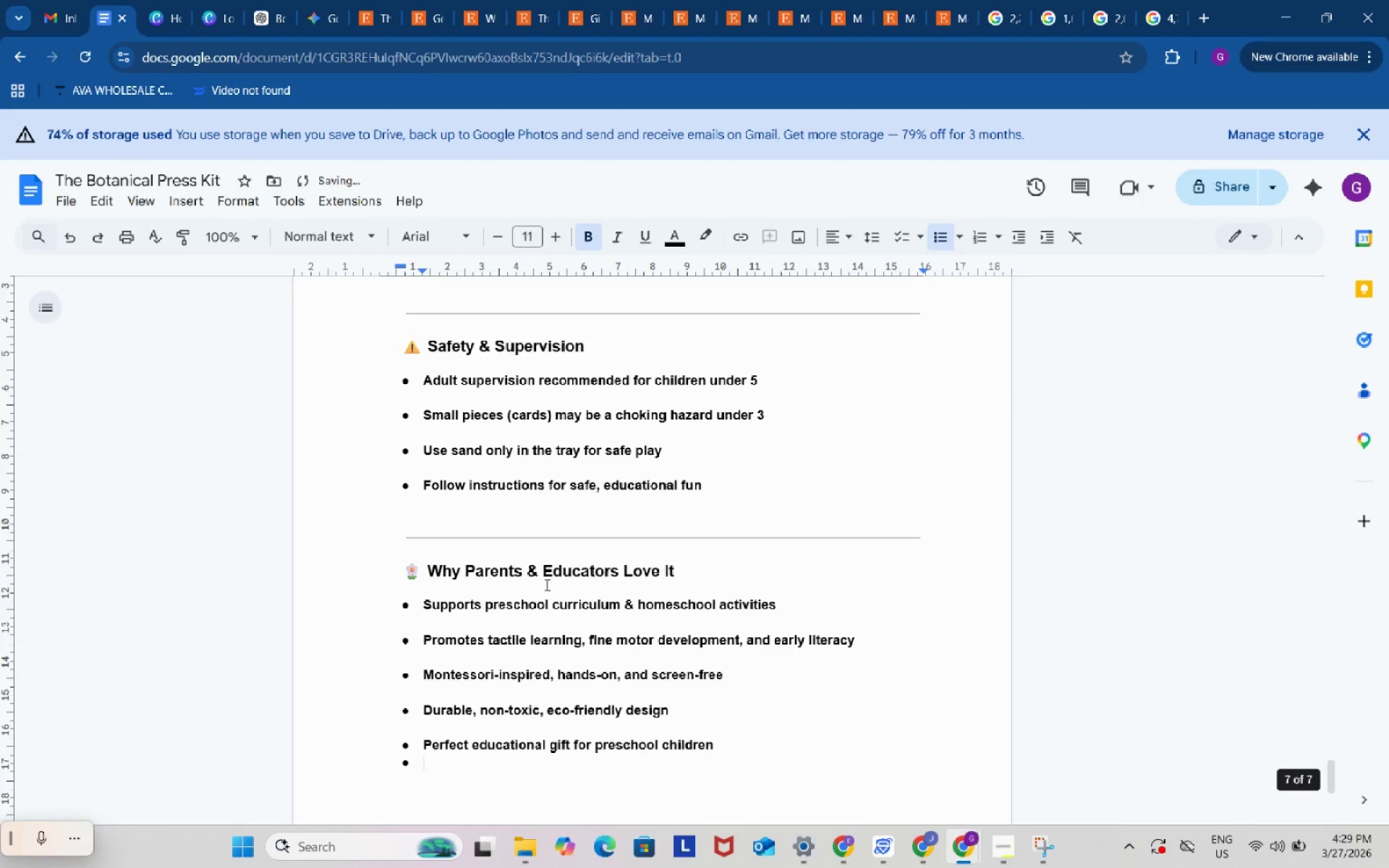 
key(Control+ControlLeft)
 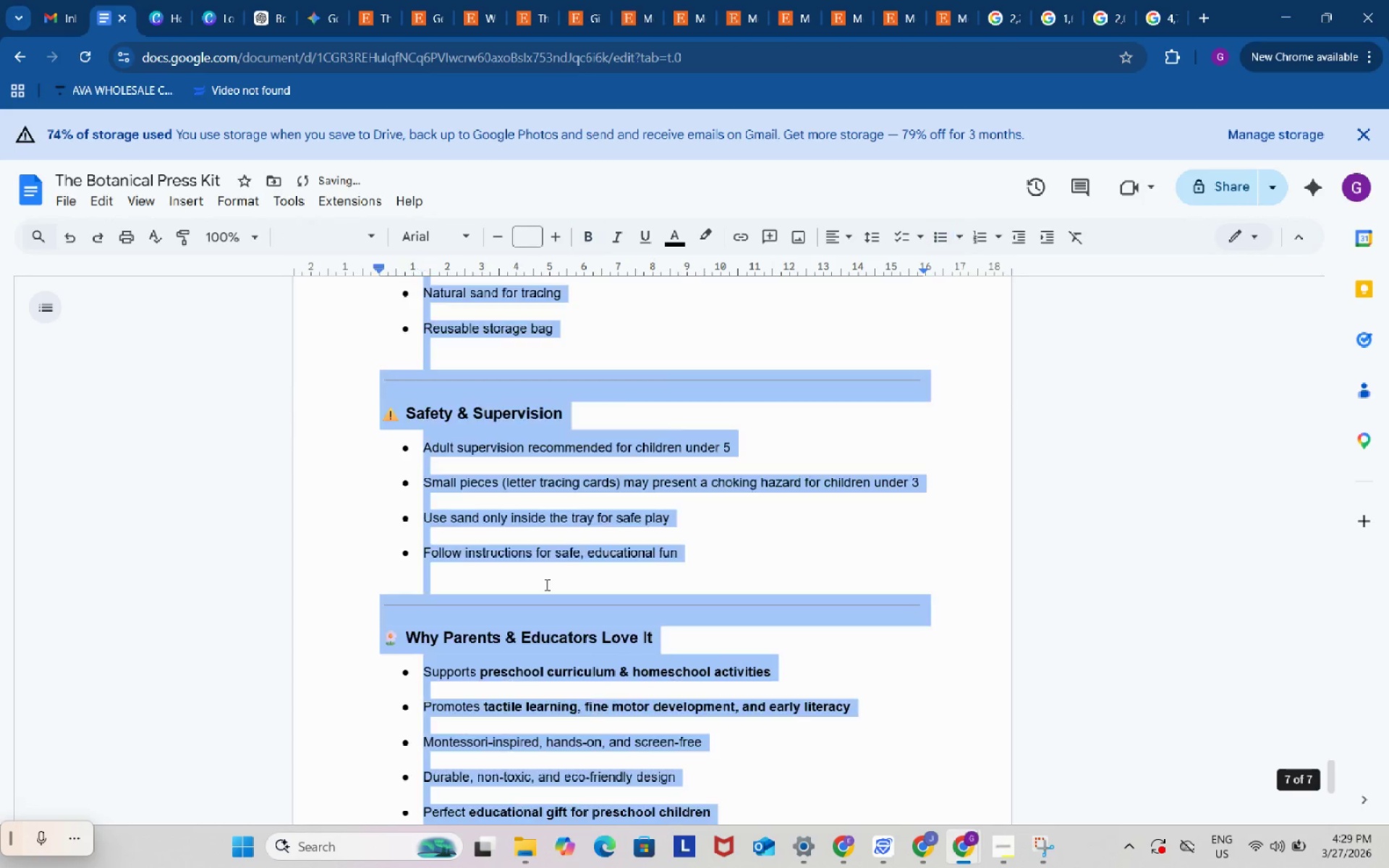 
key(Control+Z)
 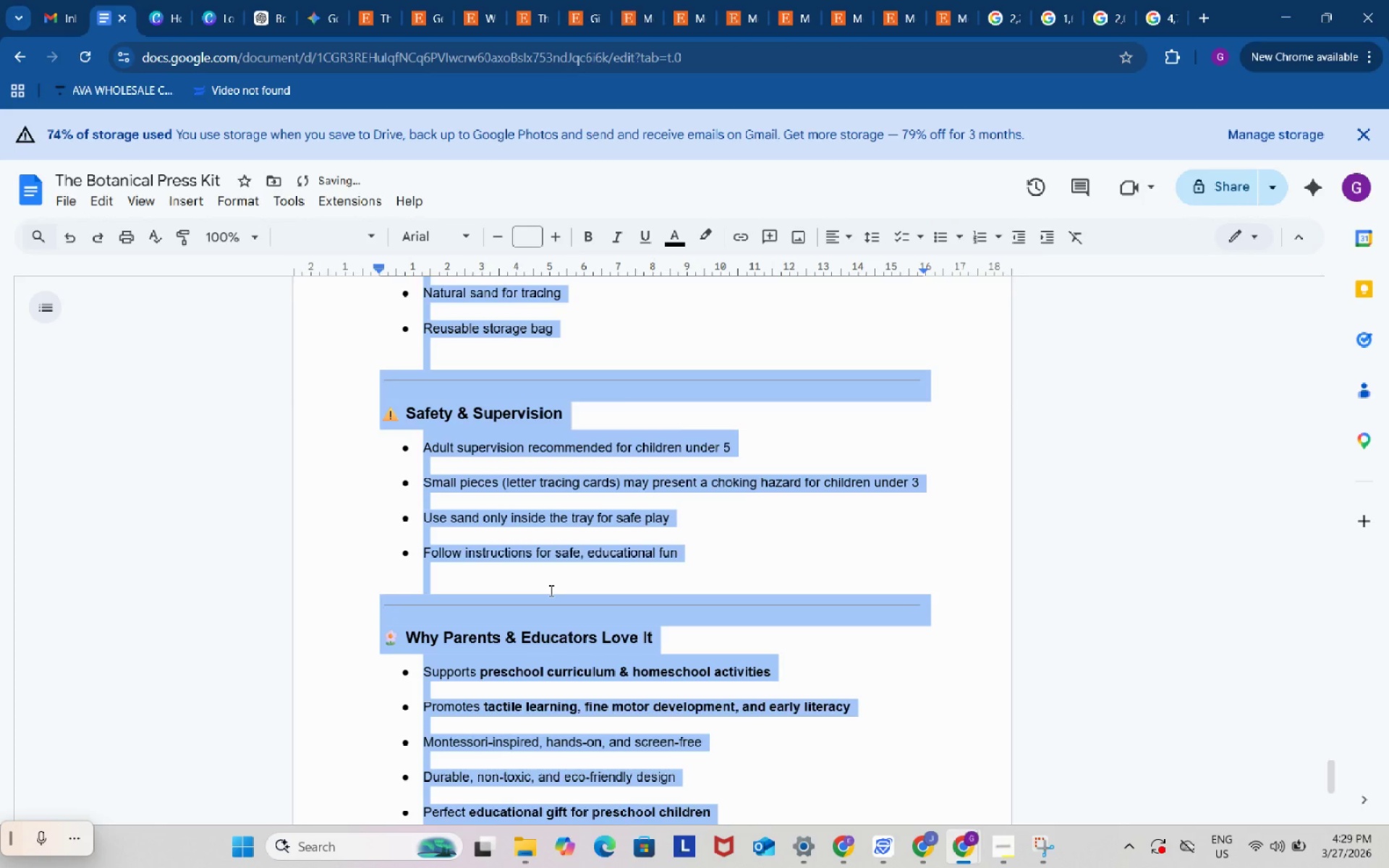 
key(Backspace)
 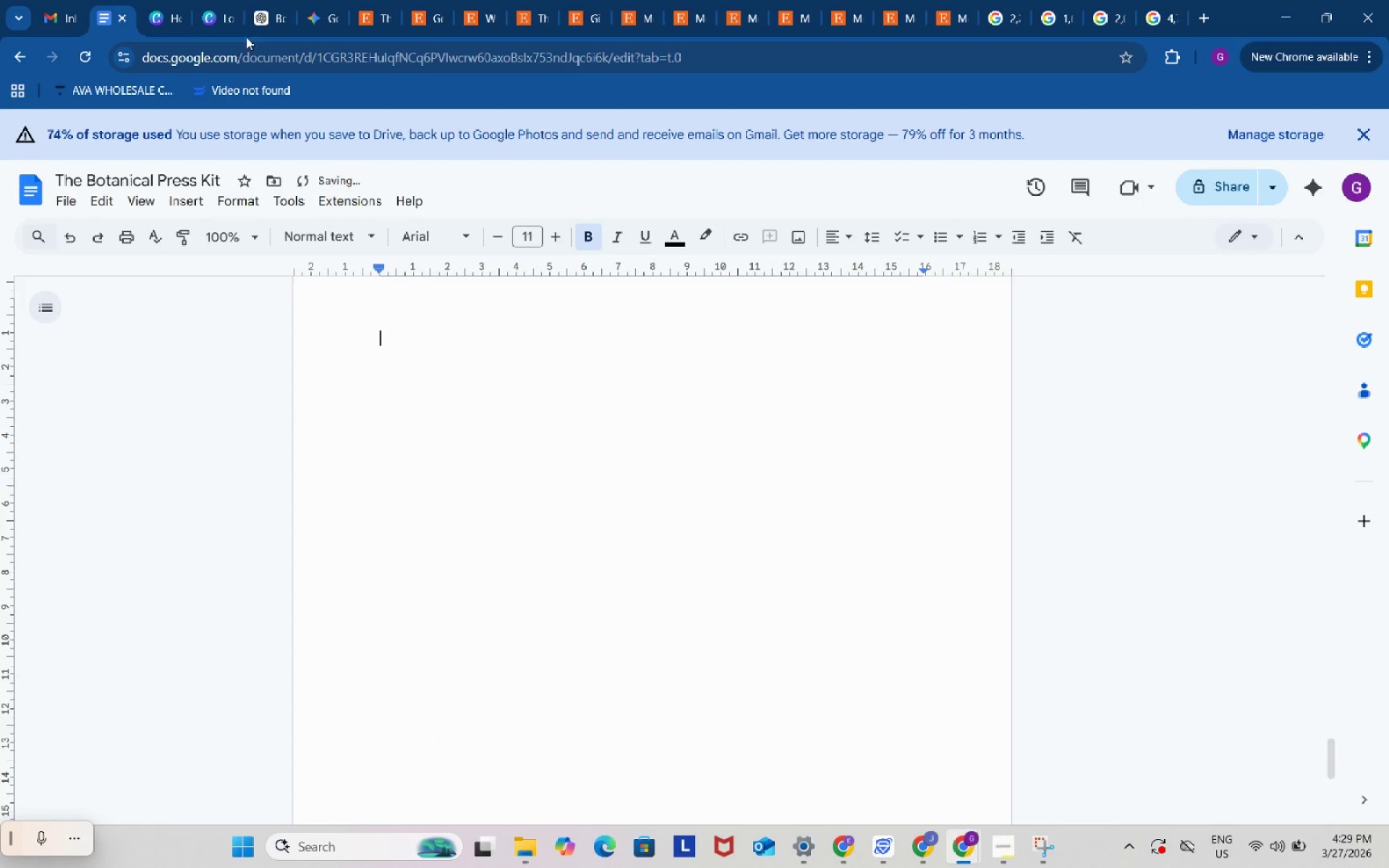 
left_click([255, 7])
 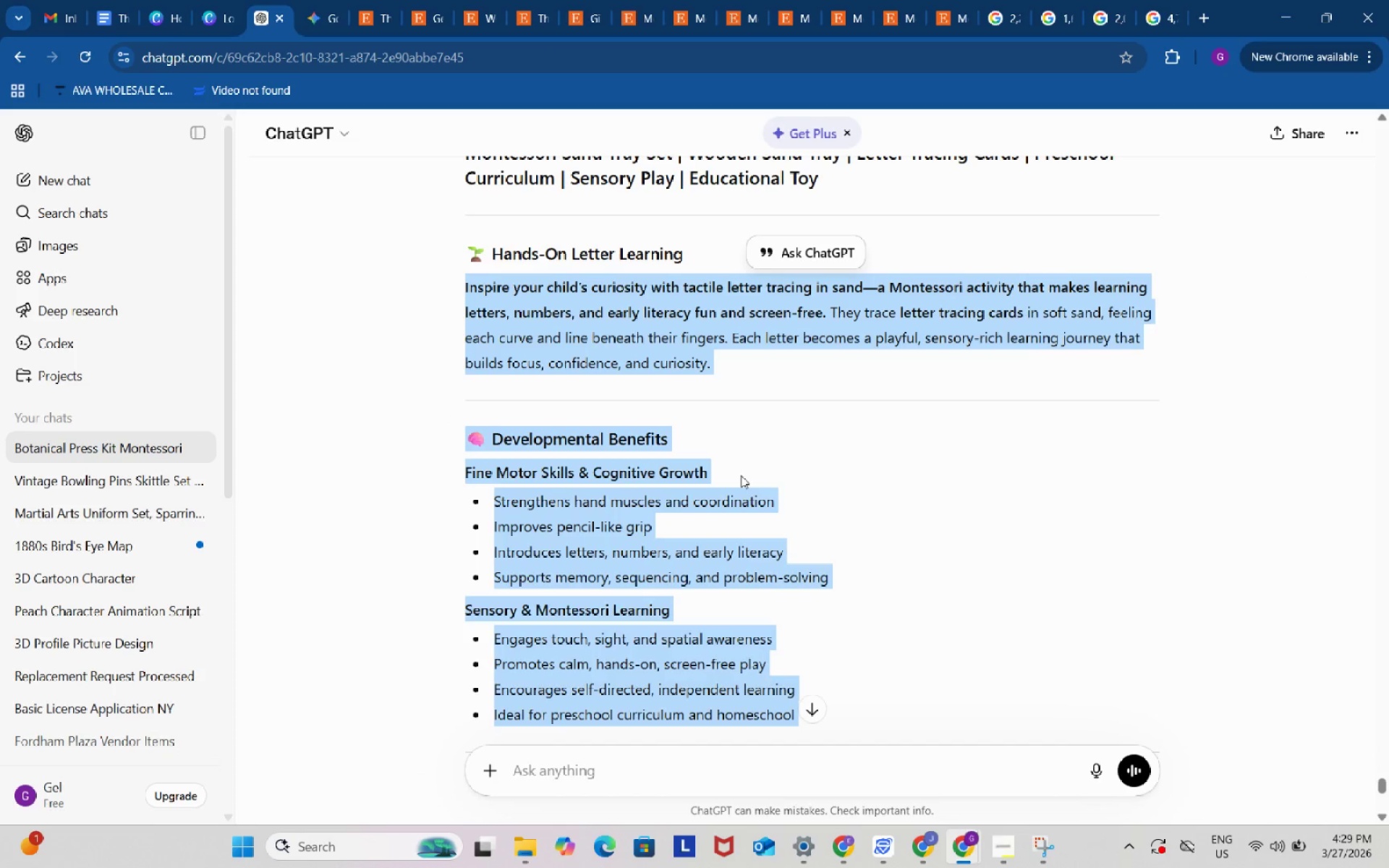 
key(Control+ControlLeft)
 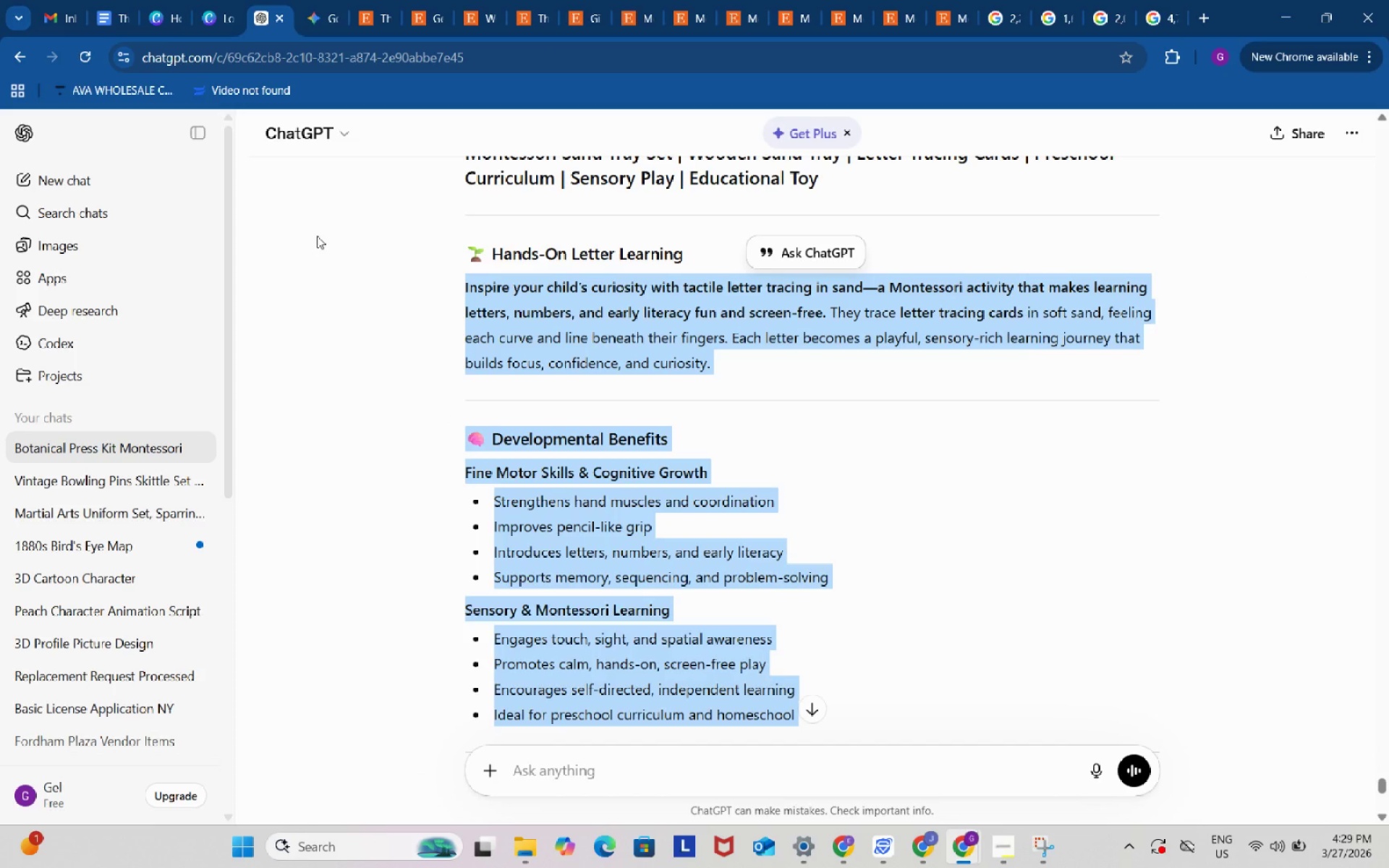 
key(Control+C)
 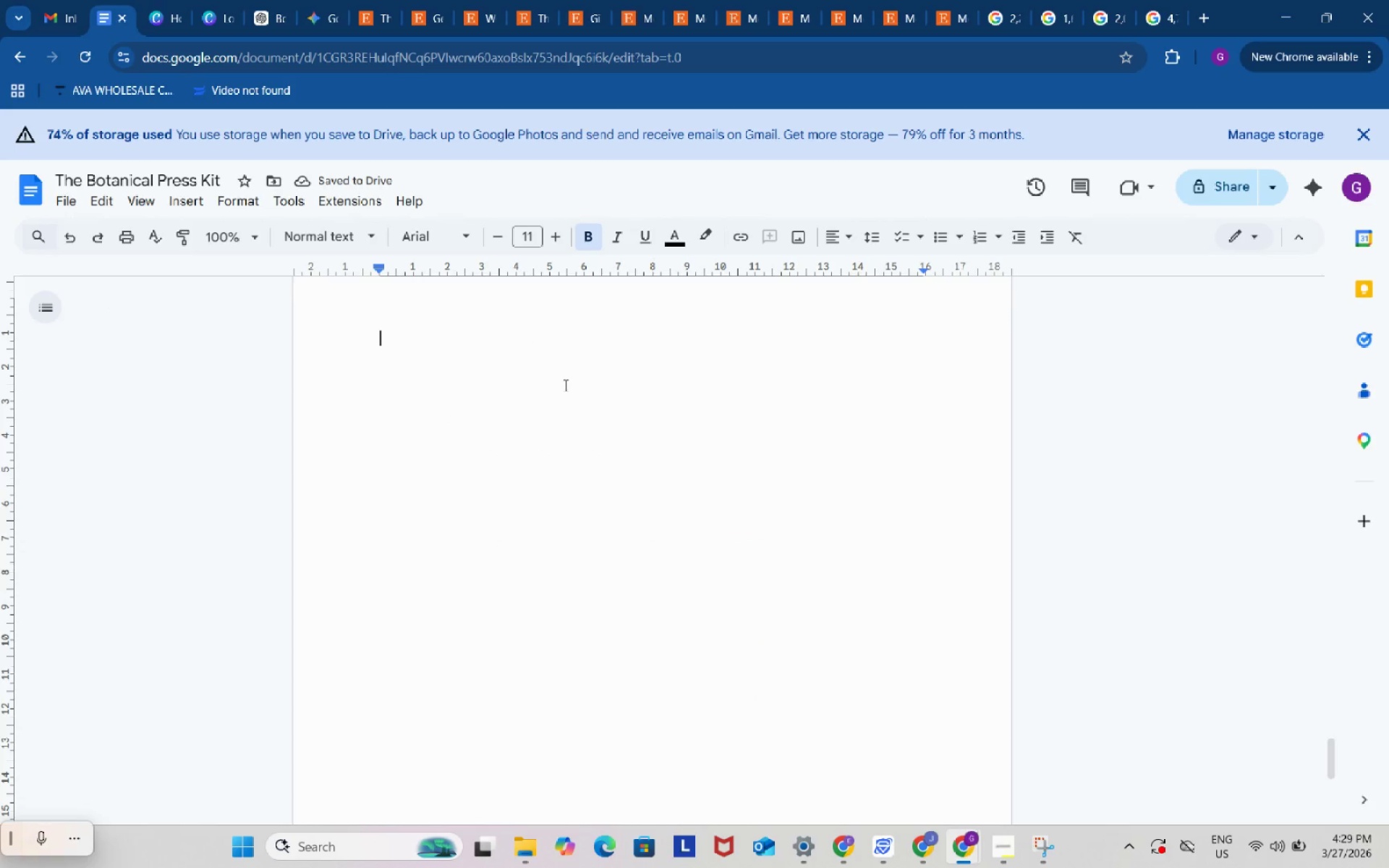 
key(Control+ControlLeft)
 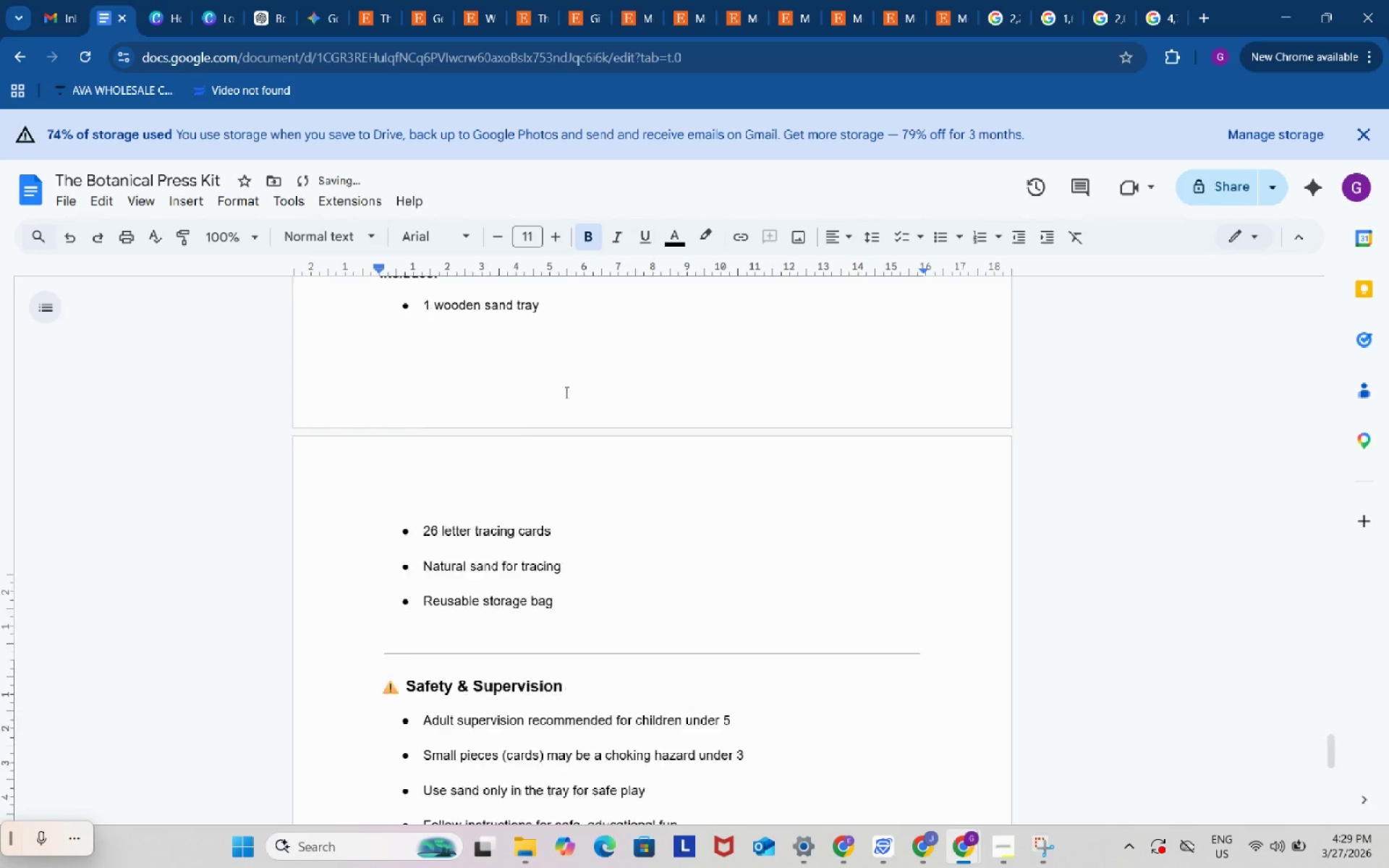 
key(Control+V)
 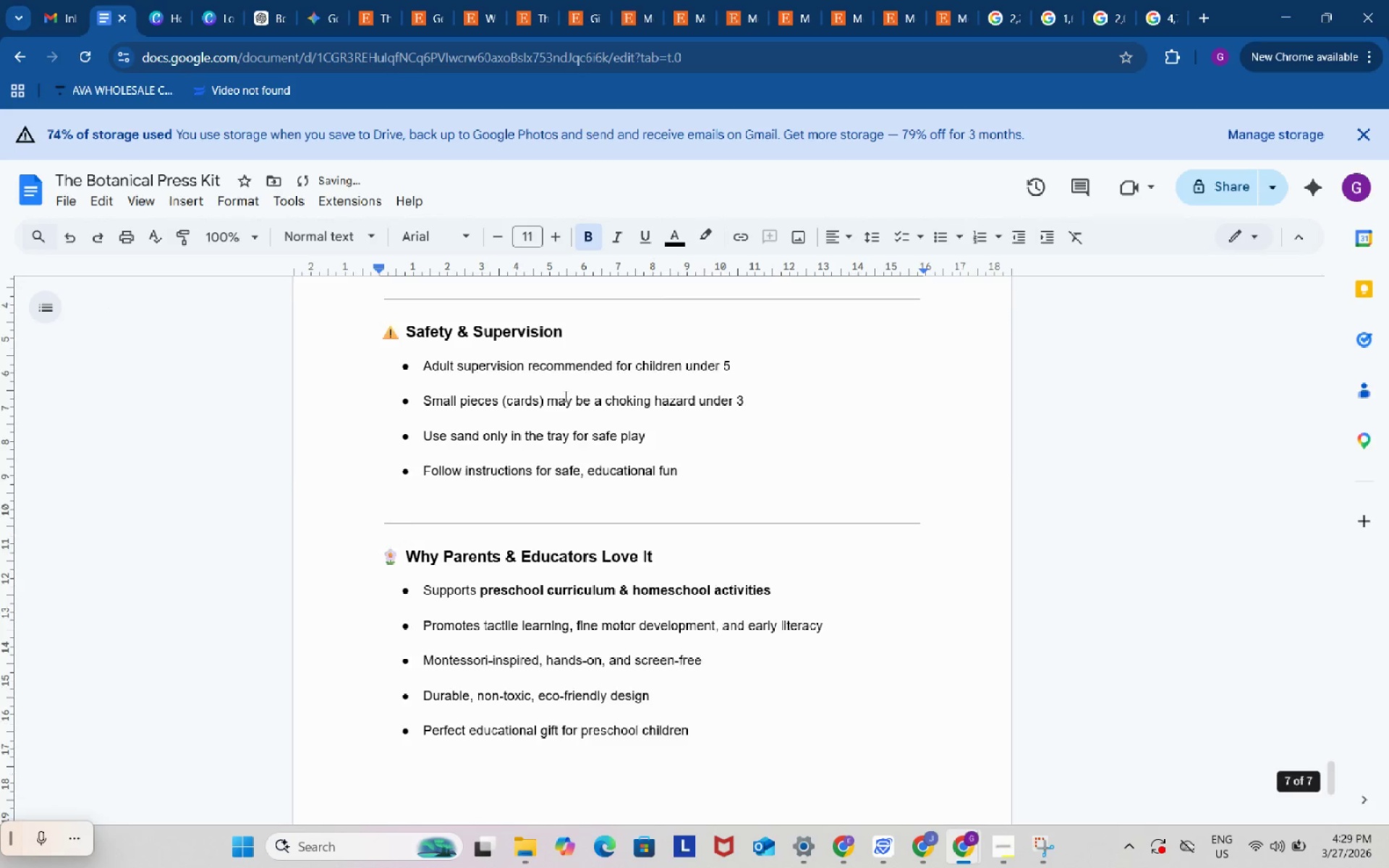 
scroll: coordinate [564, 396], scroll_direction: up, amount: 18.0
 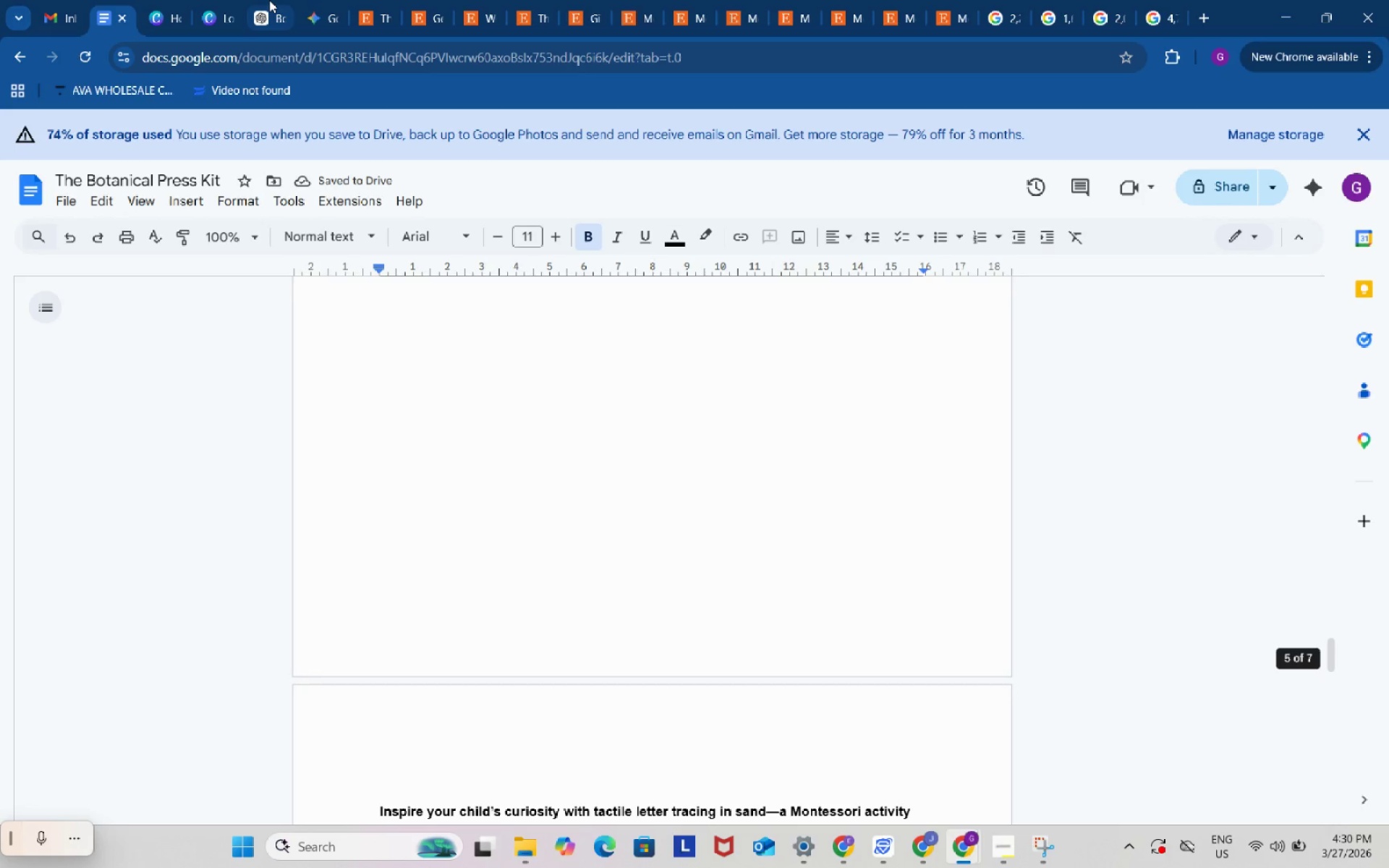 
left_click([269, 0])
 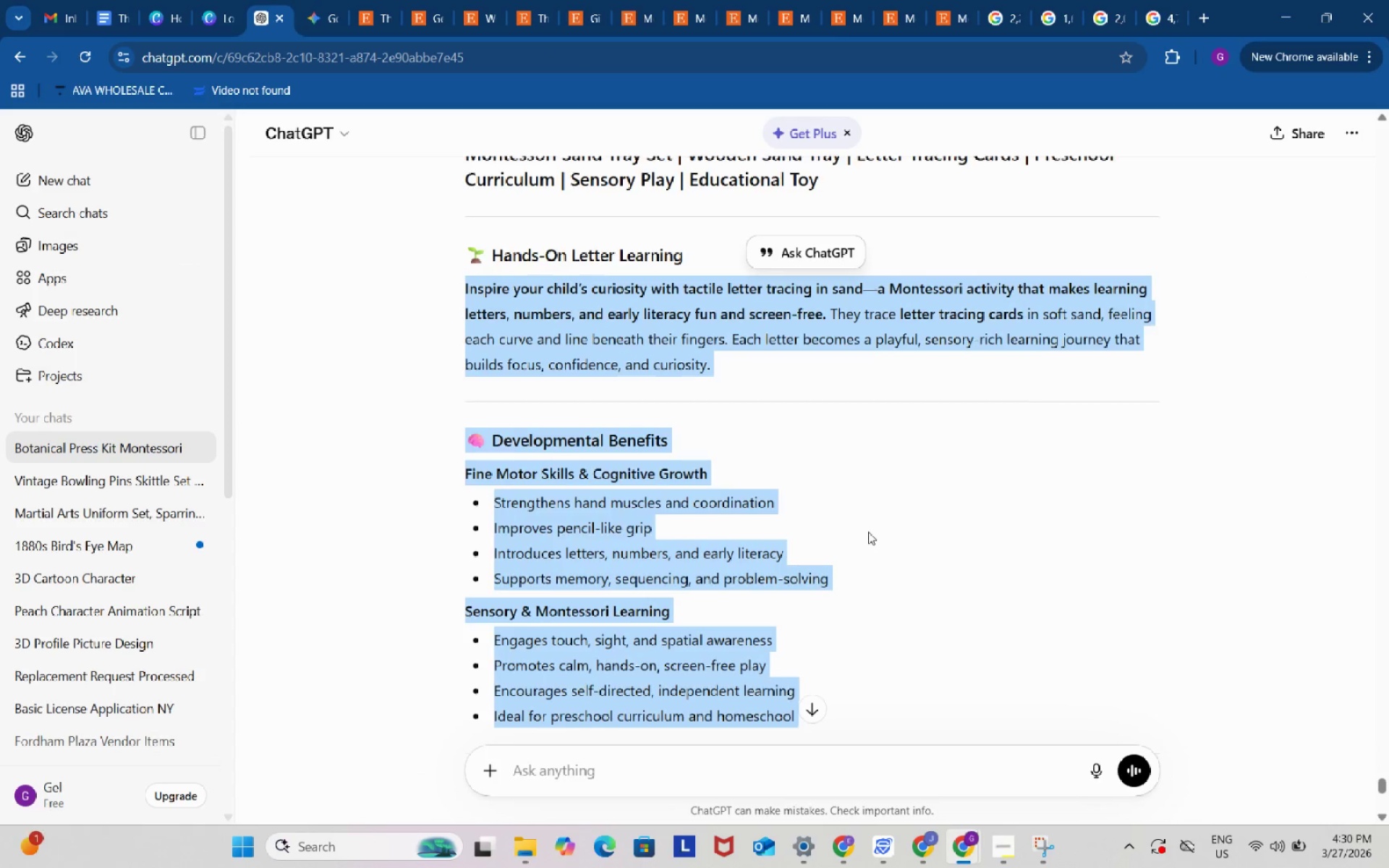 
scroll: coordinate [867, 532], scroll_direction: up, amount: 2.0
 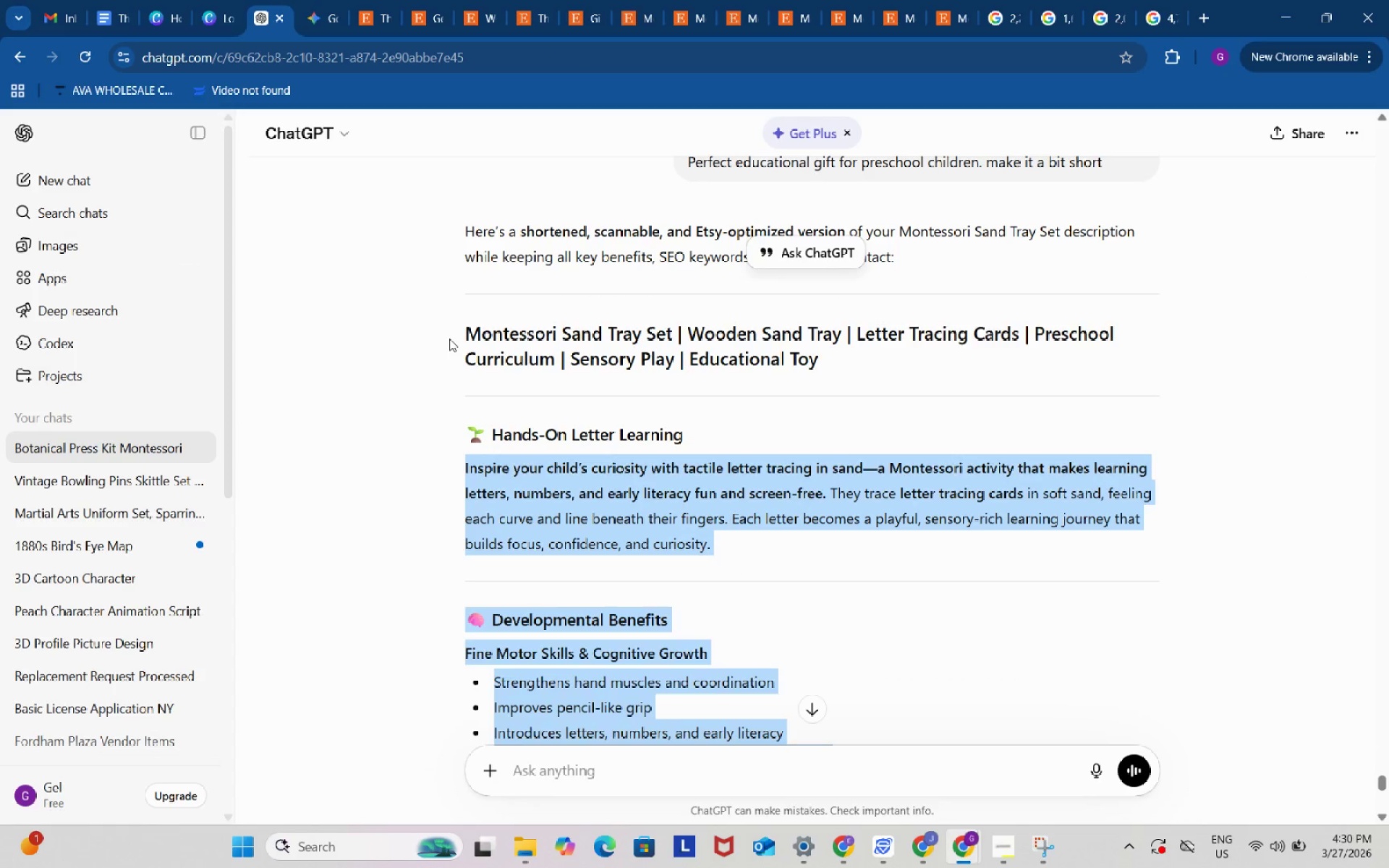 
left_click_drag(start_coordinate=[455, 337], to_coordinate=[832, 360])
 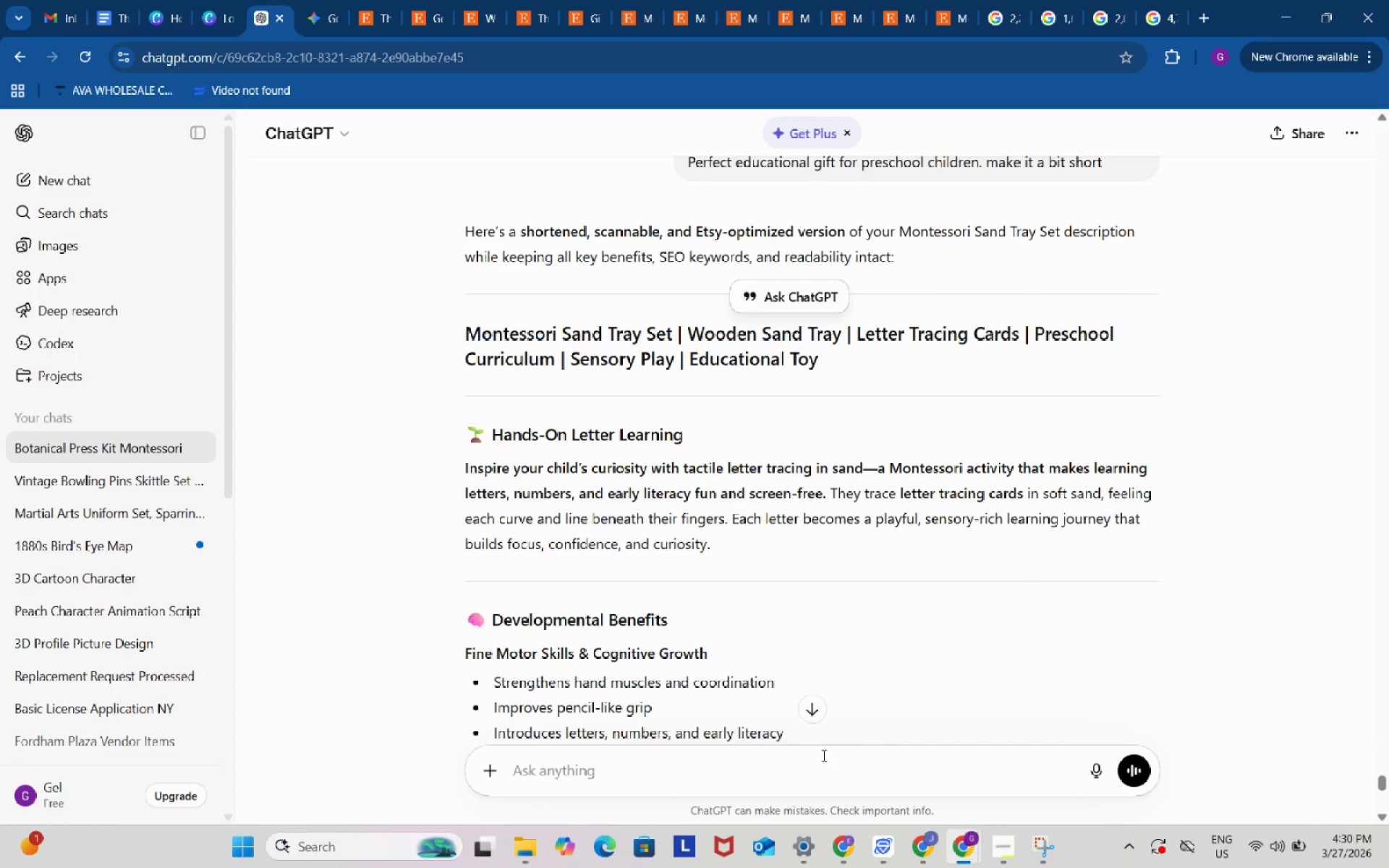 
key(Control+ControlLeft)
 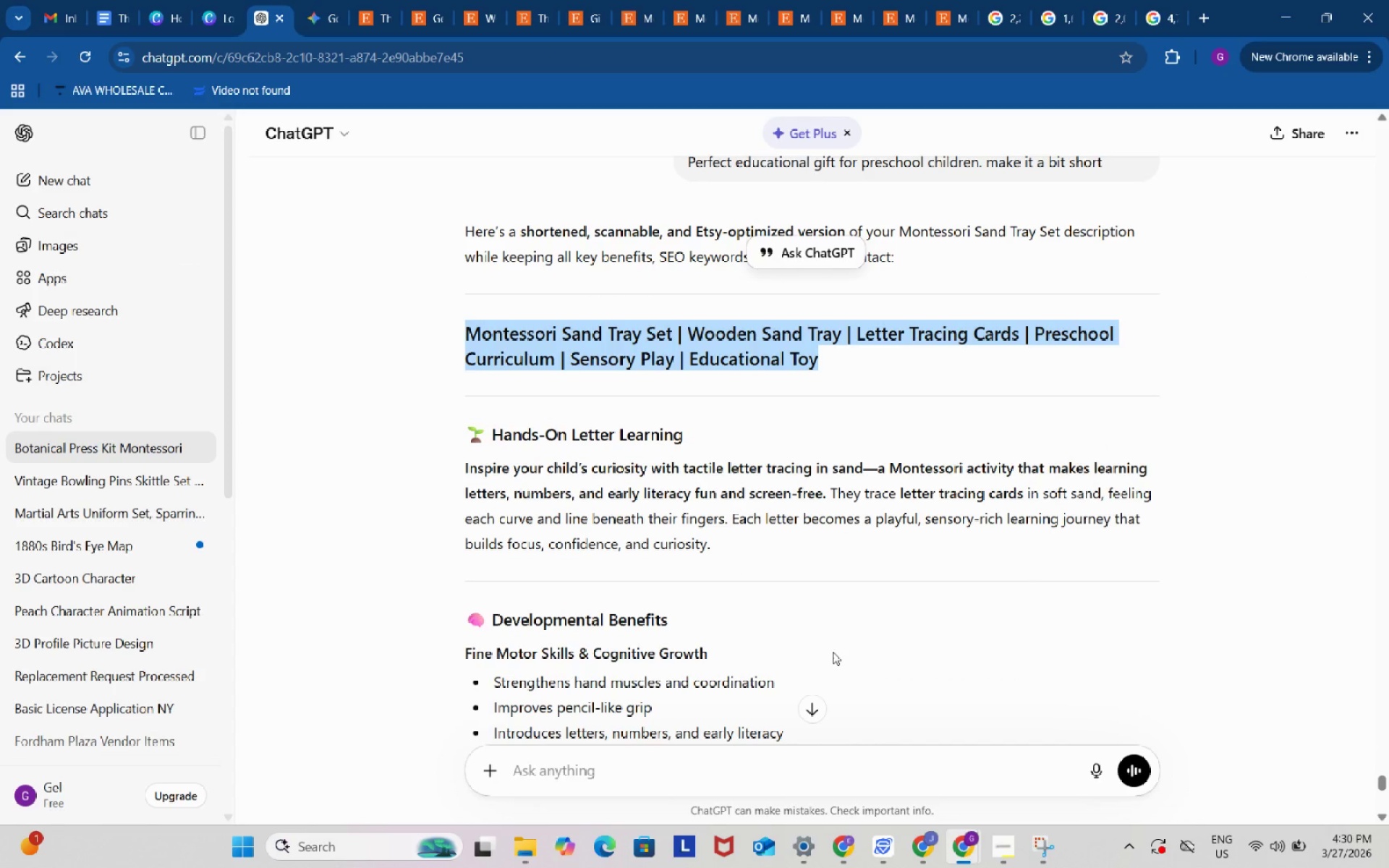 
key(Control+C)
 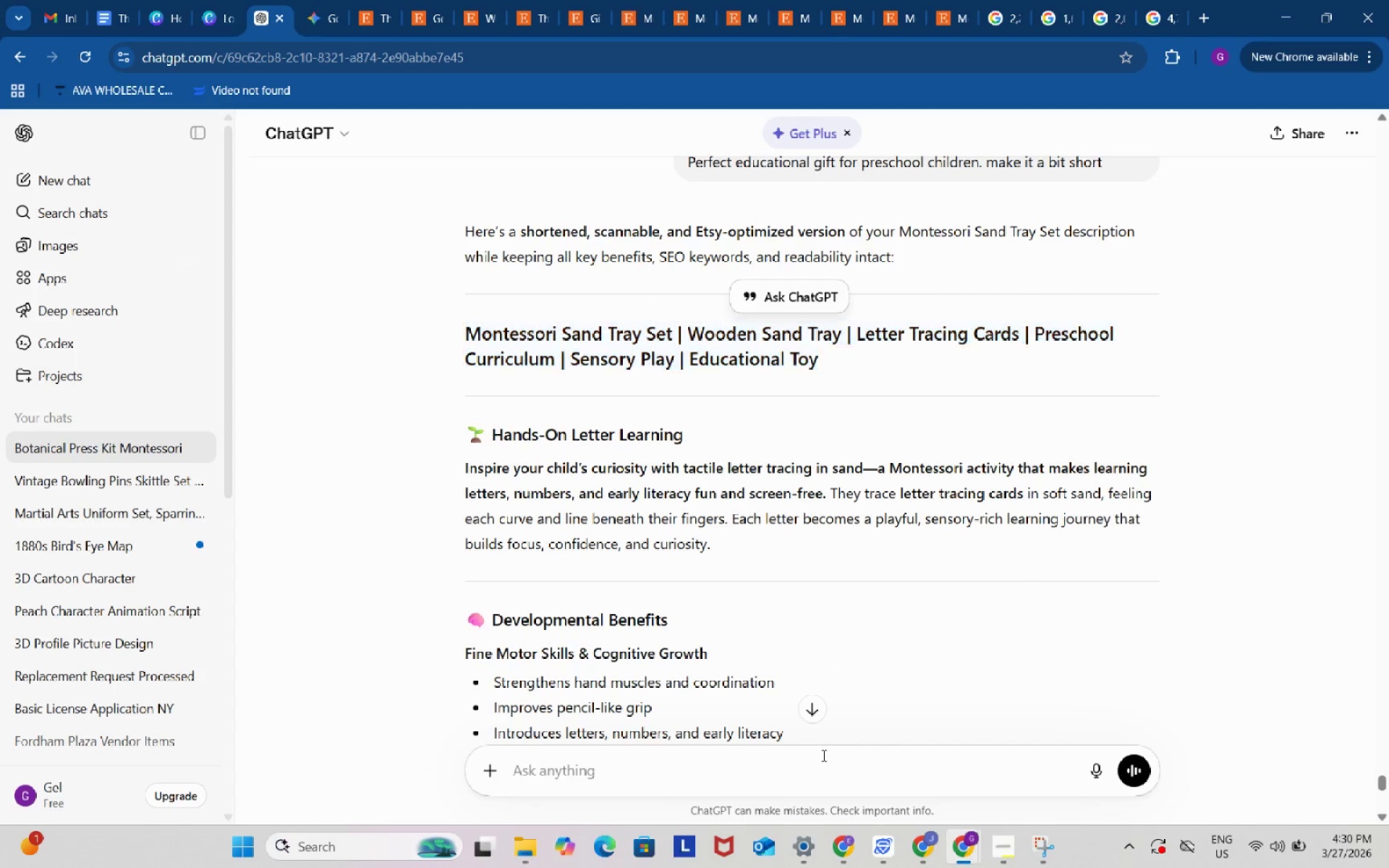 
left_click([823, 755])
 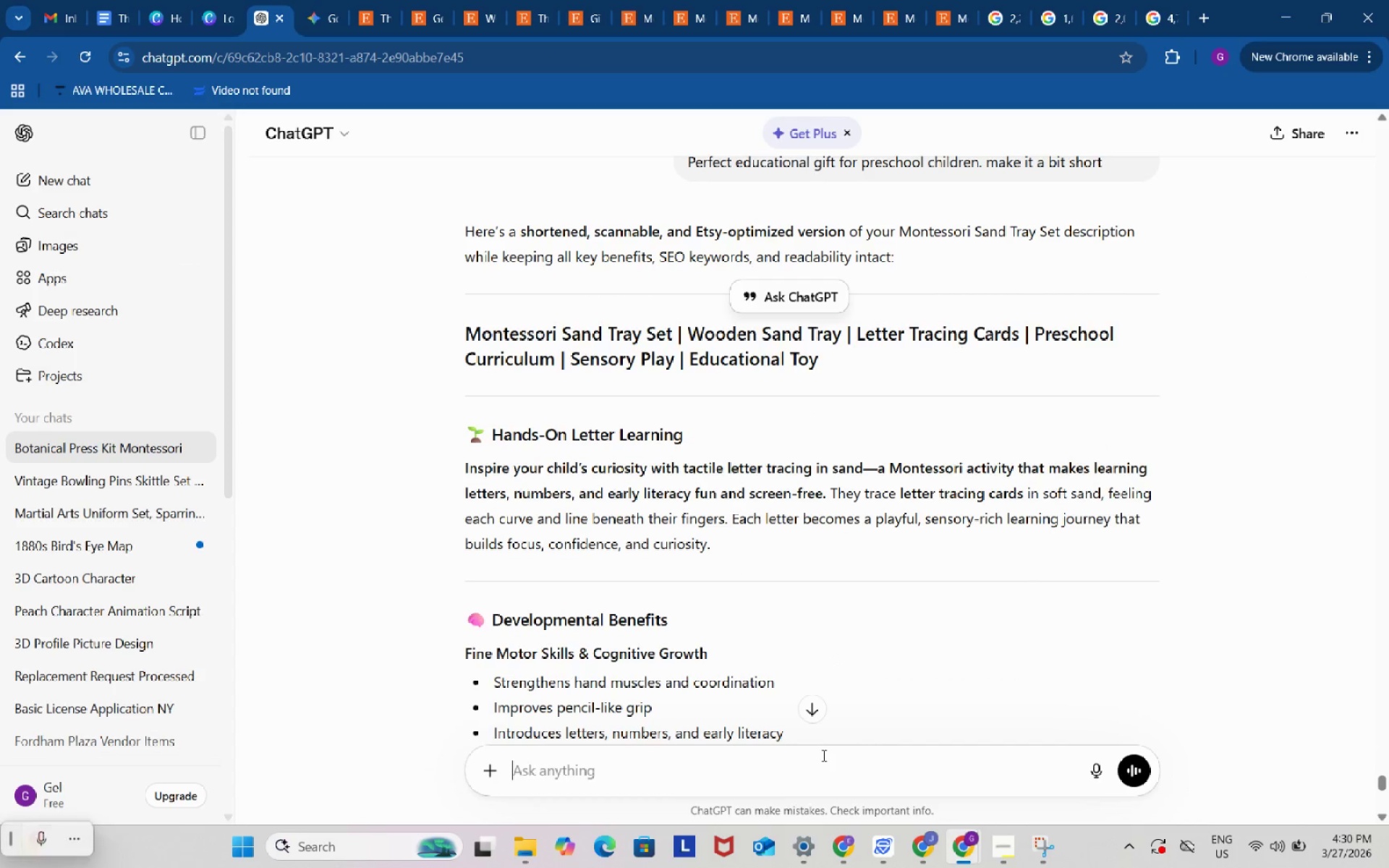 
key(Control+ControlLeft)
 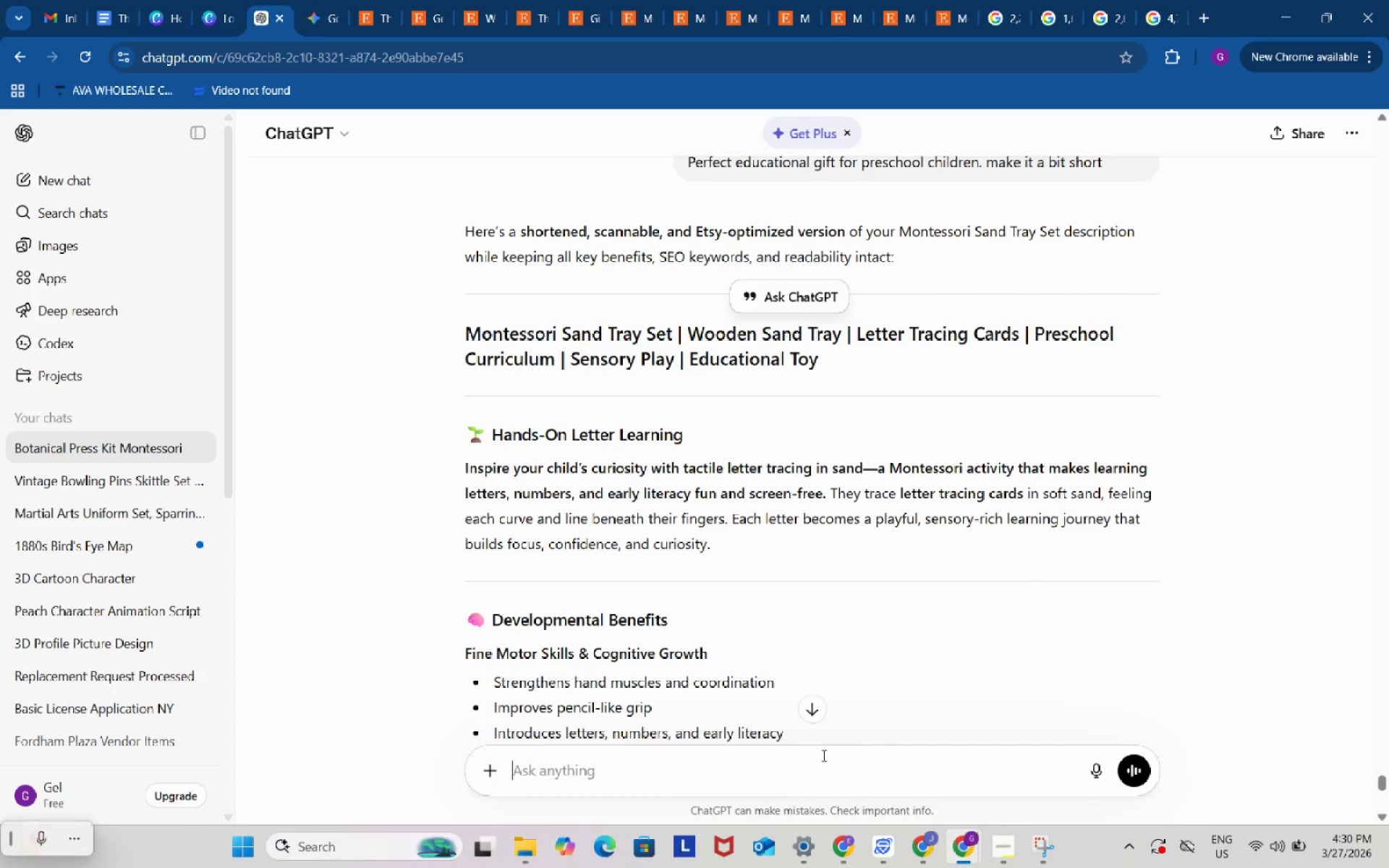 
key(Control+V)
 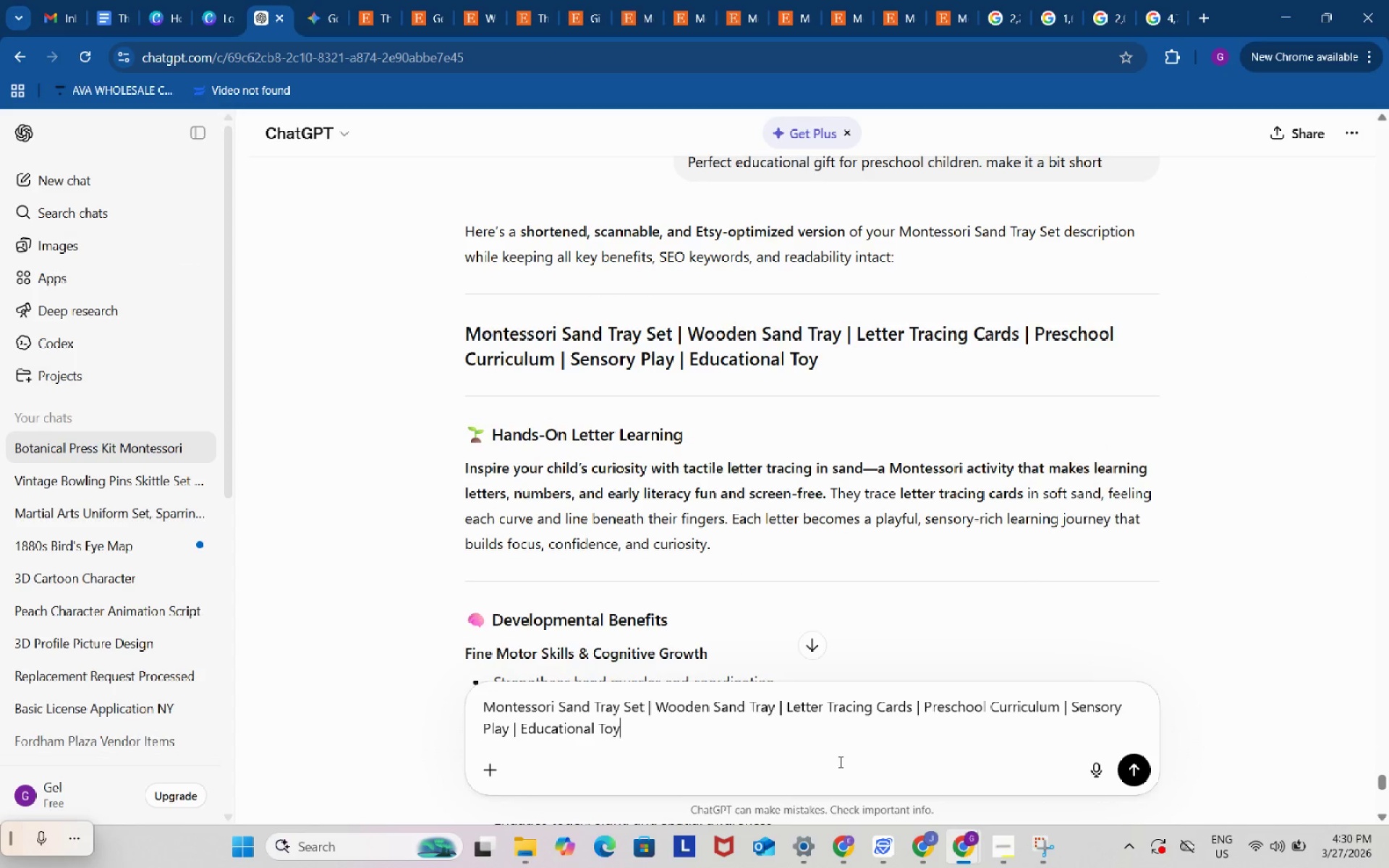 
type(. make this first sentence catch the )
 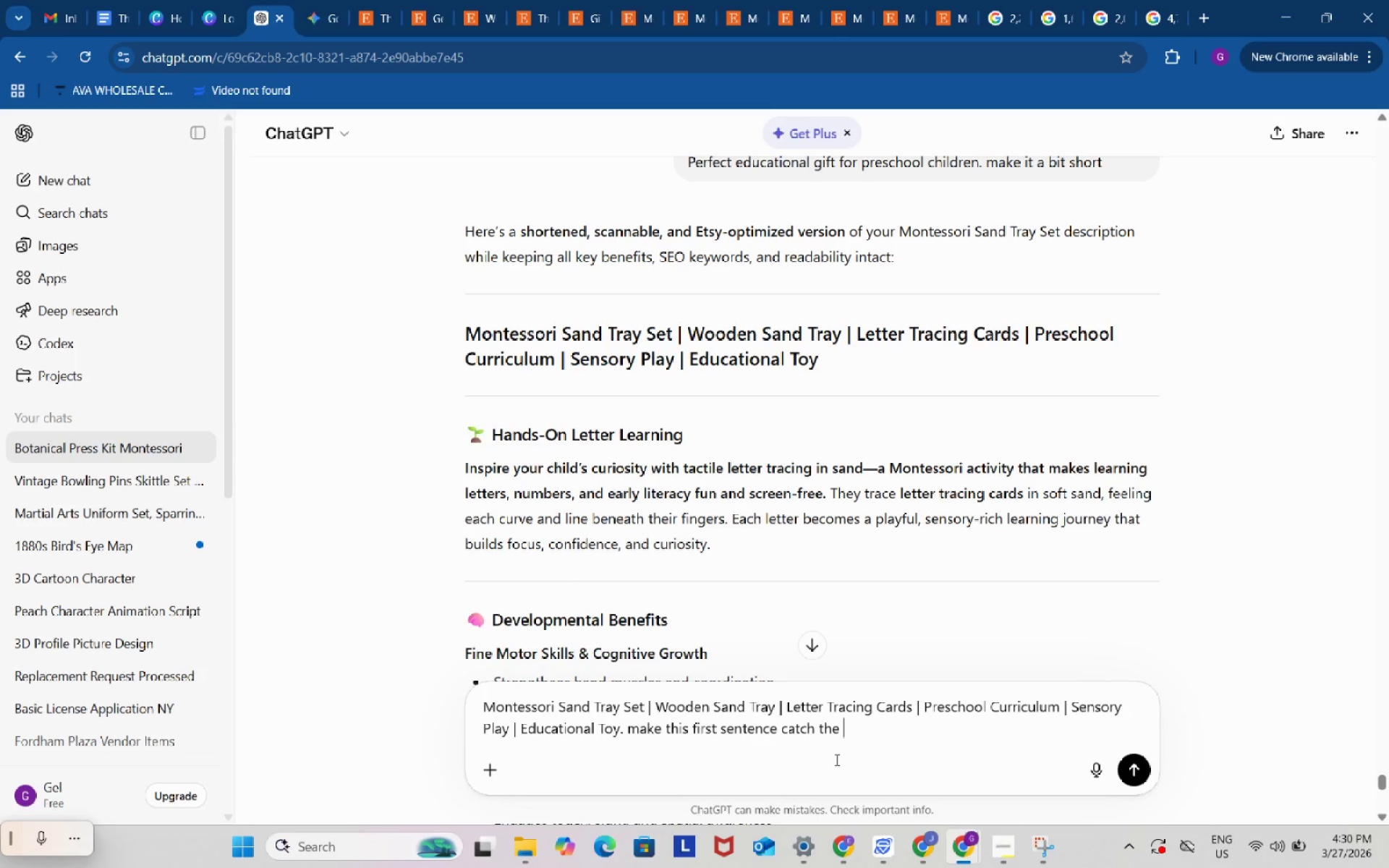 
type(customer attention )
 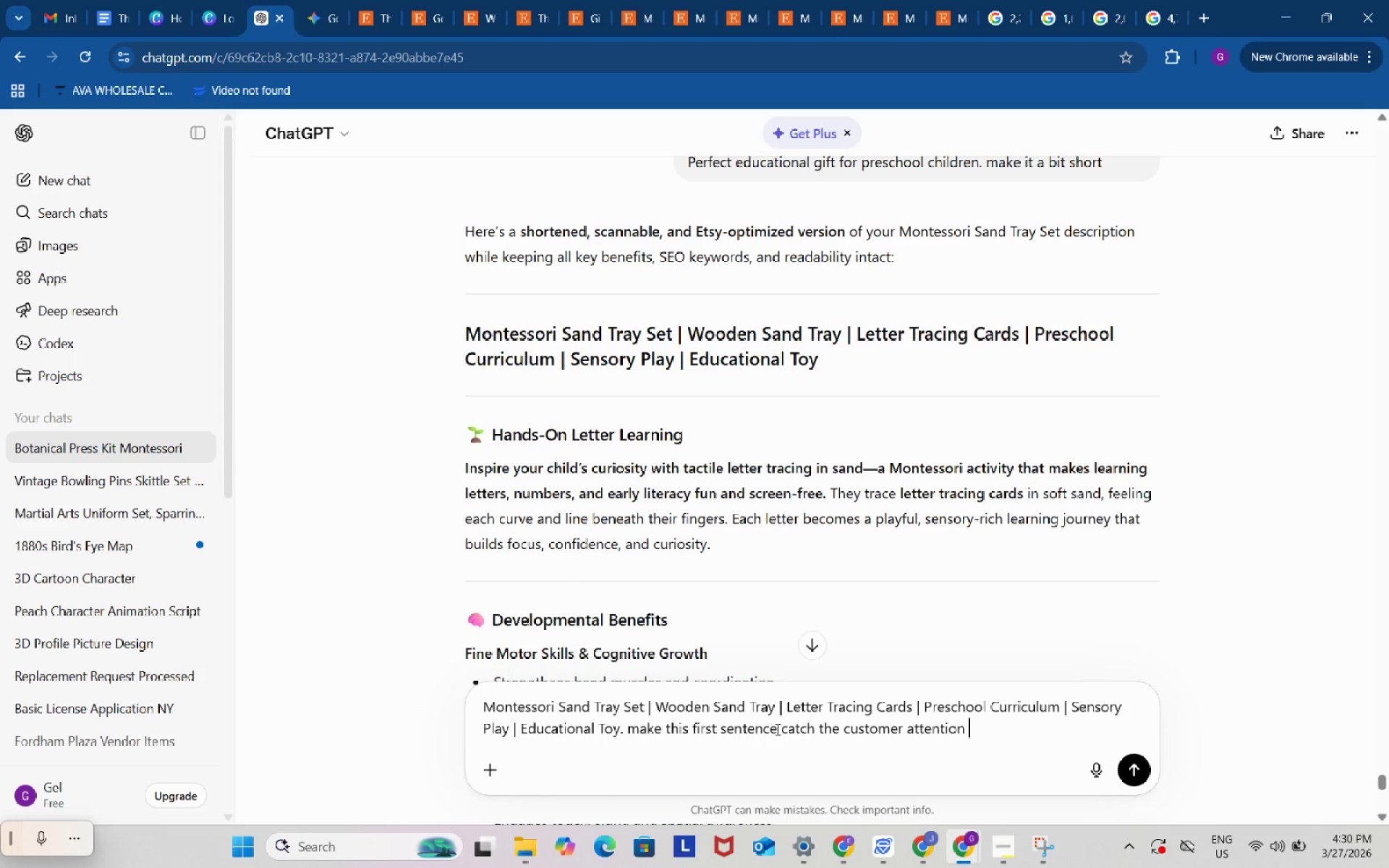 
type( on the description)
 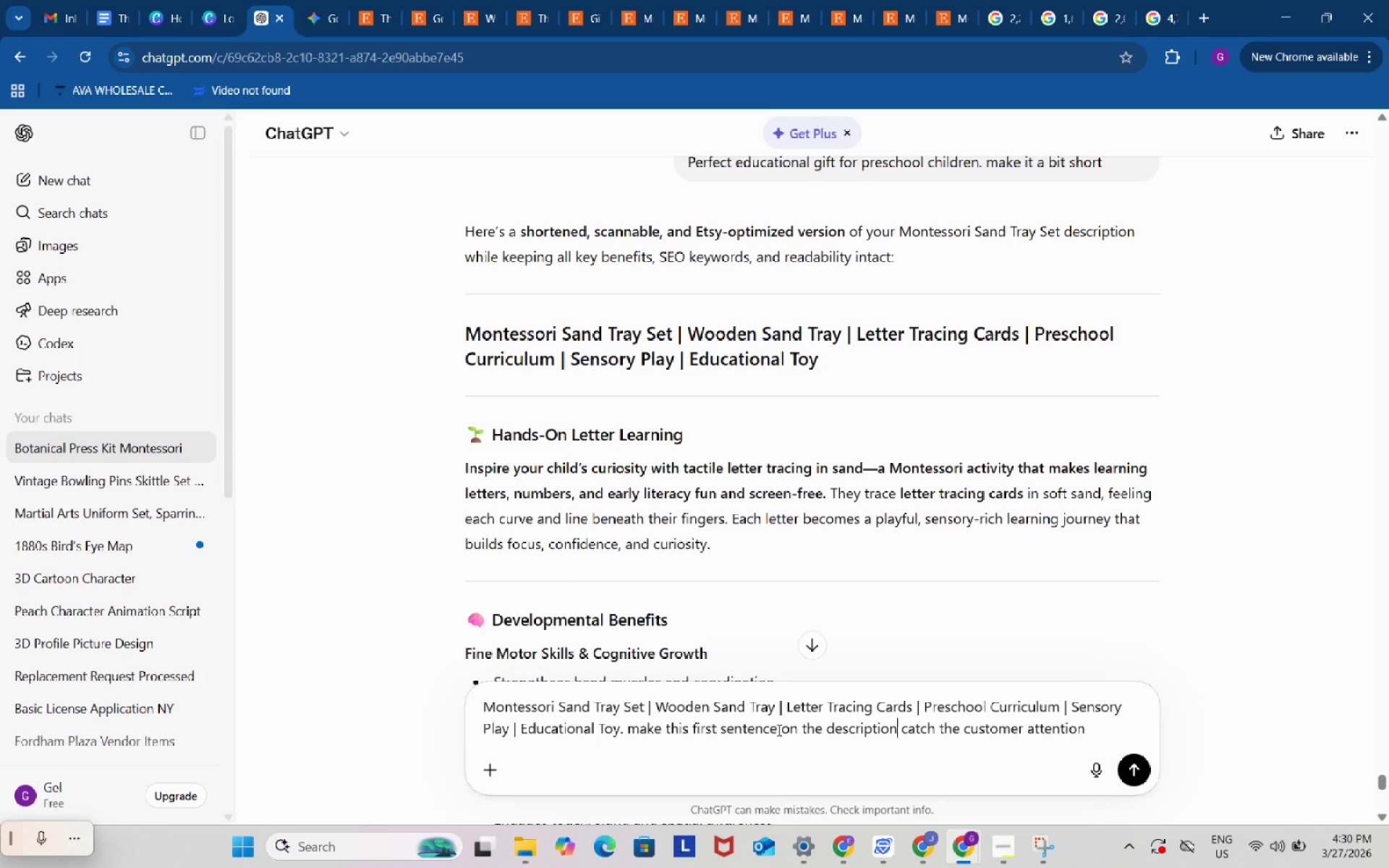 
key(Enter)
 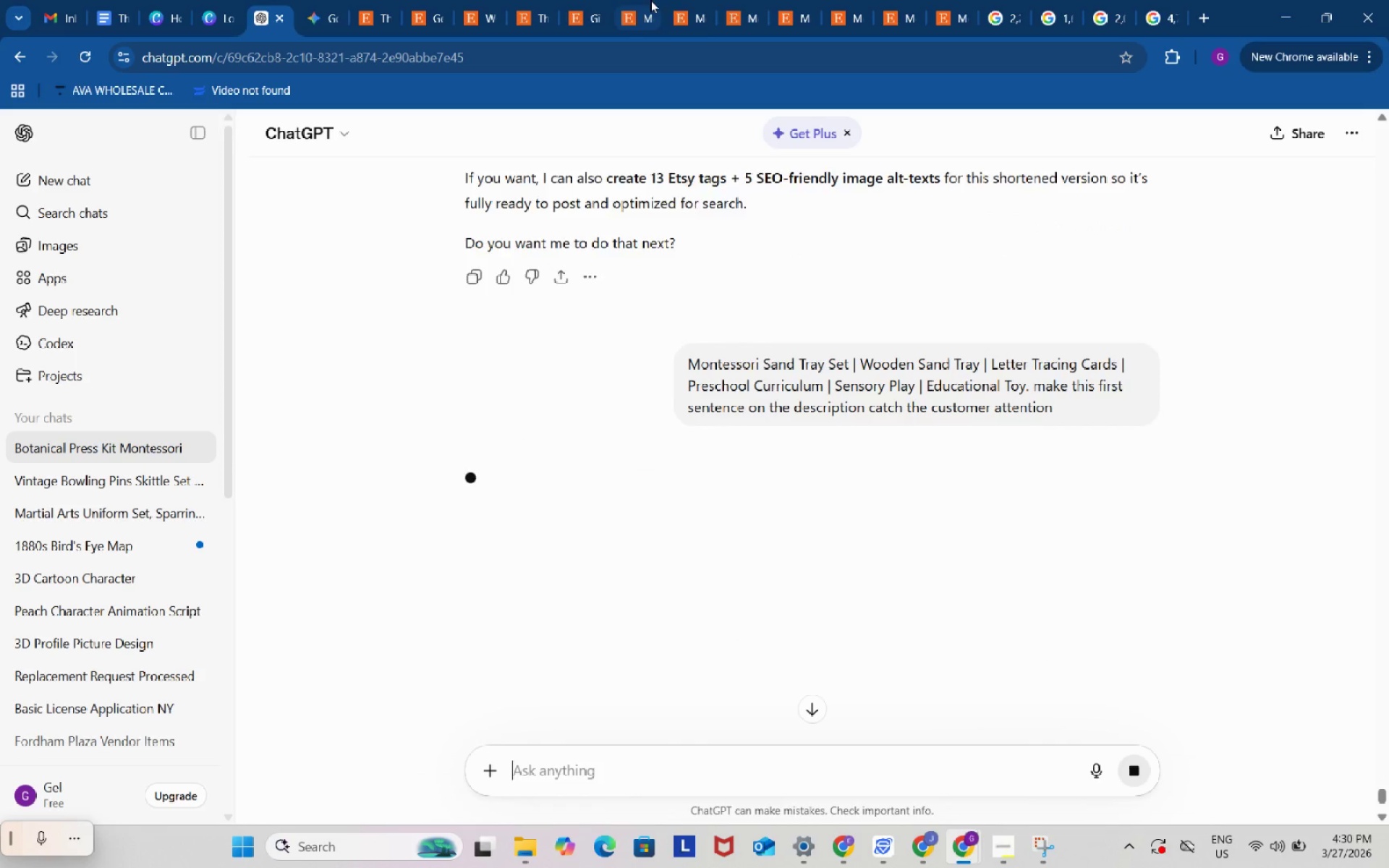 
left_click([667, 0])
 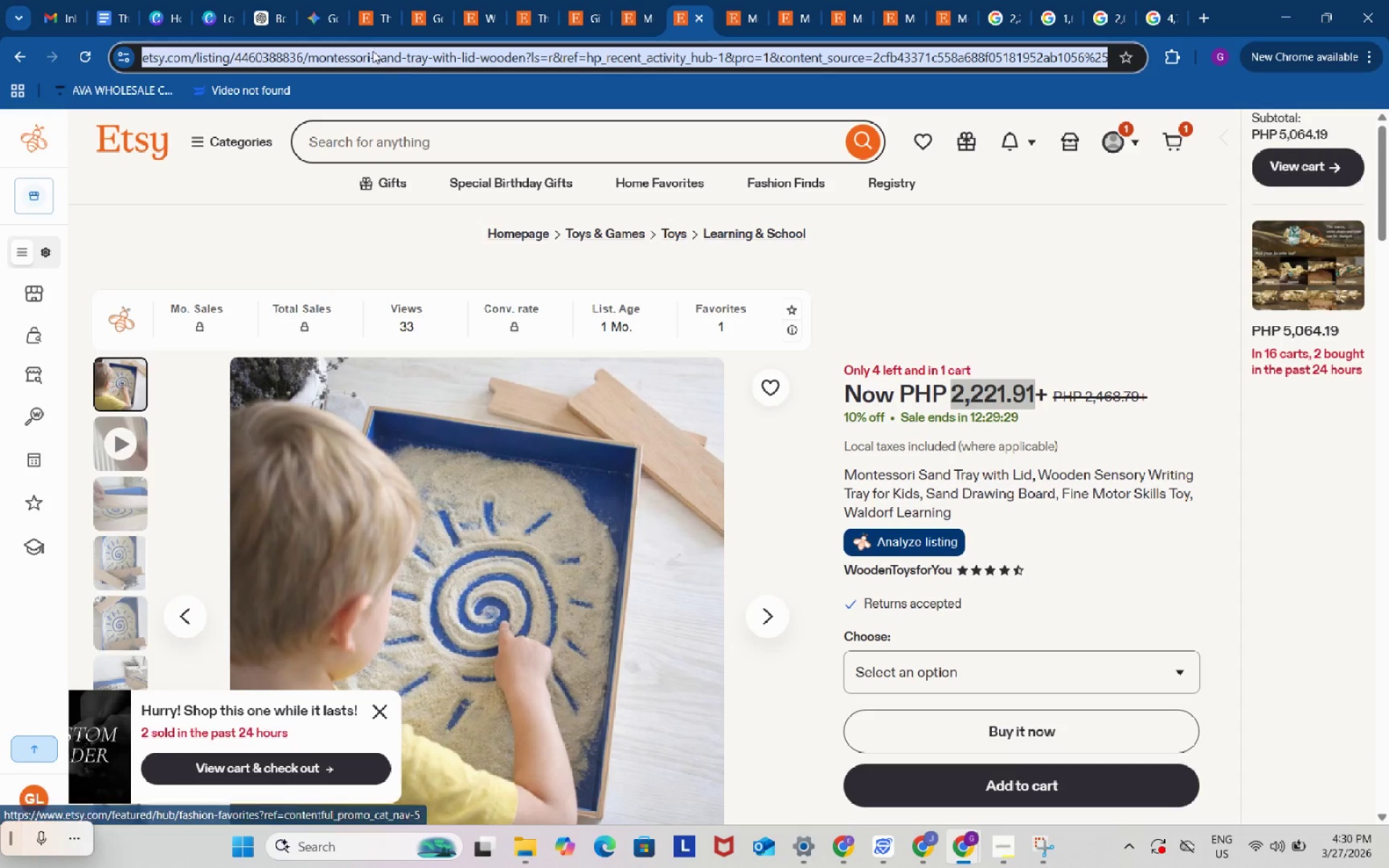 
left_click([277, 0])
 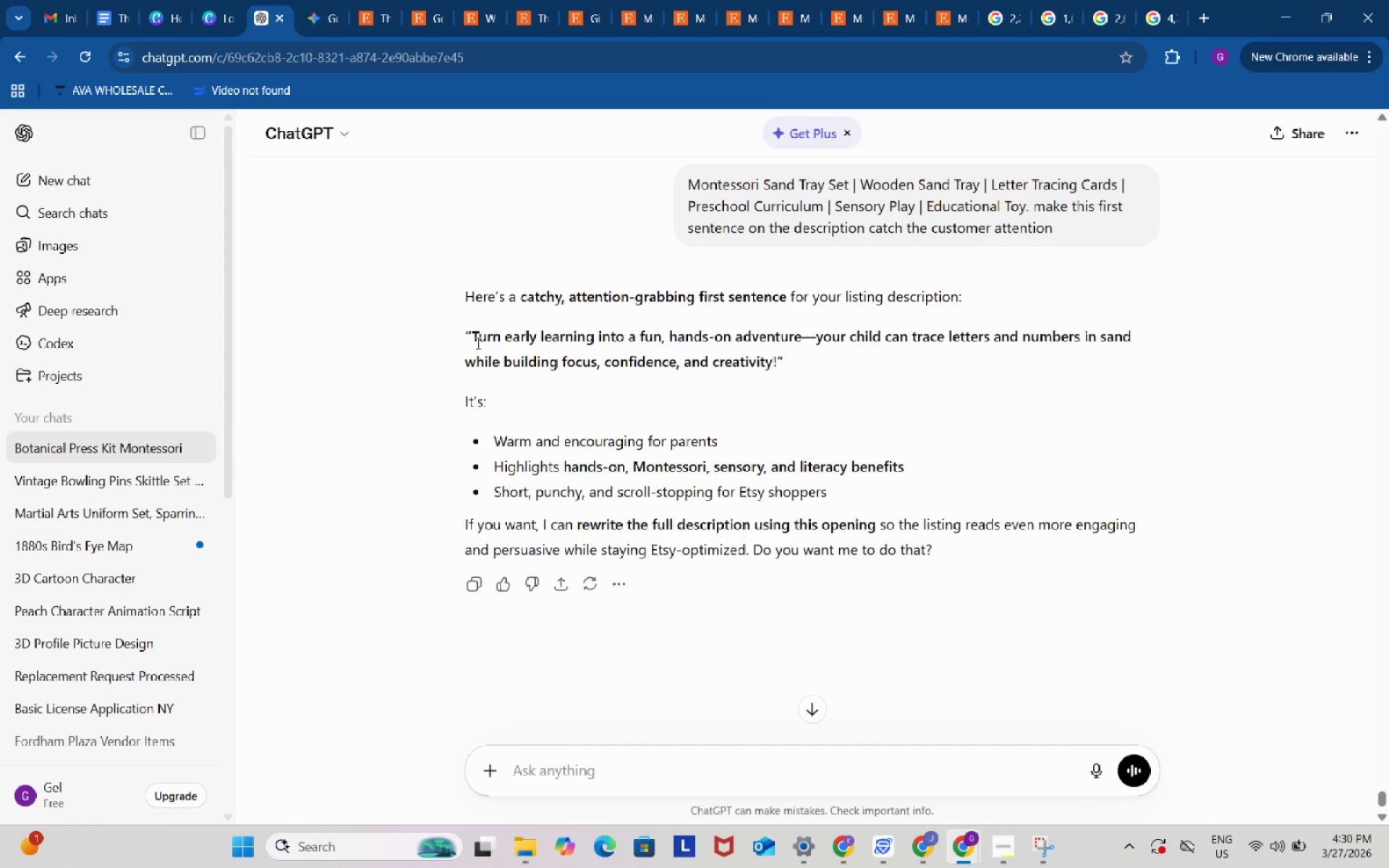 
left_click_drag(start_coordinate=[474, 341], to_coordinate=[778, 355])
 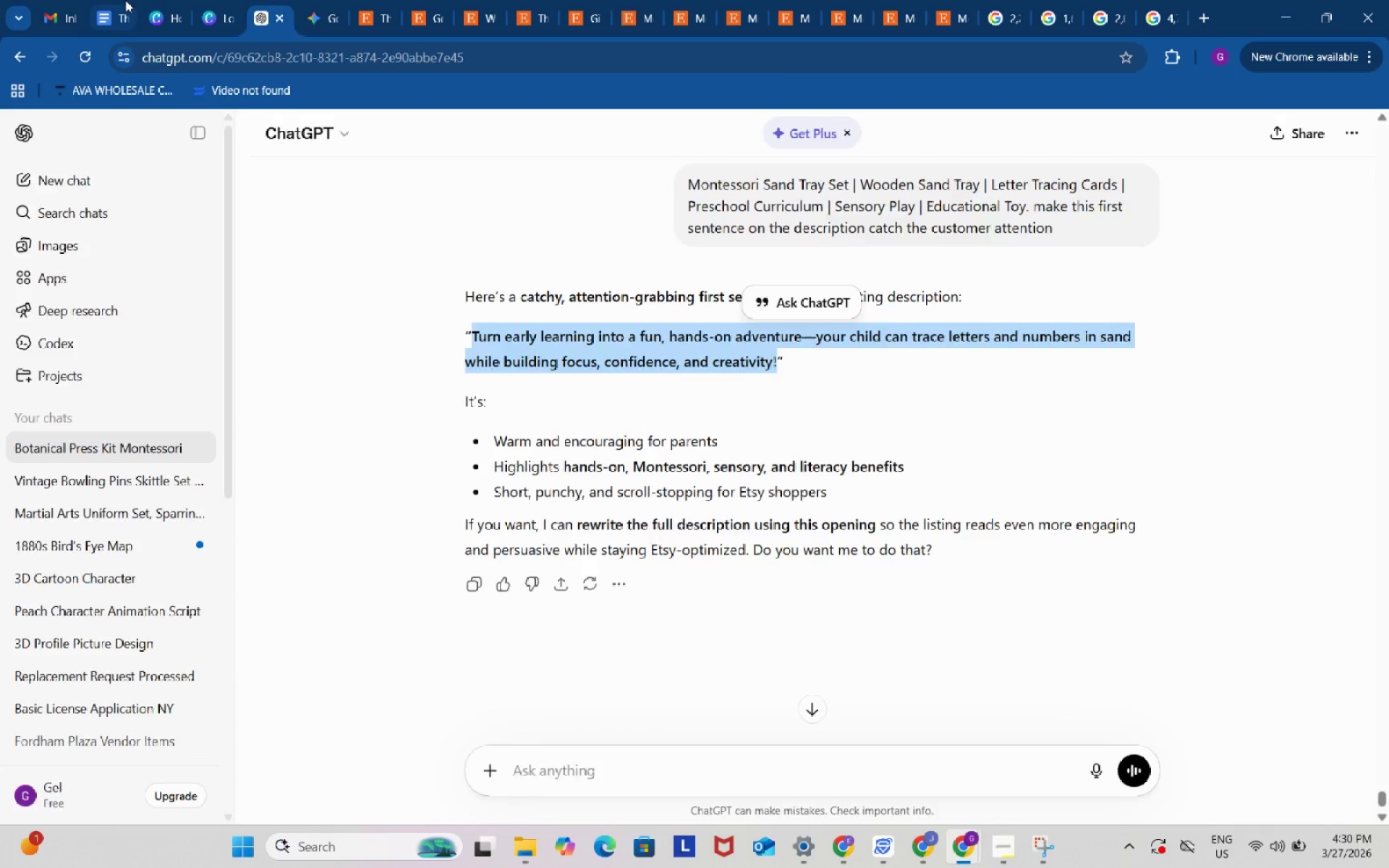 
key(Control+ControlLeft)
 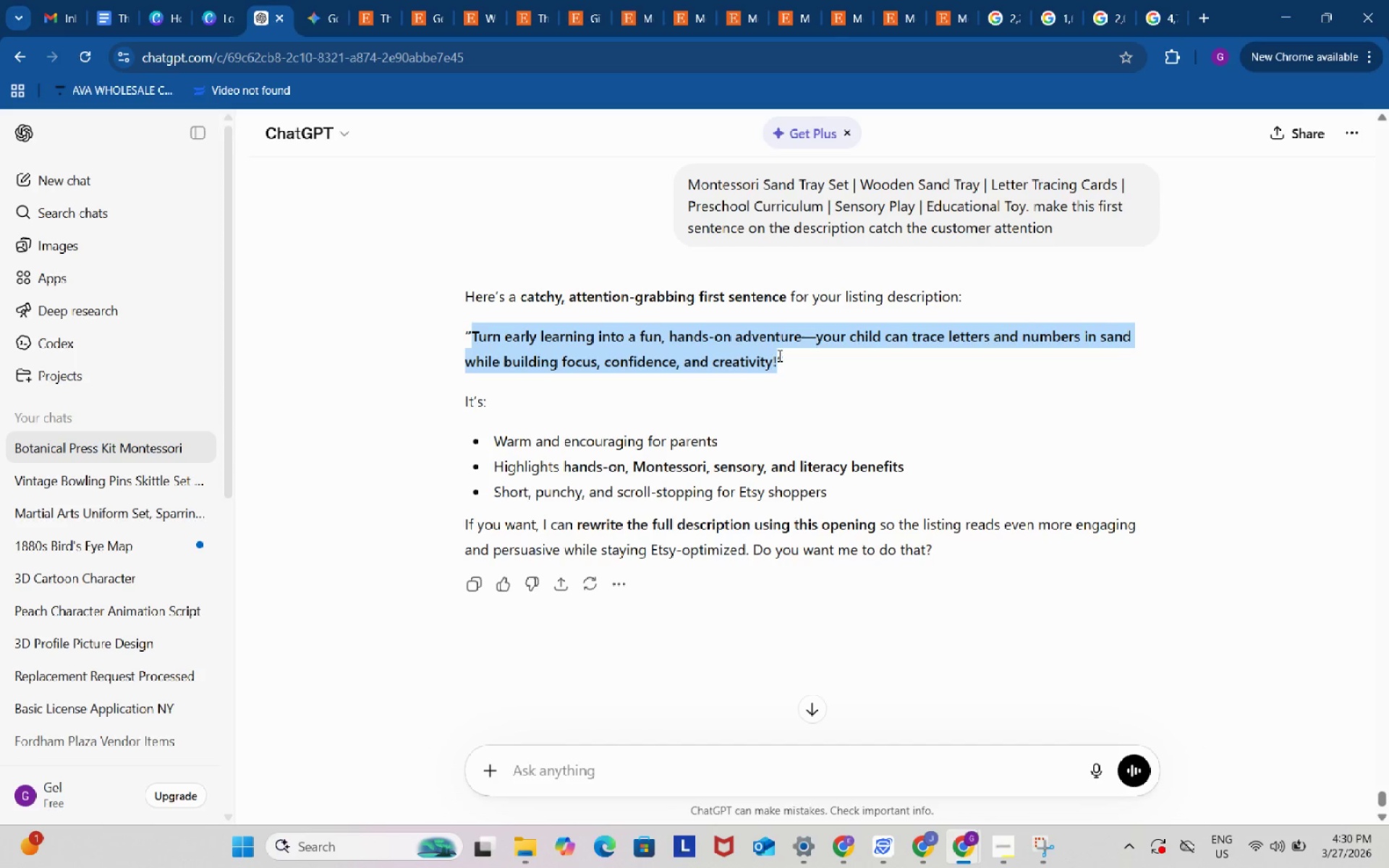 
key(Control+C)
 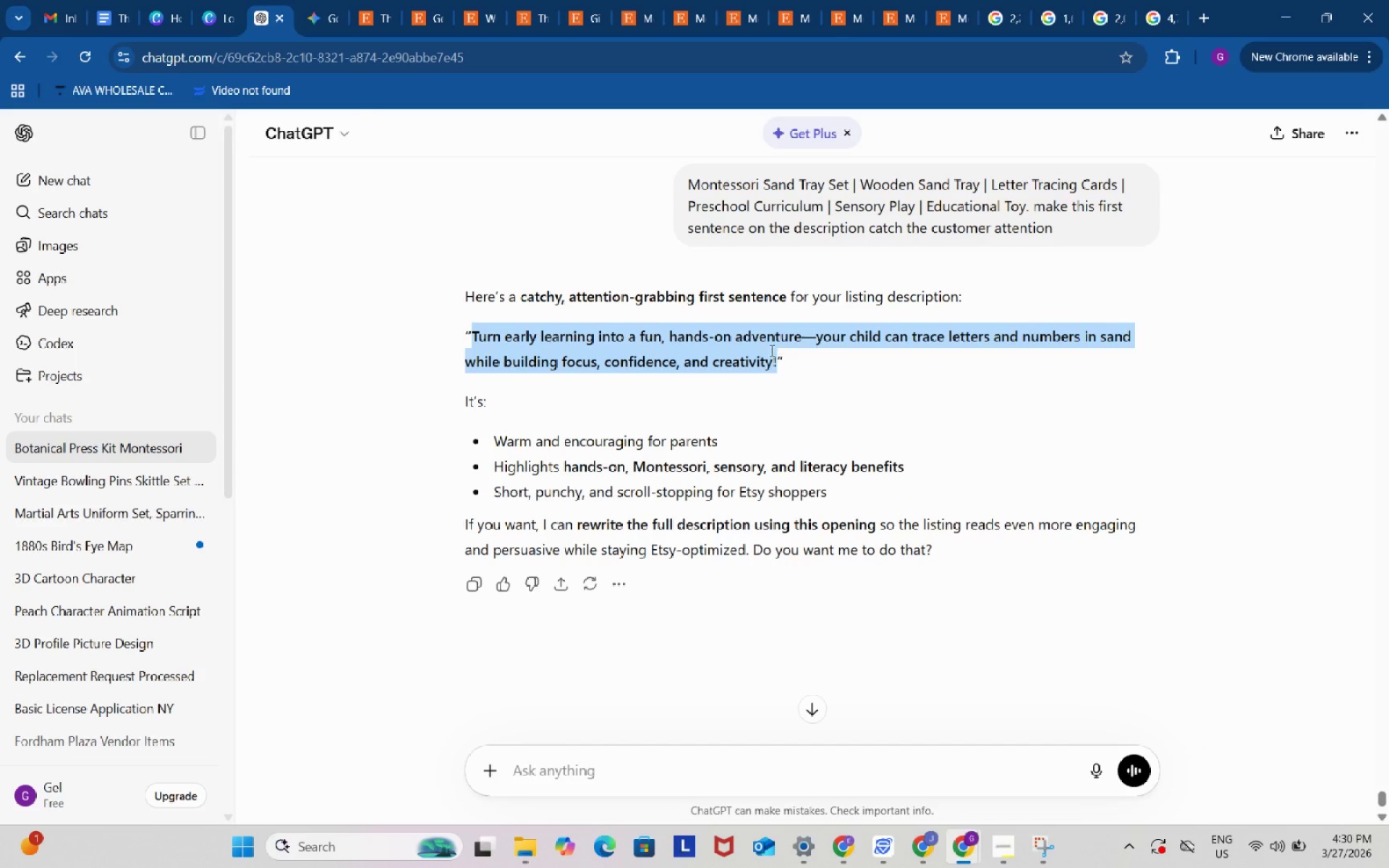 
key(Control+ControlLeft)
 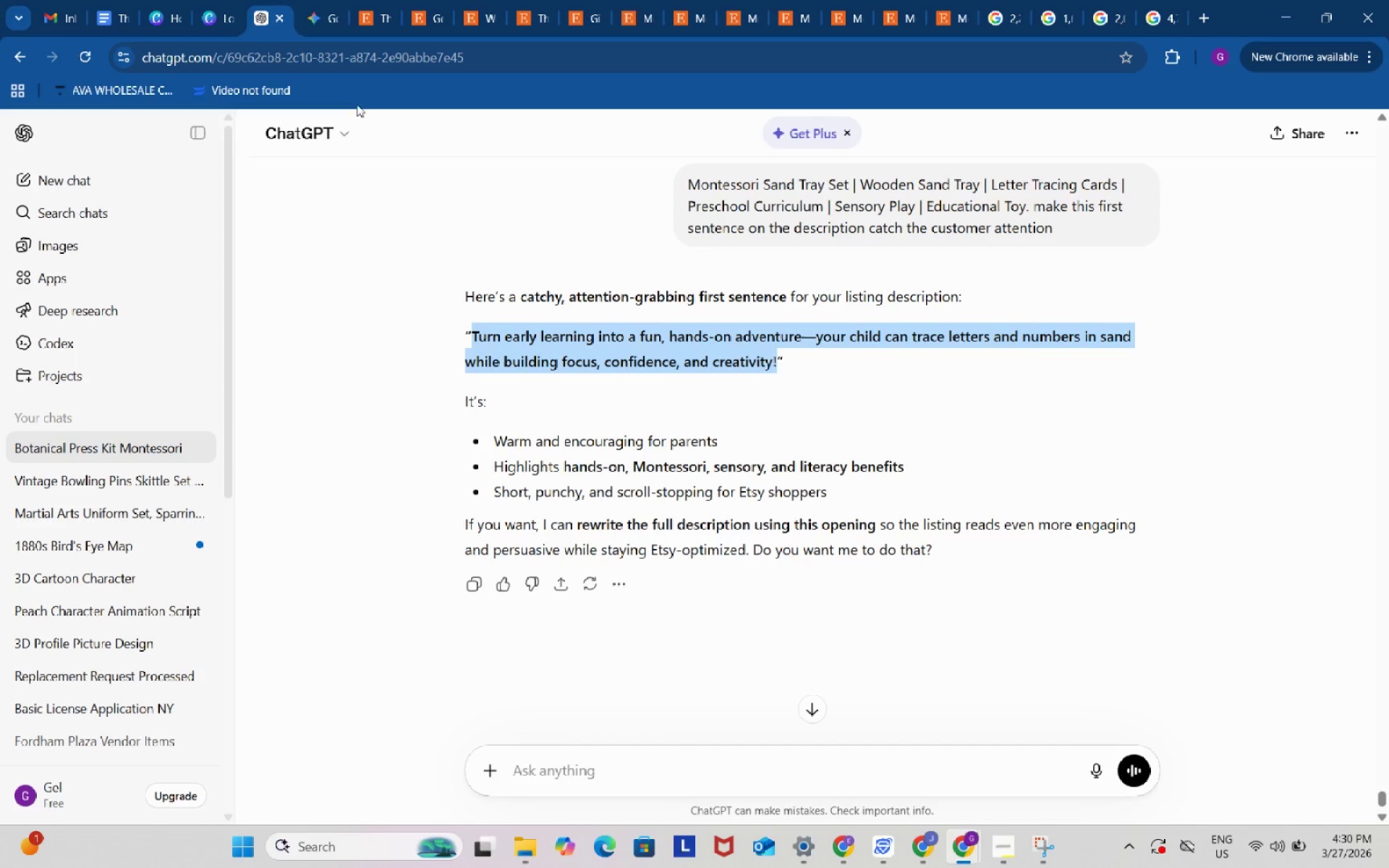 
key(Control+C)
 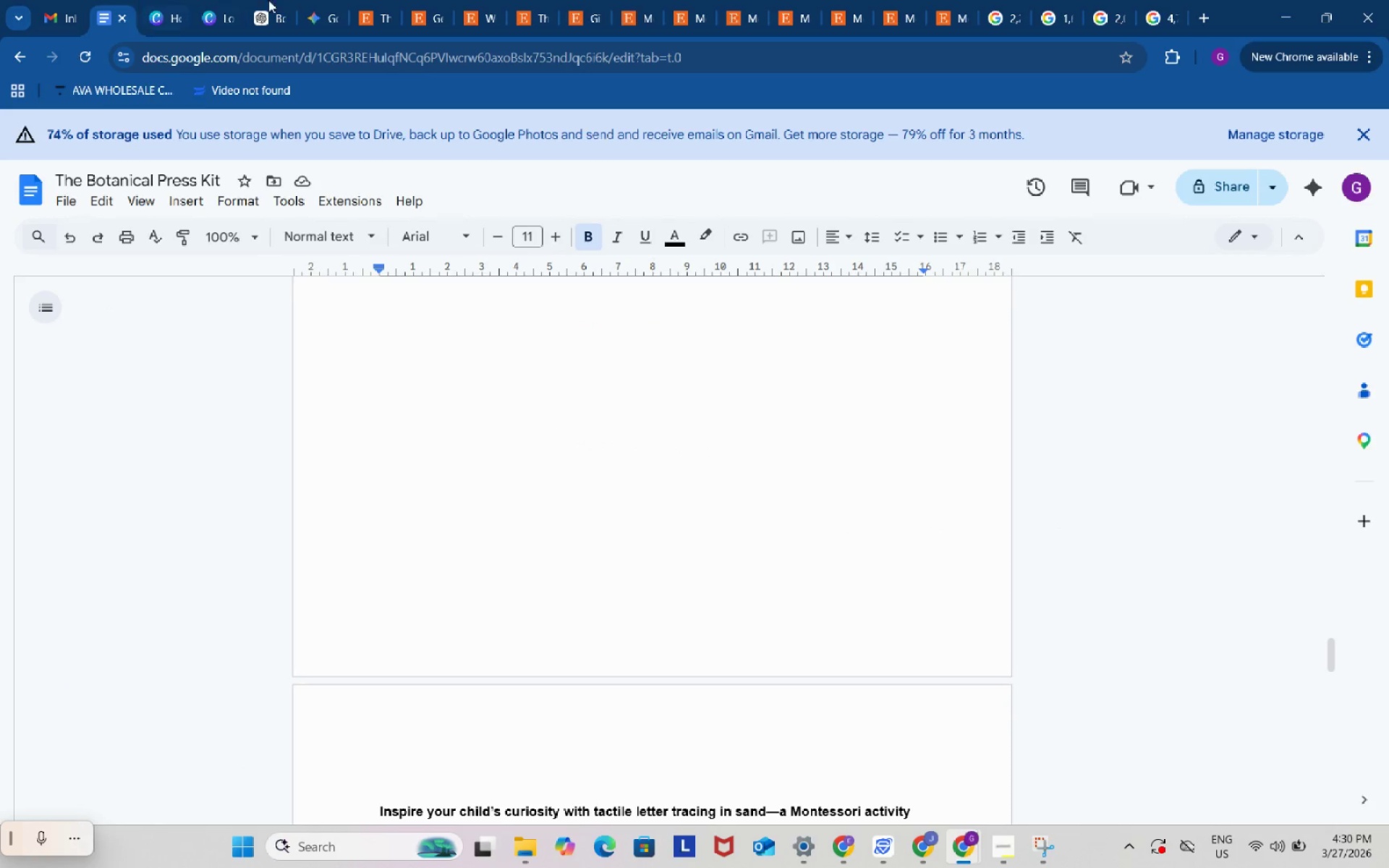 
left_click([276, 0])
 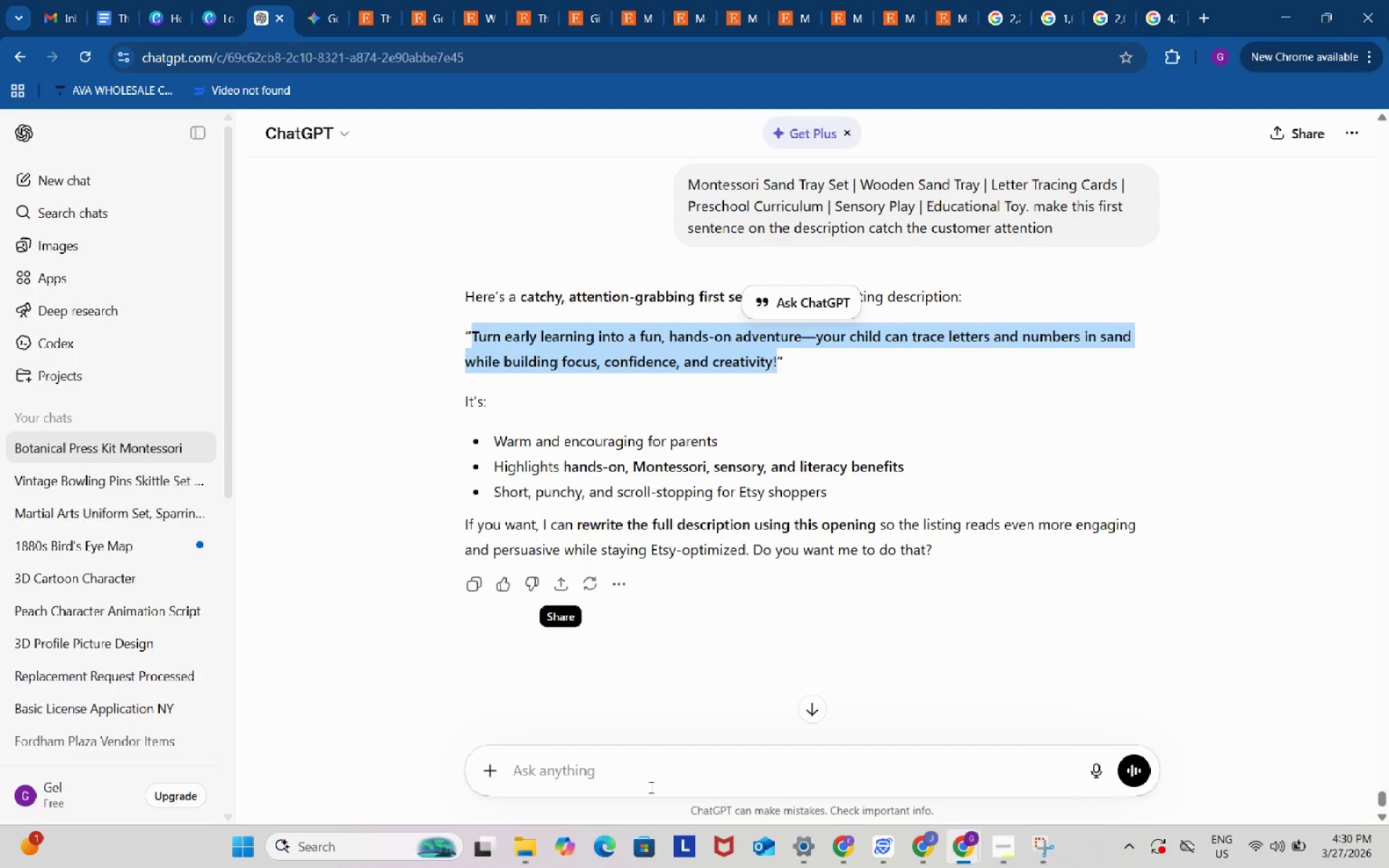 
left_click([652, 767])
 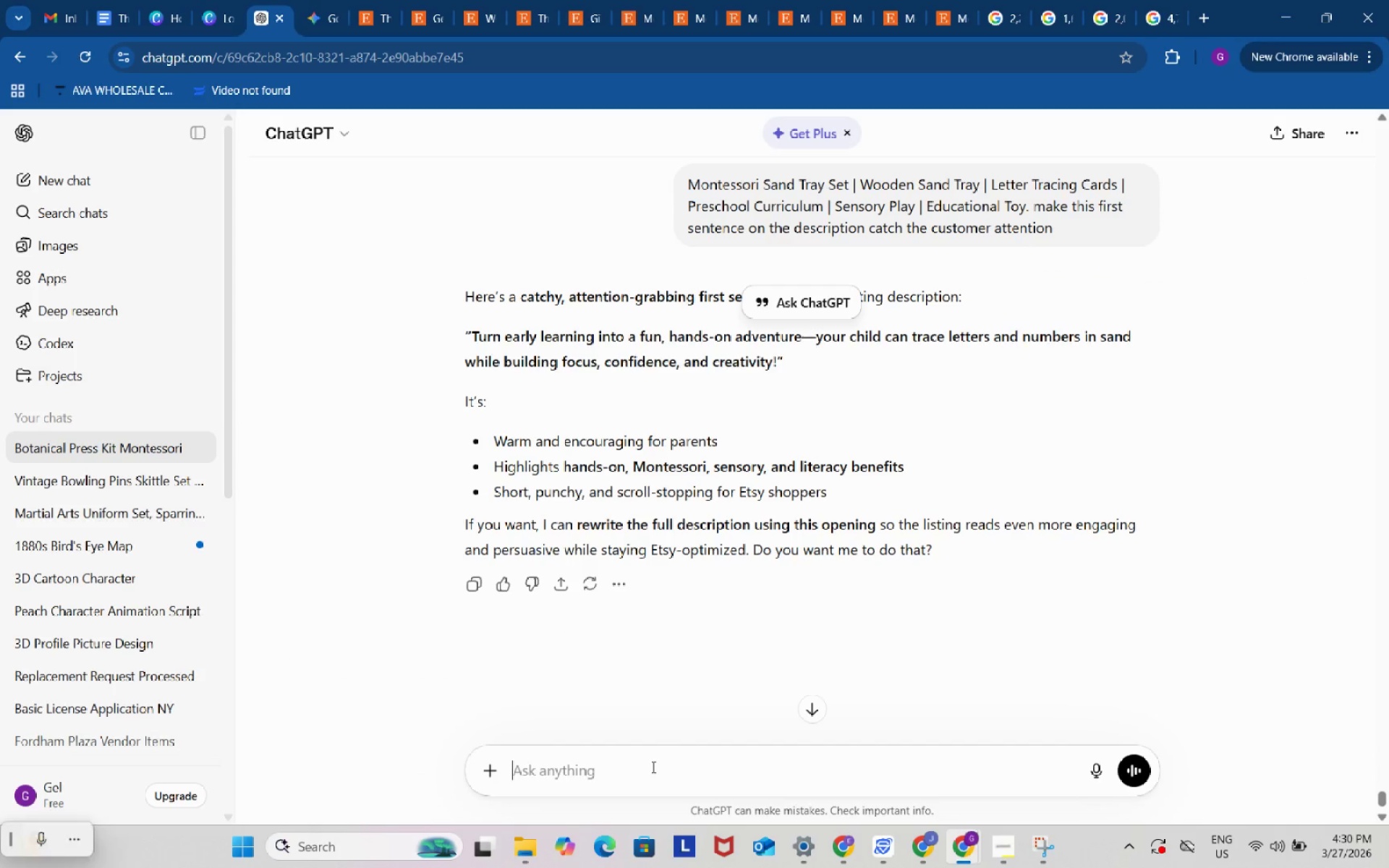 
key(Control+ControlLeft)
 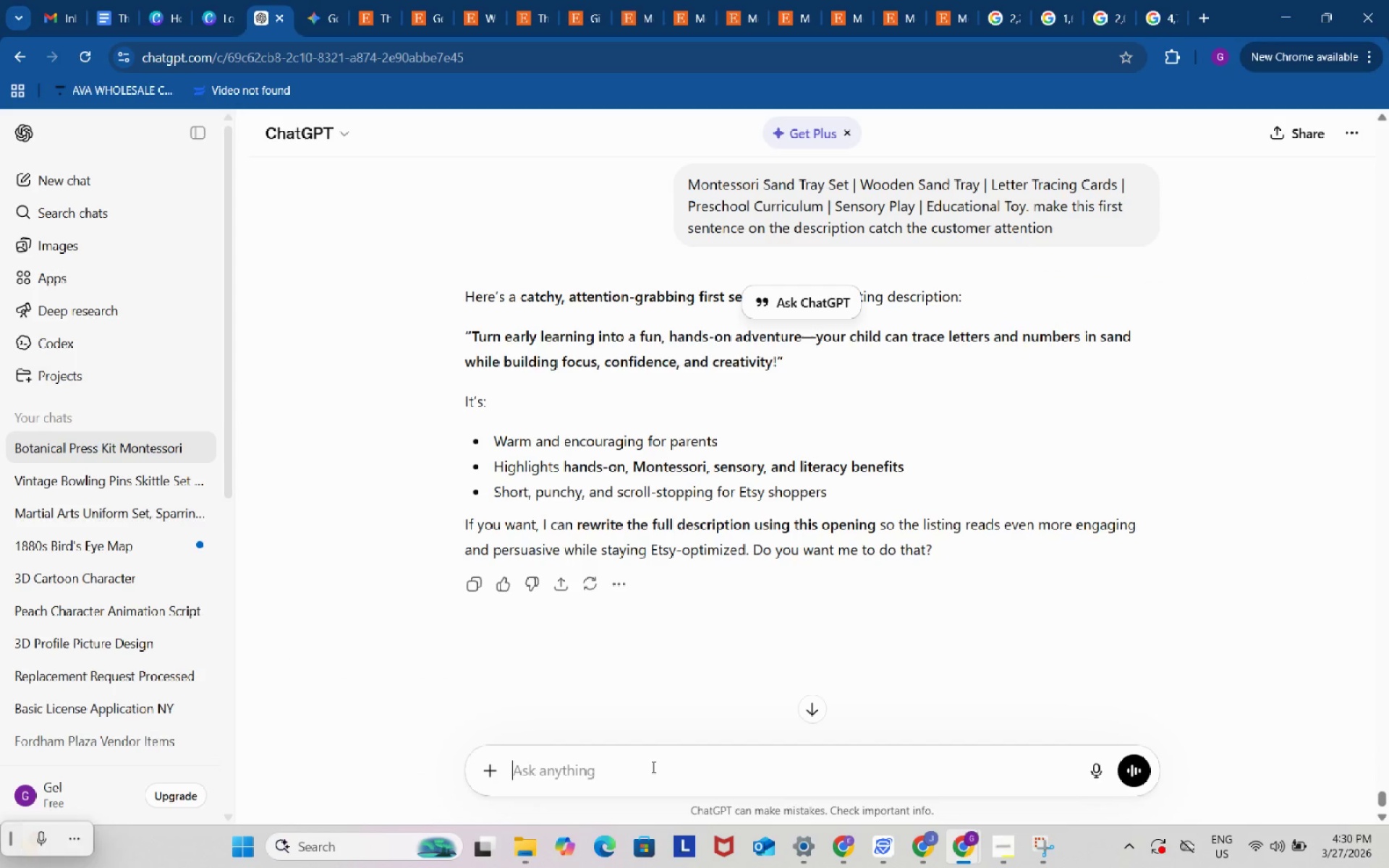 
key(Control+V)
 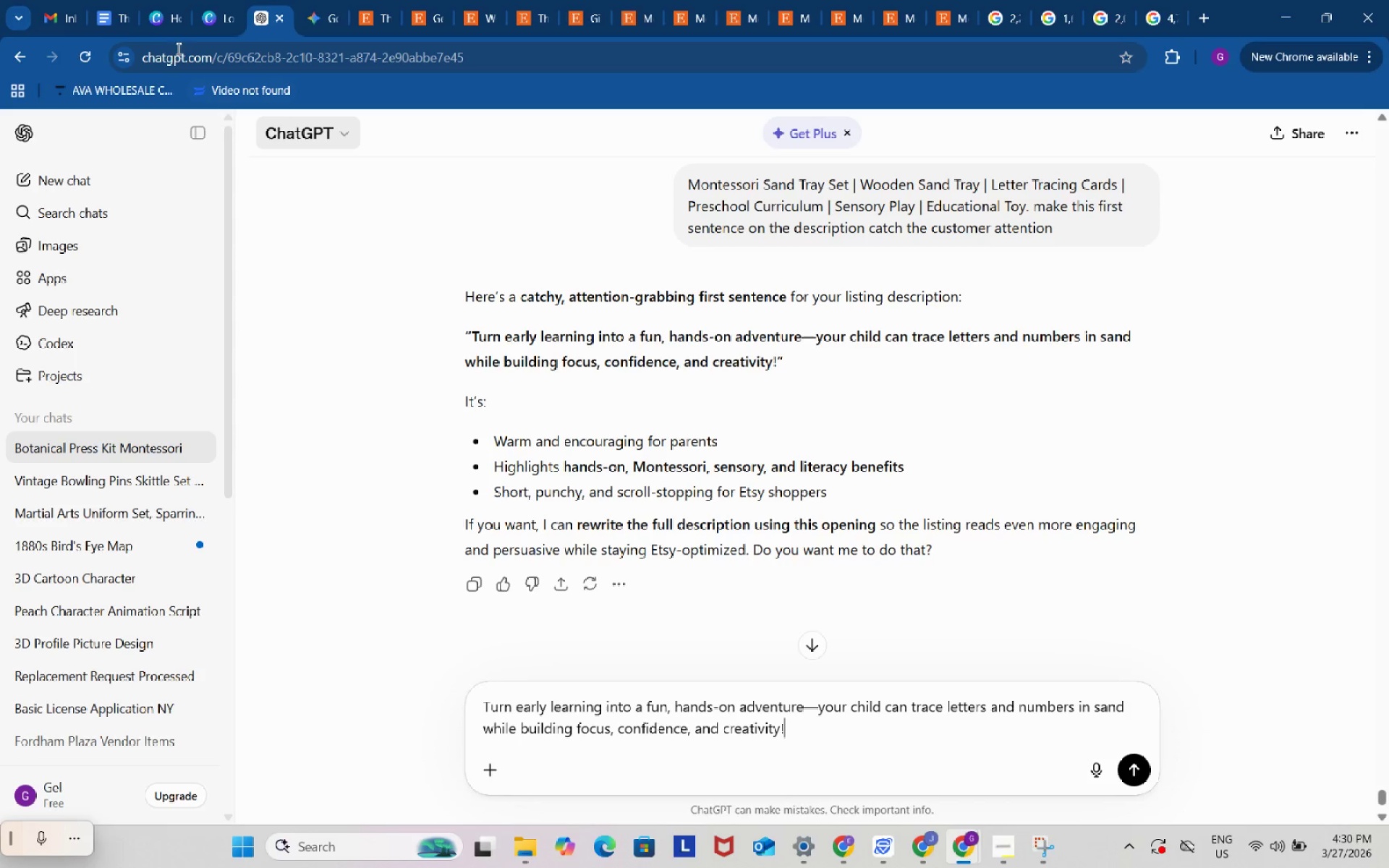 
left_click([125, 0])
 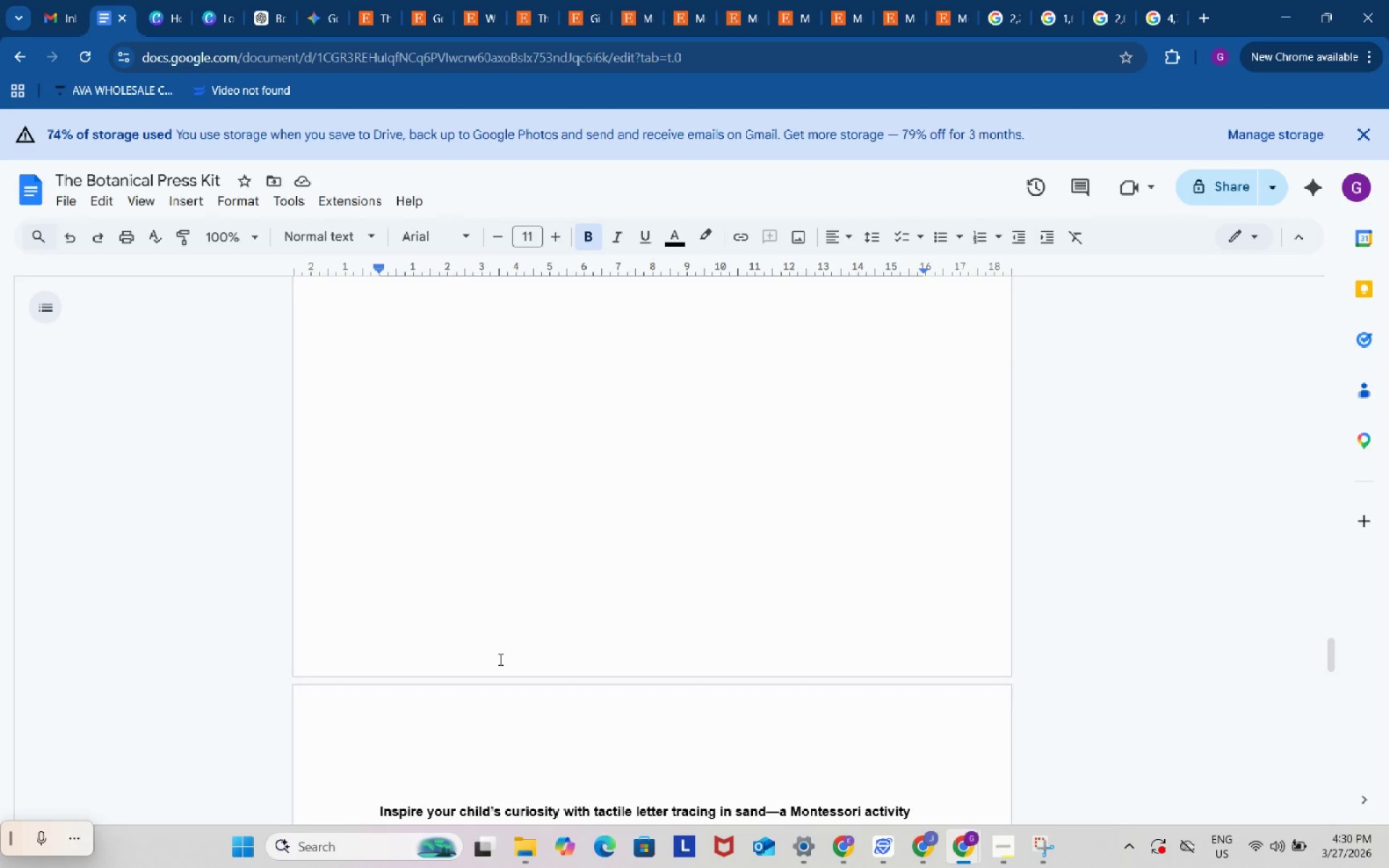 
scroll: coordinate [499, 659], scroll_direction: down, amount: 3.0
 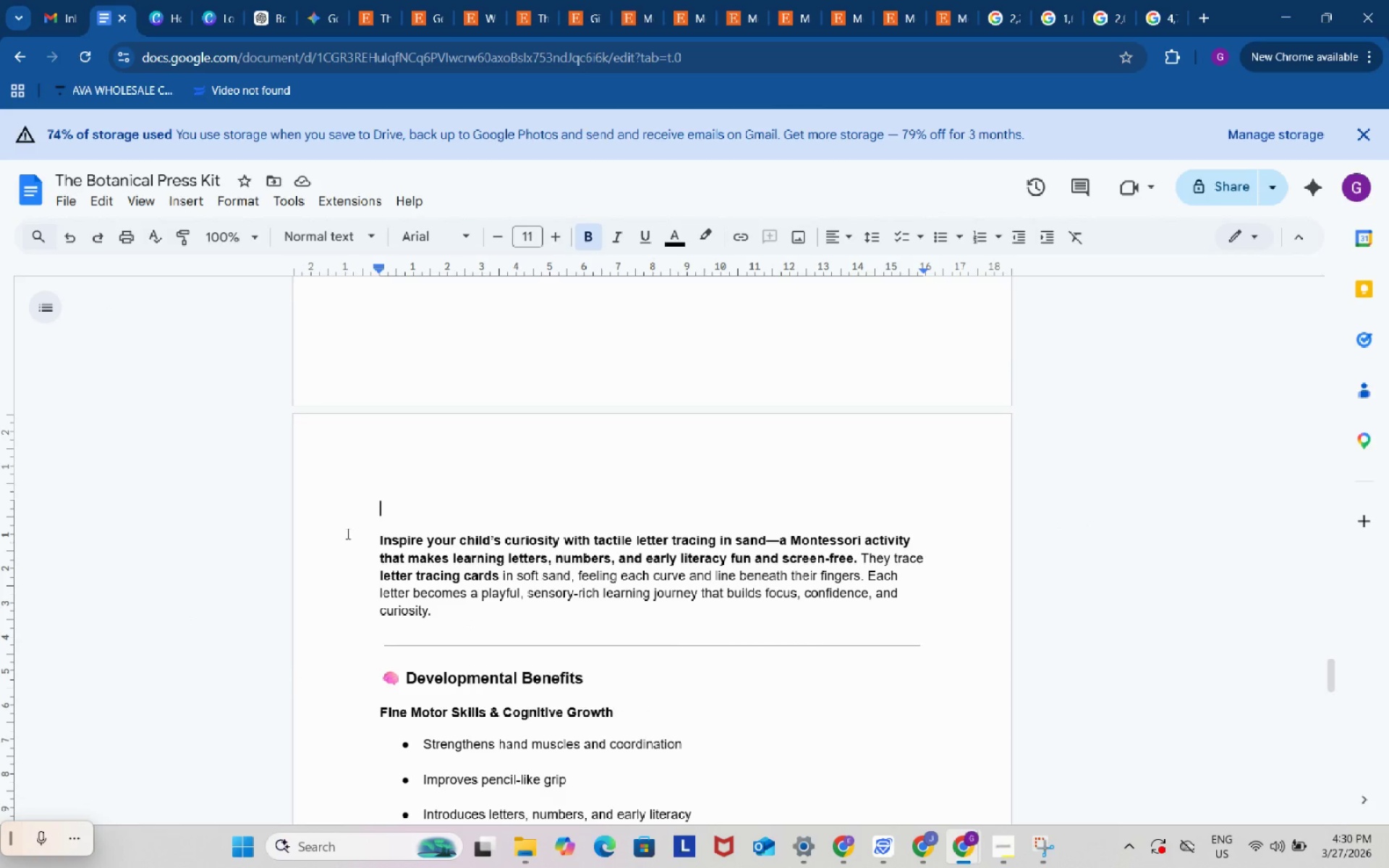 
left_click([347, 533])
 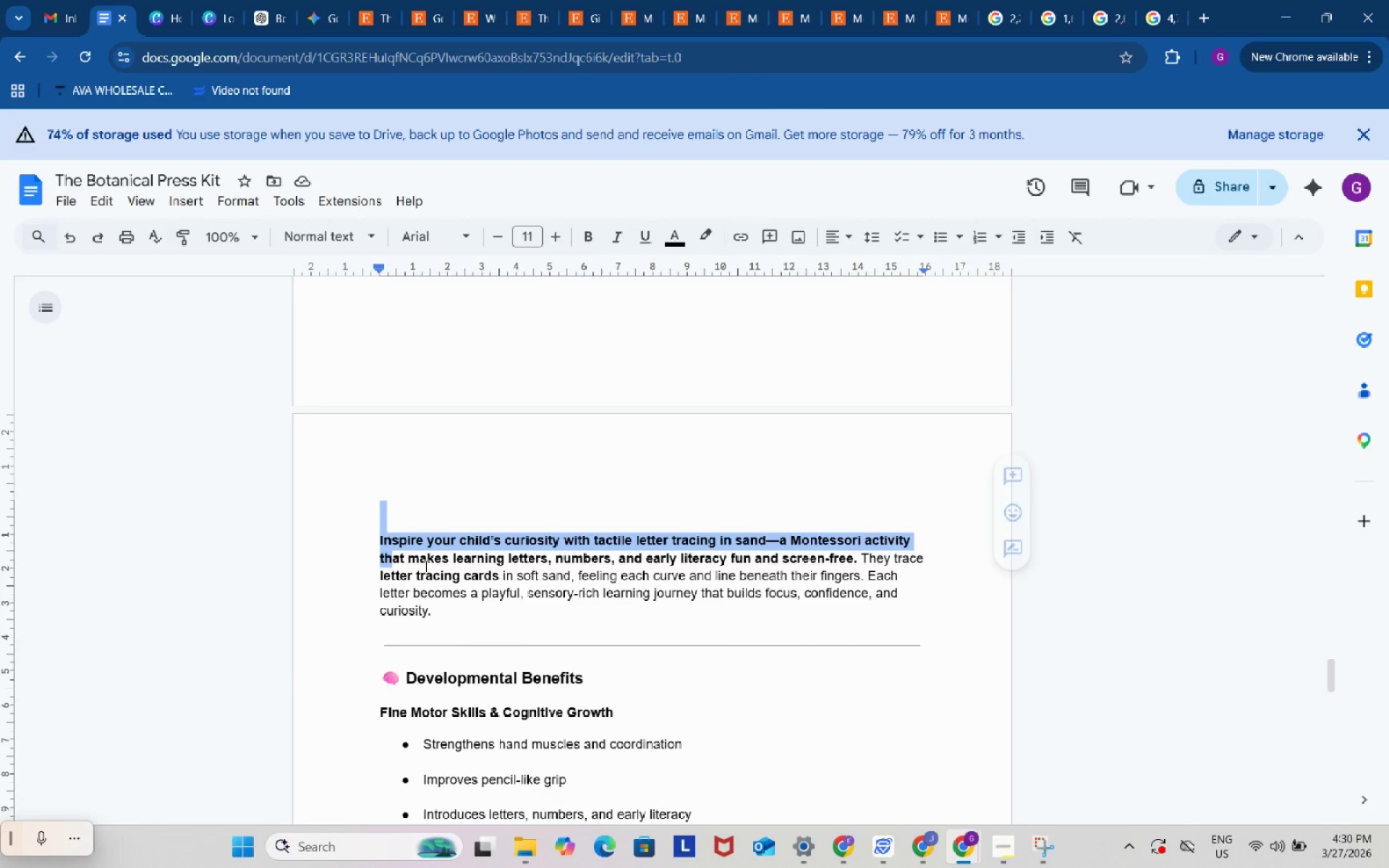 
left_click_drag(start_coordinate=[347, 533], to_coordinate=[714, 487])
 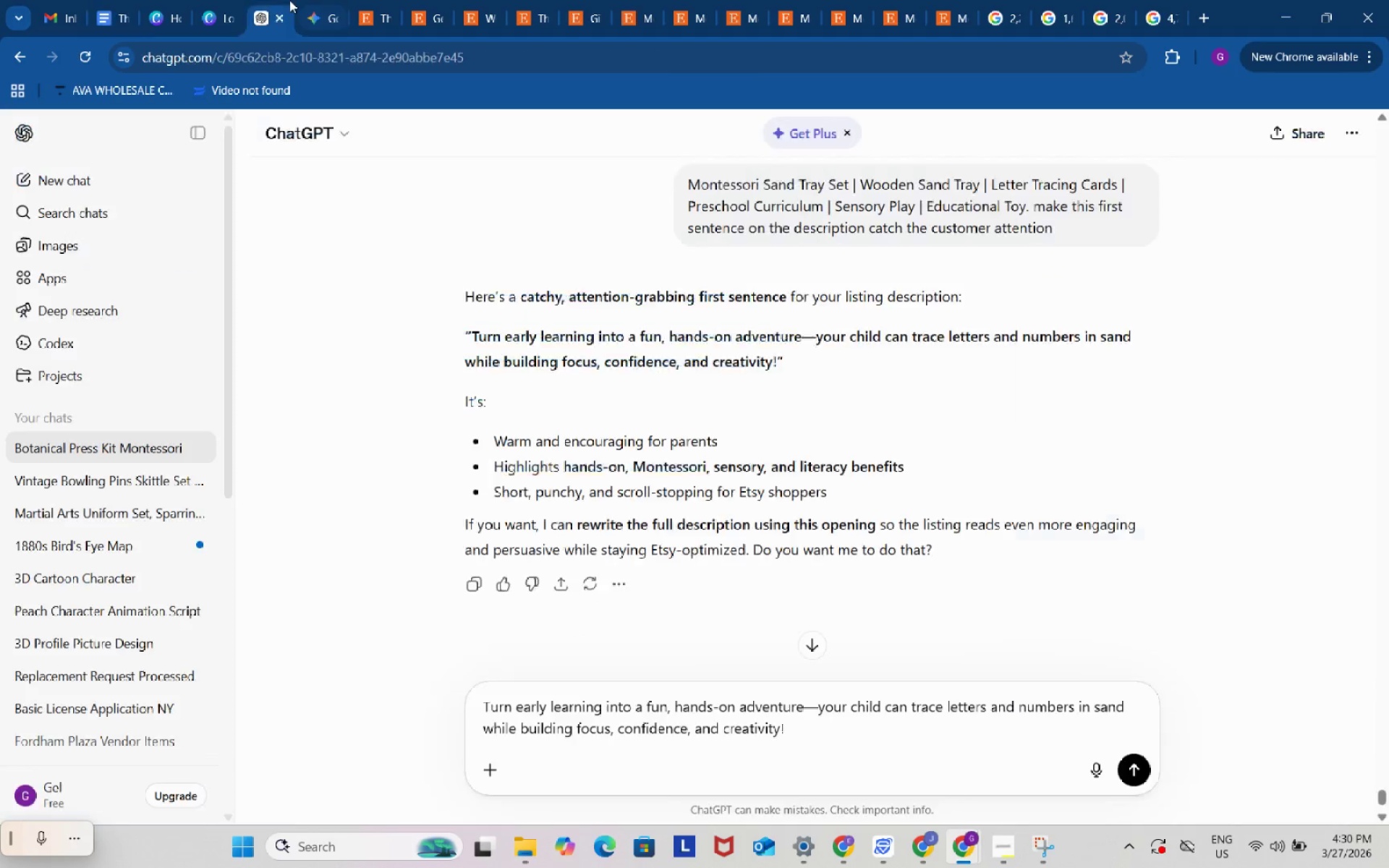 
scroll: coordinate [580, 642], scroll_direction: down, amount: 18.0
 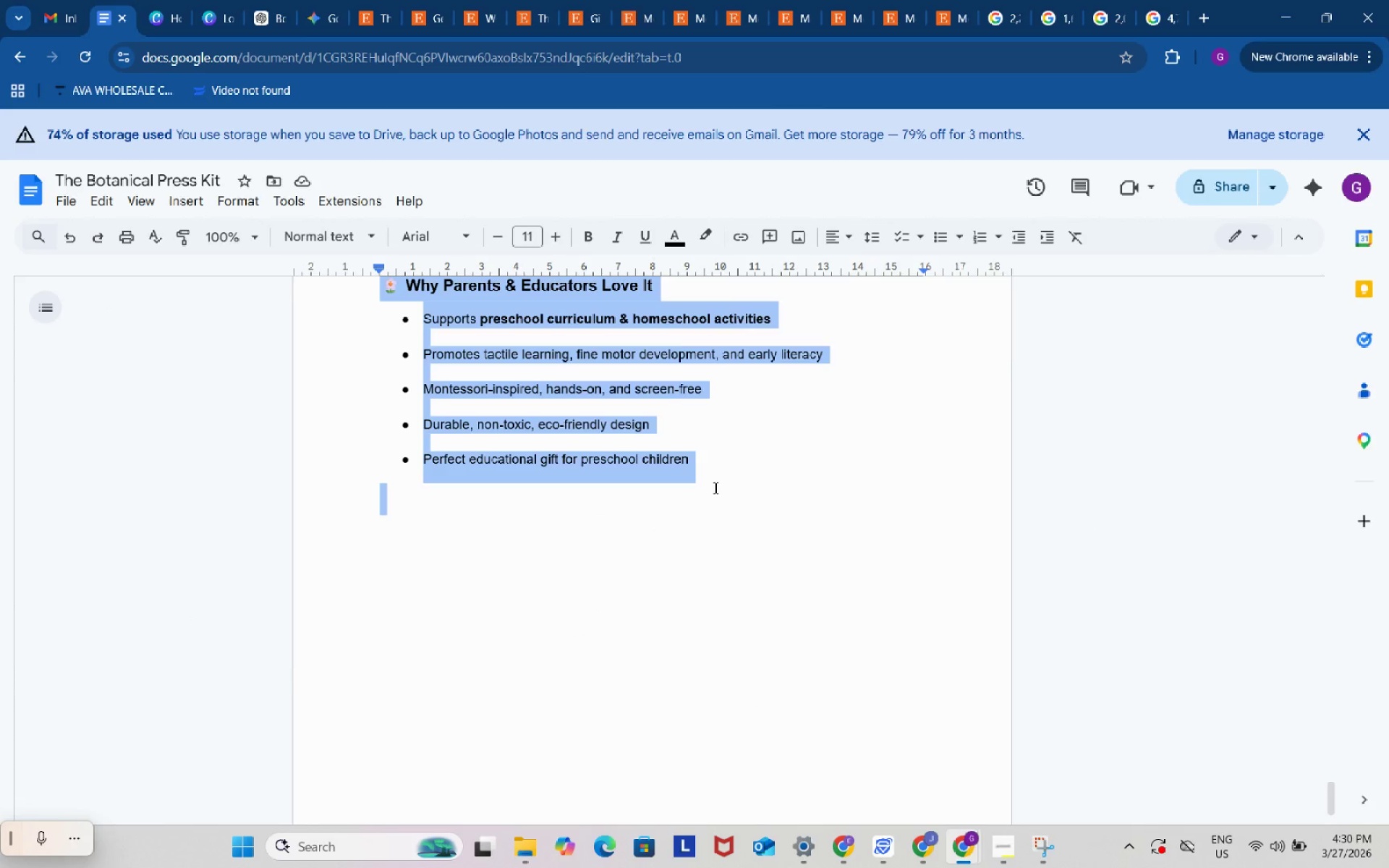 
key(Control+ControlLeft)
 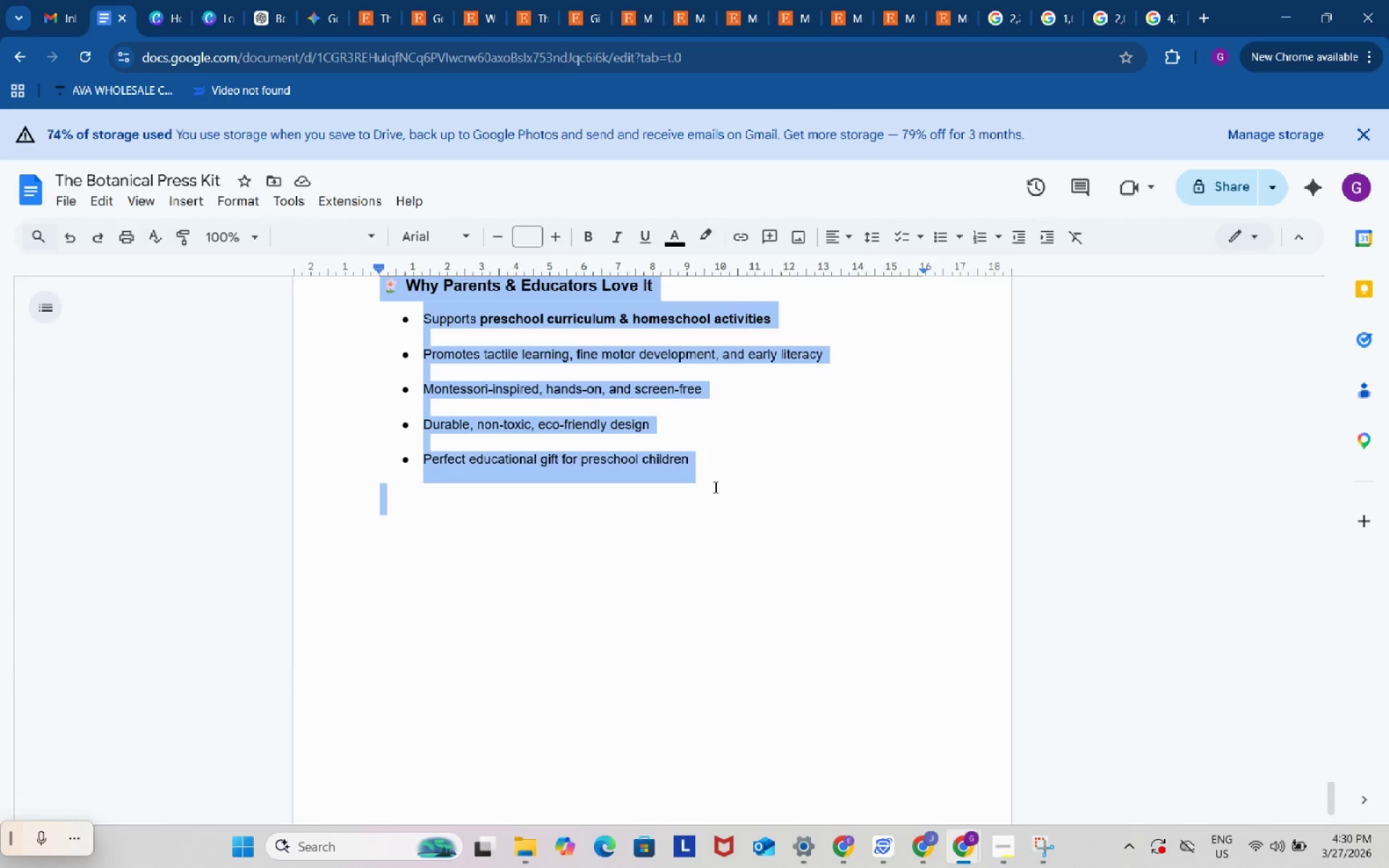 
key(Control+C)
 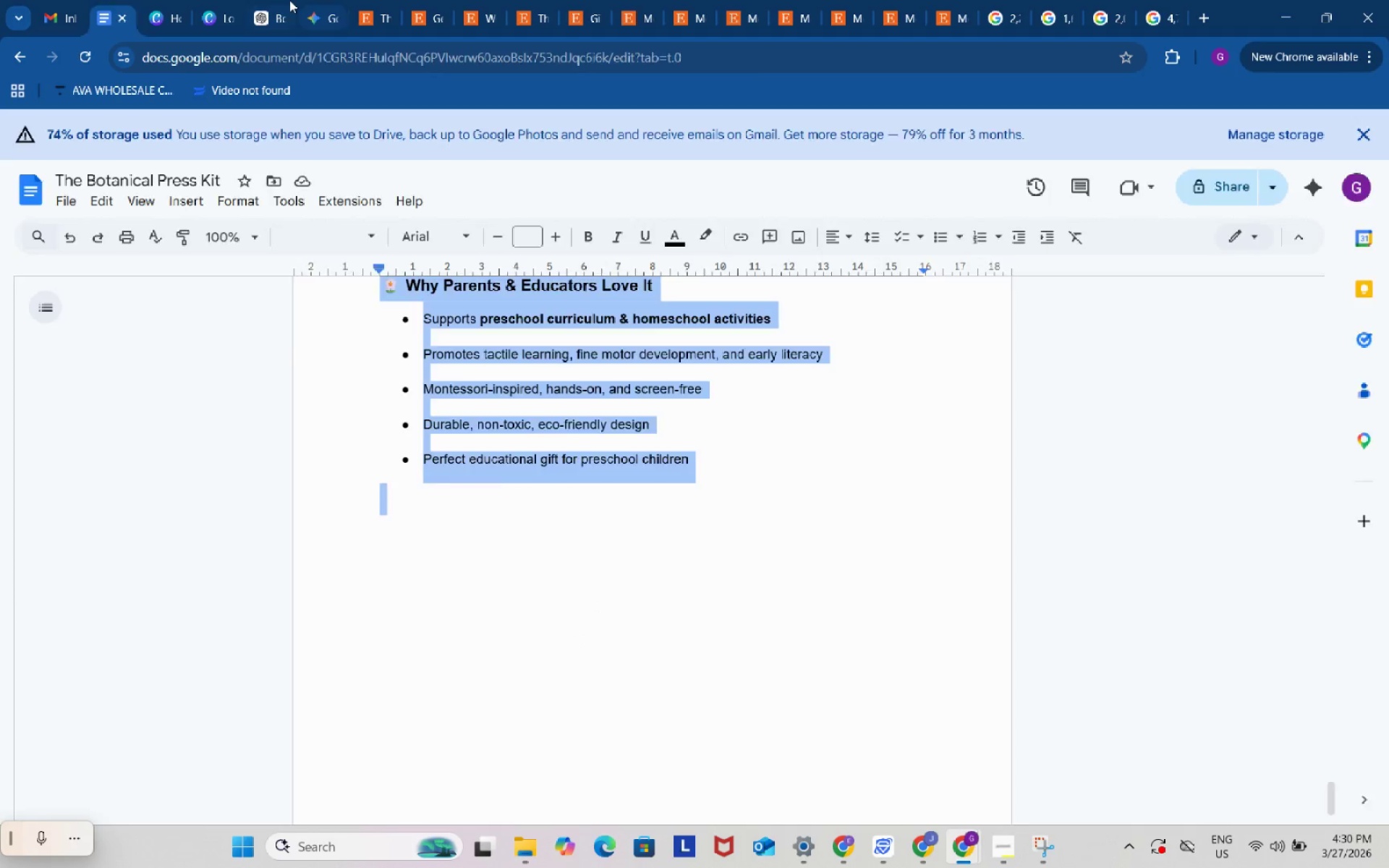 
left_click([289, 0])
 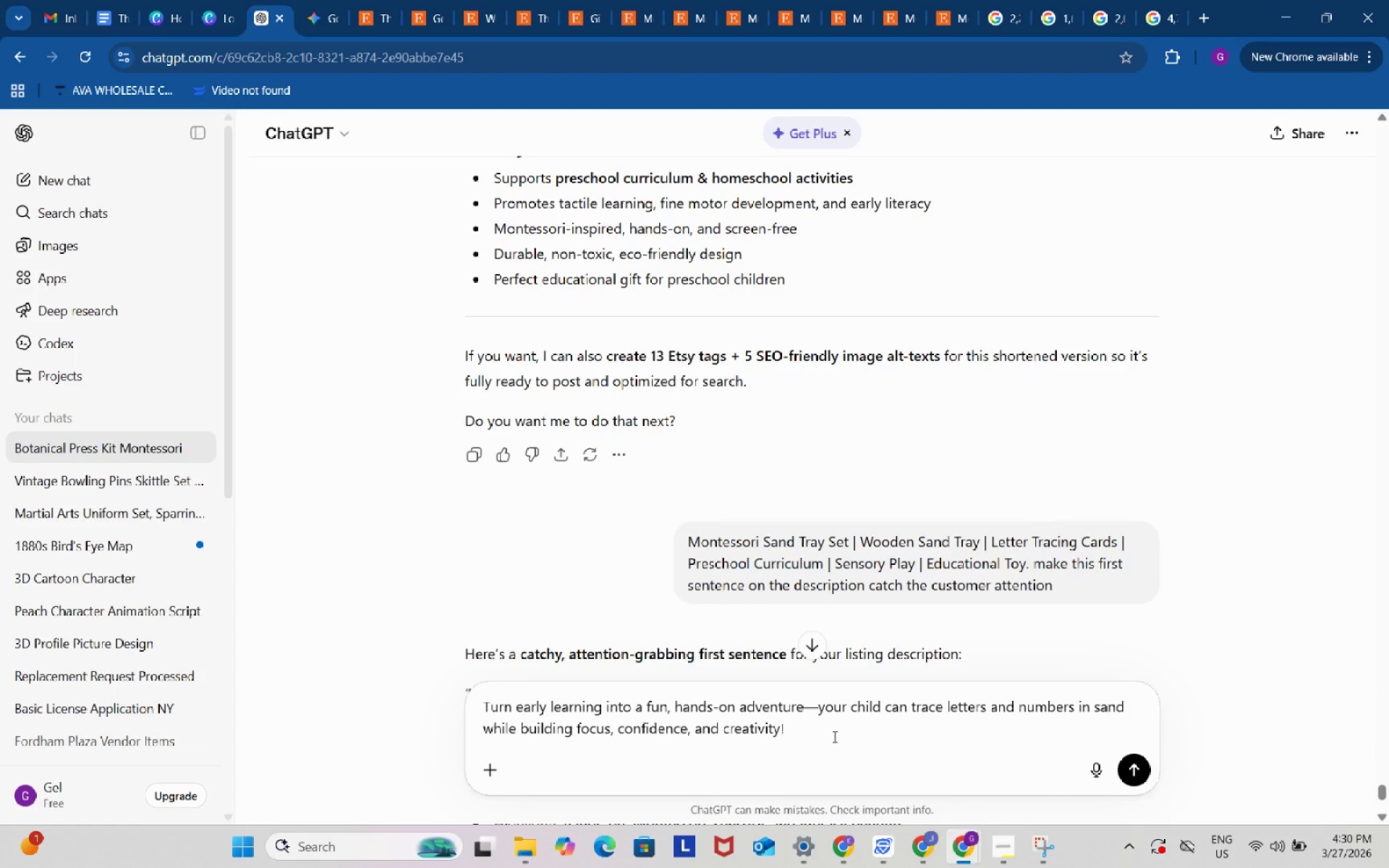 
left_click([833, 736])
 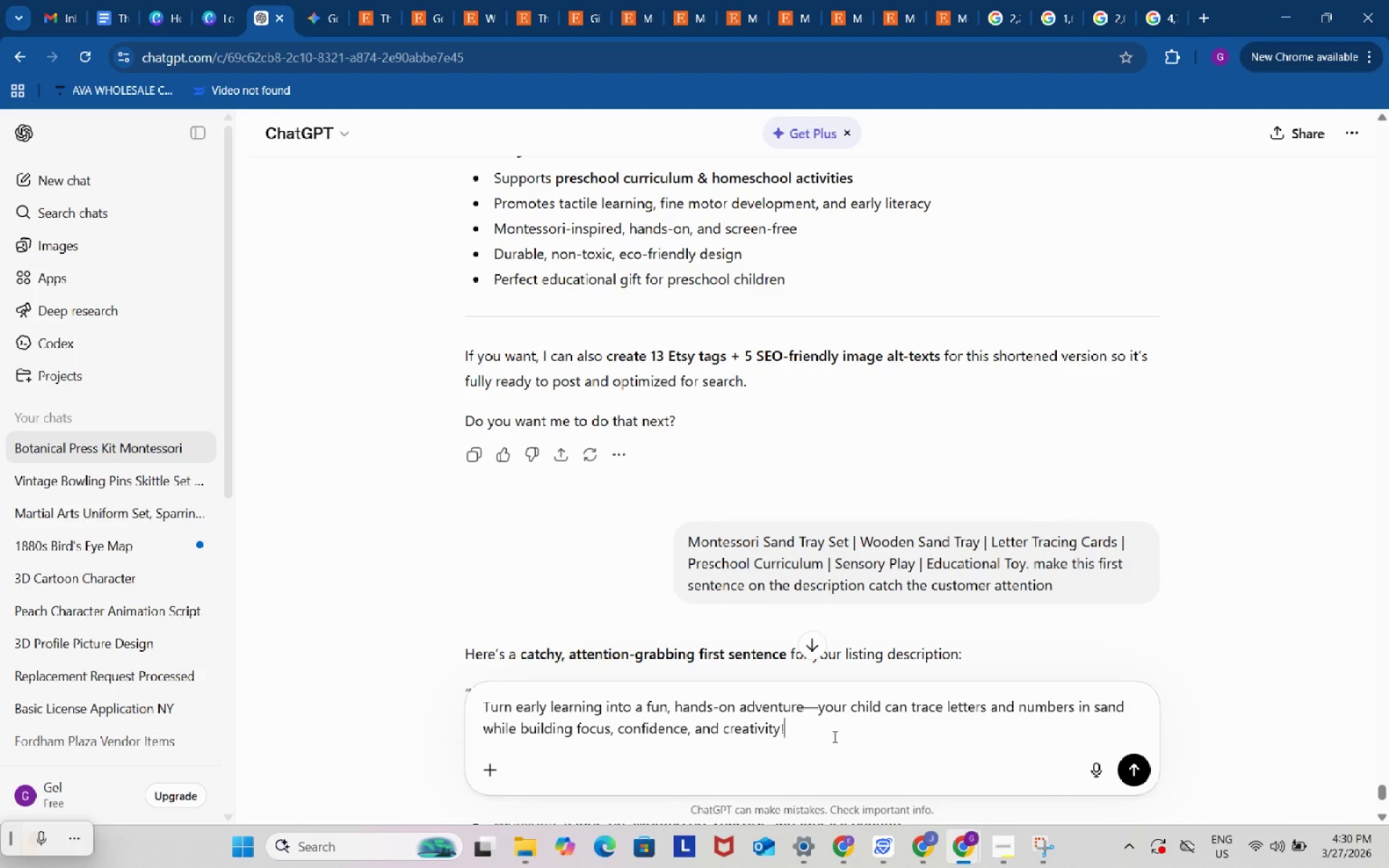 
key(Space)
 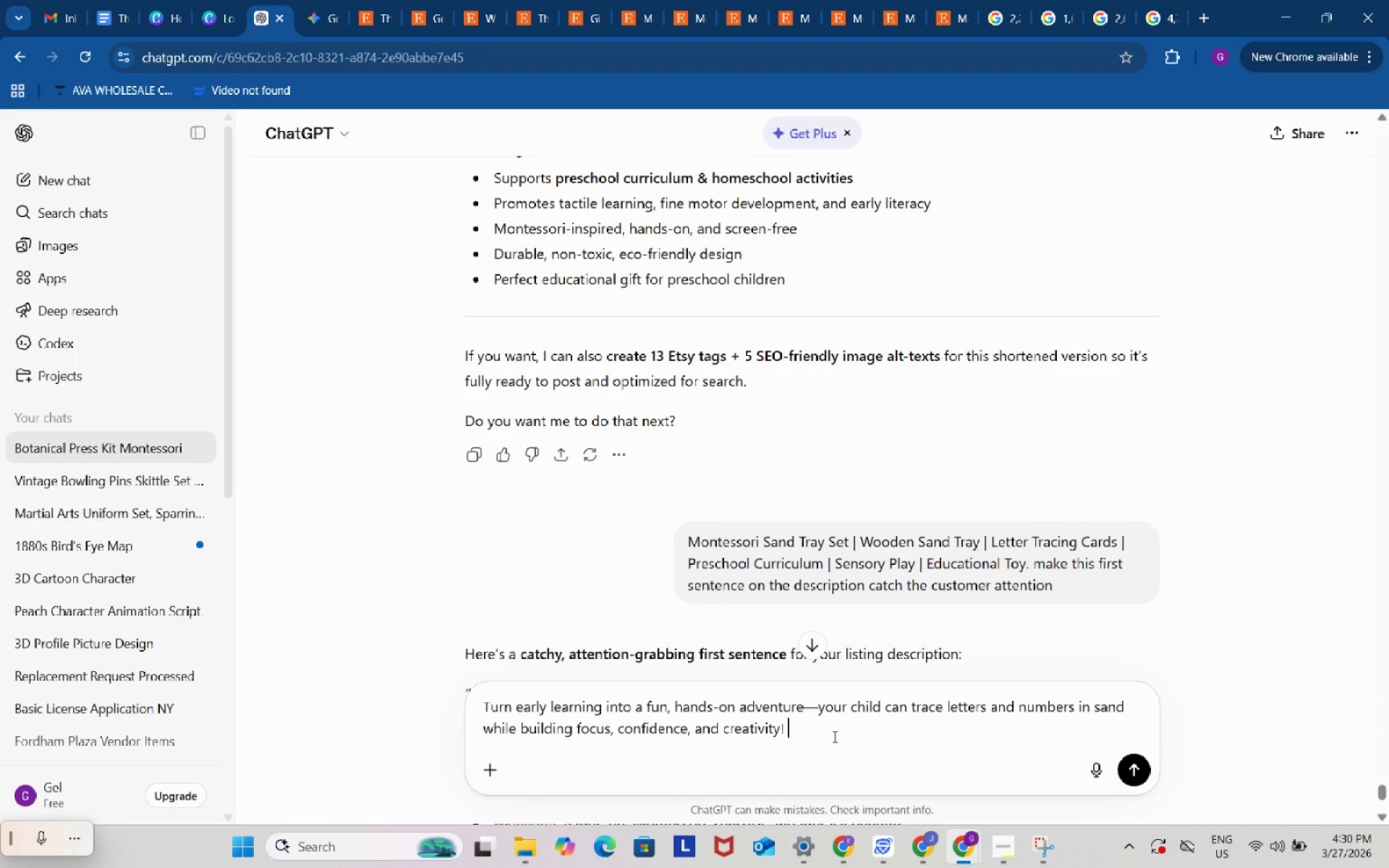 
key(Control+ControlLeft)
 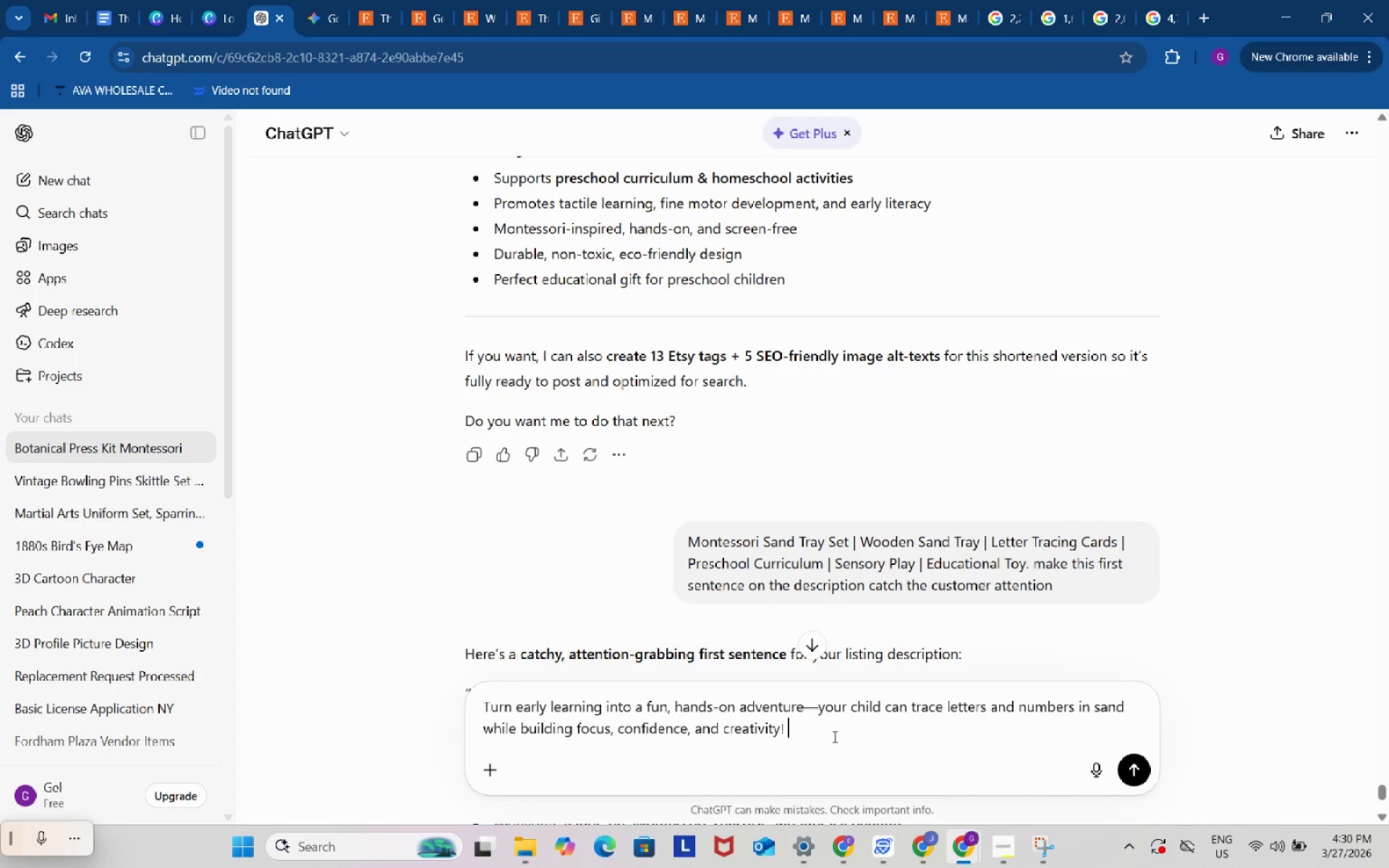 
key(Control+V)
 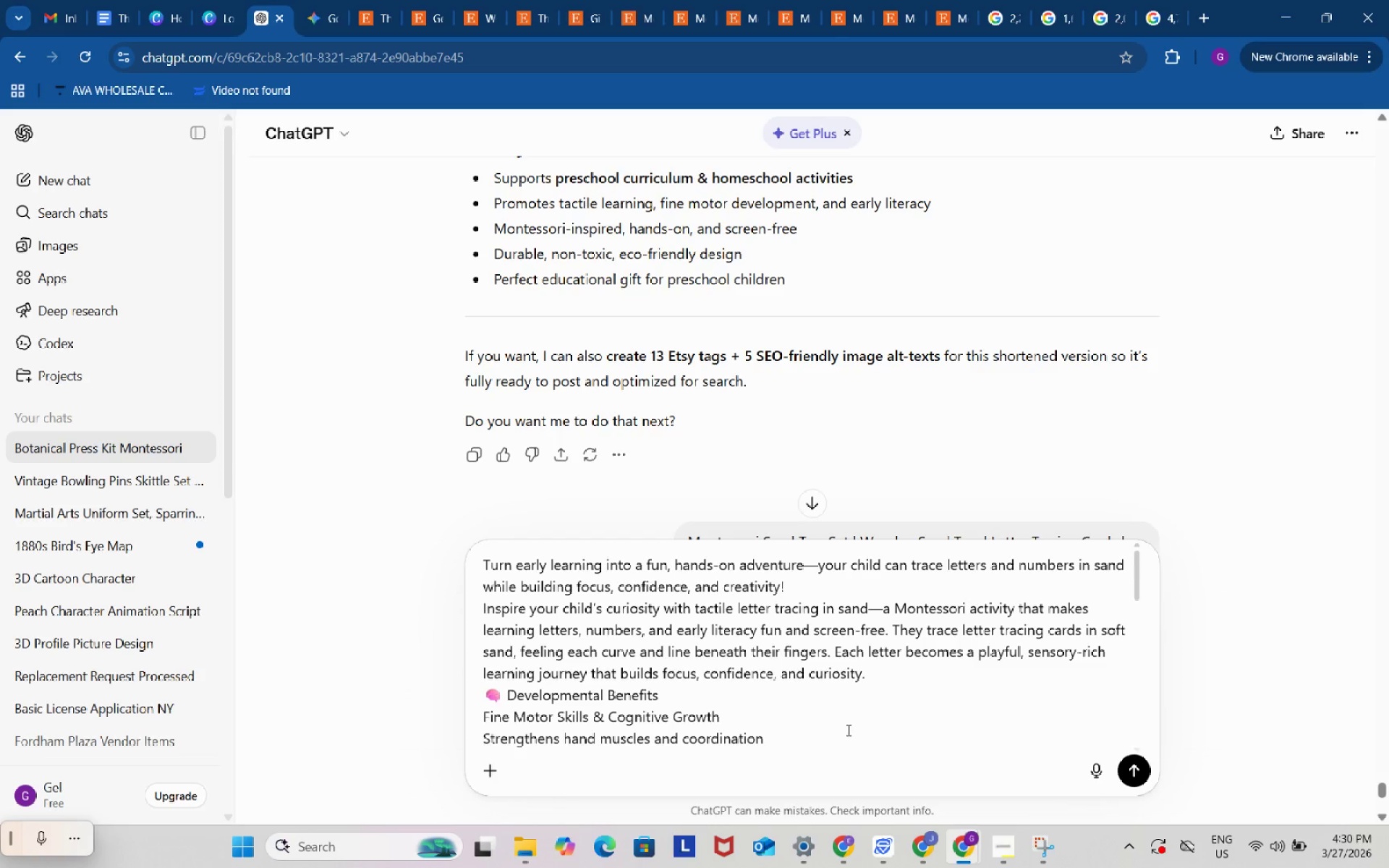 
scroll: coordinate [847, 729], scroll_direction: down, amount: 4.0
 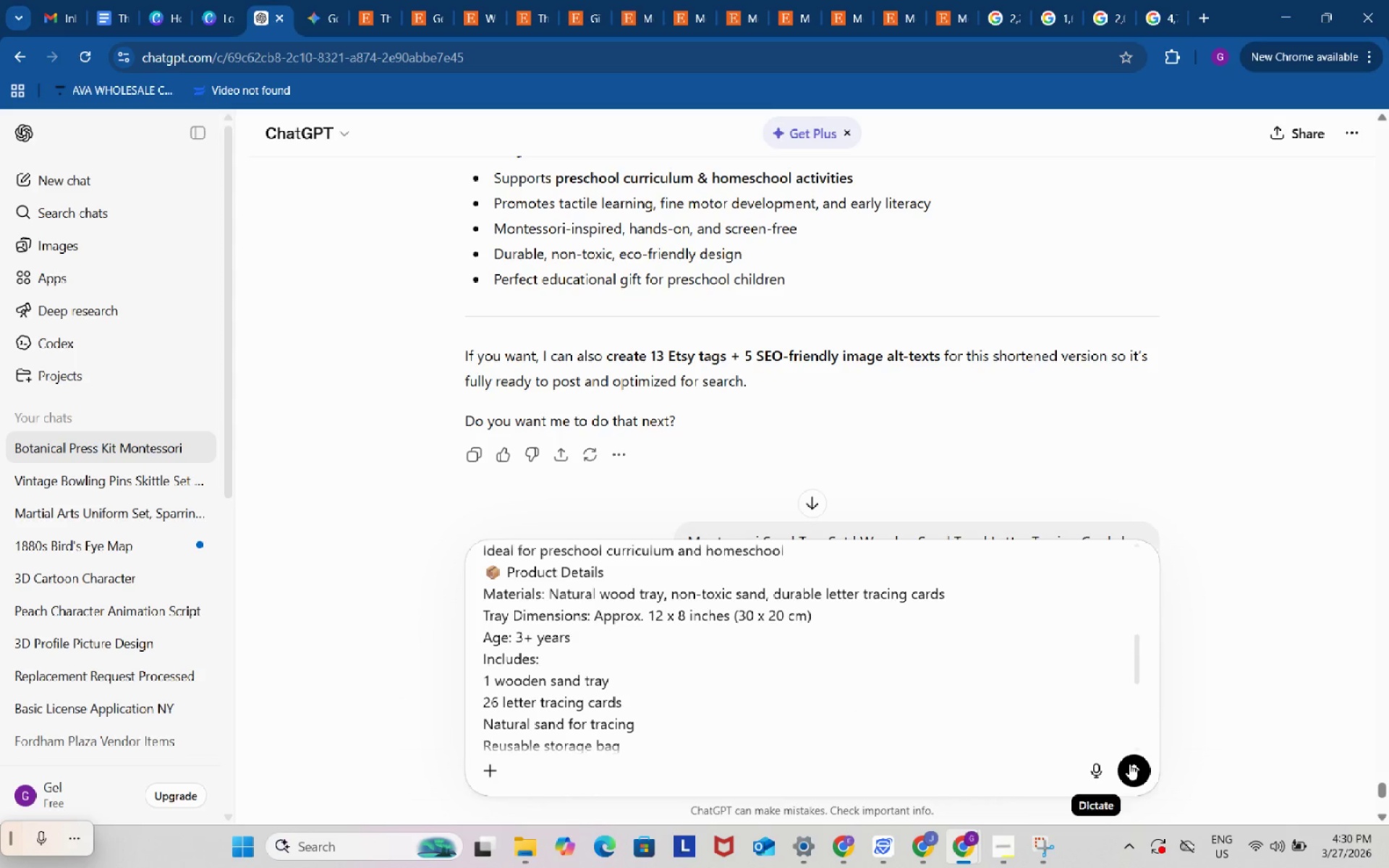 
left_click([1129, 764])
 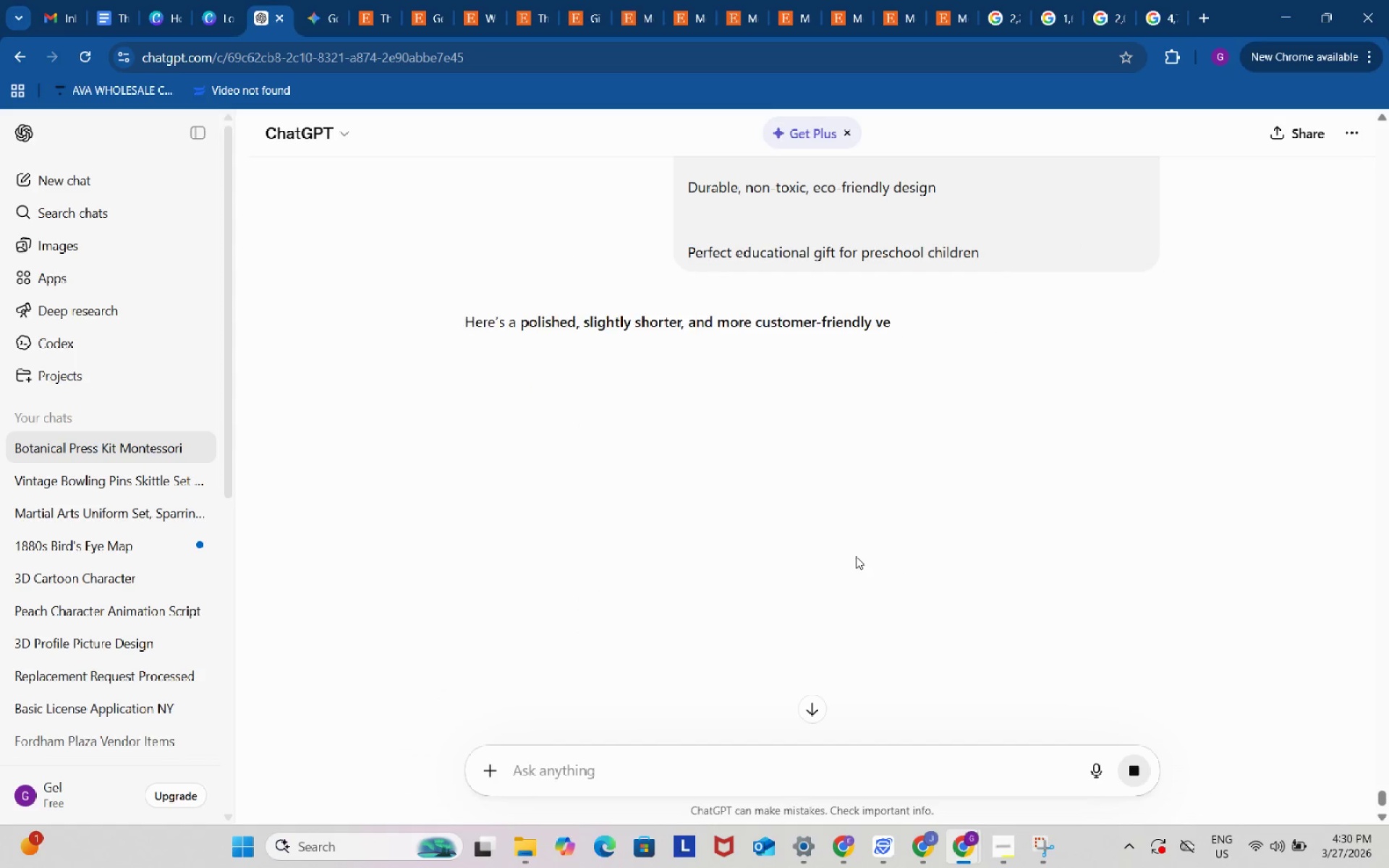 
mouse_move([833, 549])
 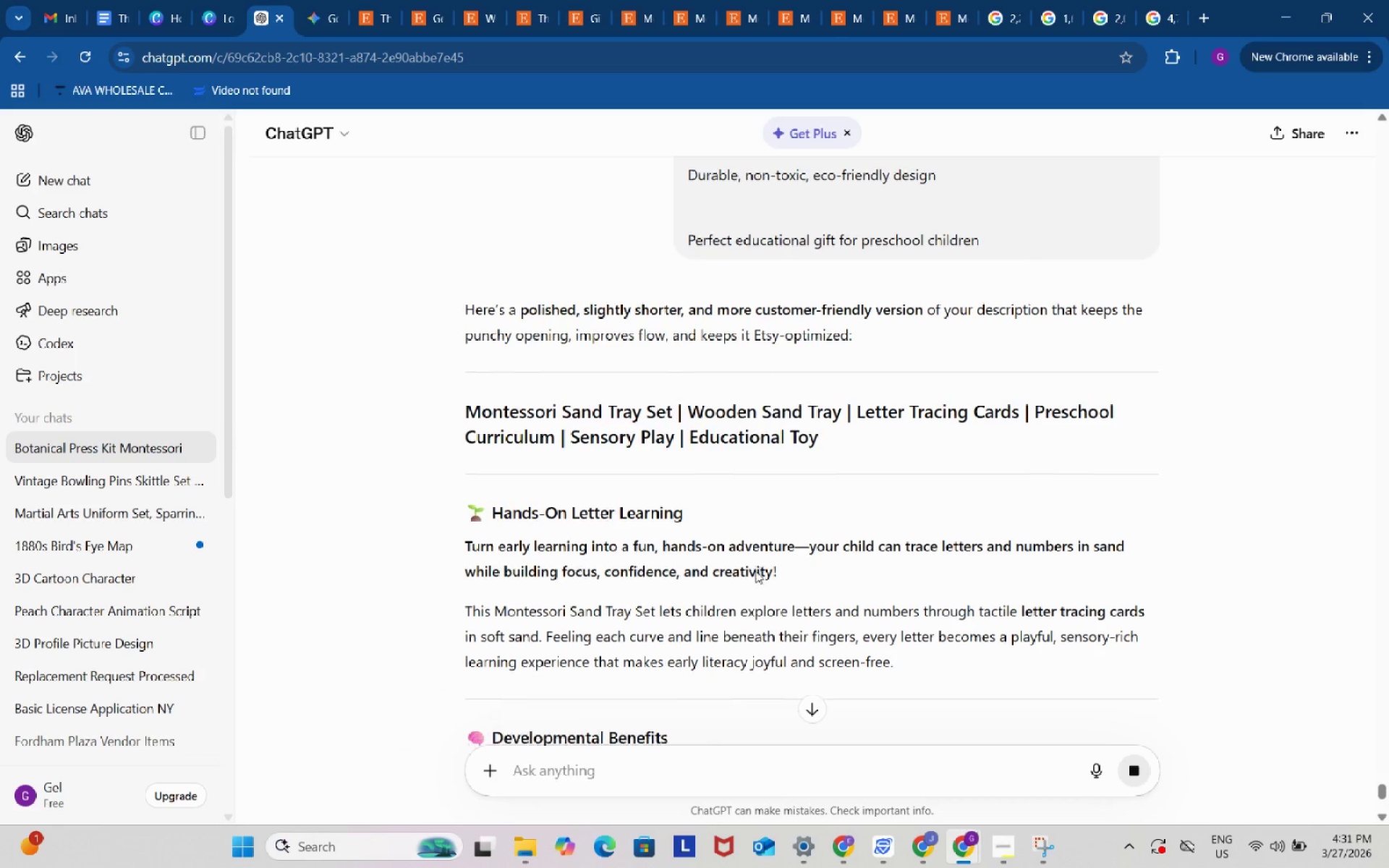 
scroll: coordinate [755, 571], scroll_direction: down, amount: 1.0
 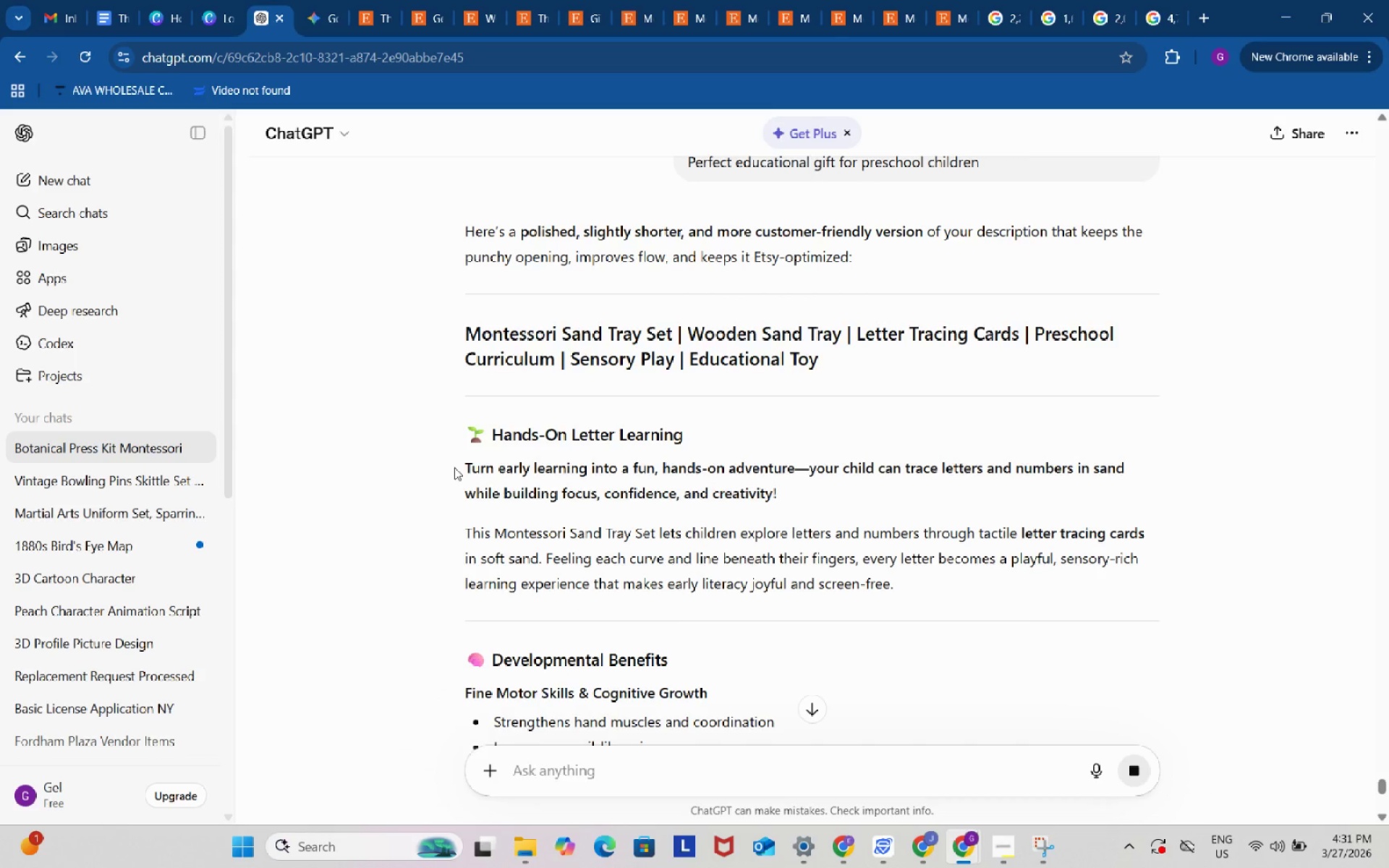 
left_click_drag(start_coordinate=[454, 467], to_coordinate=[820, 618])
 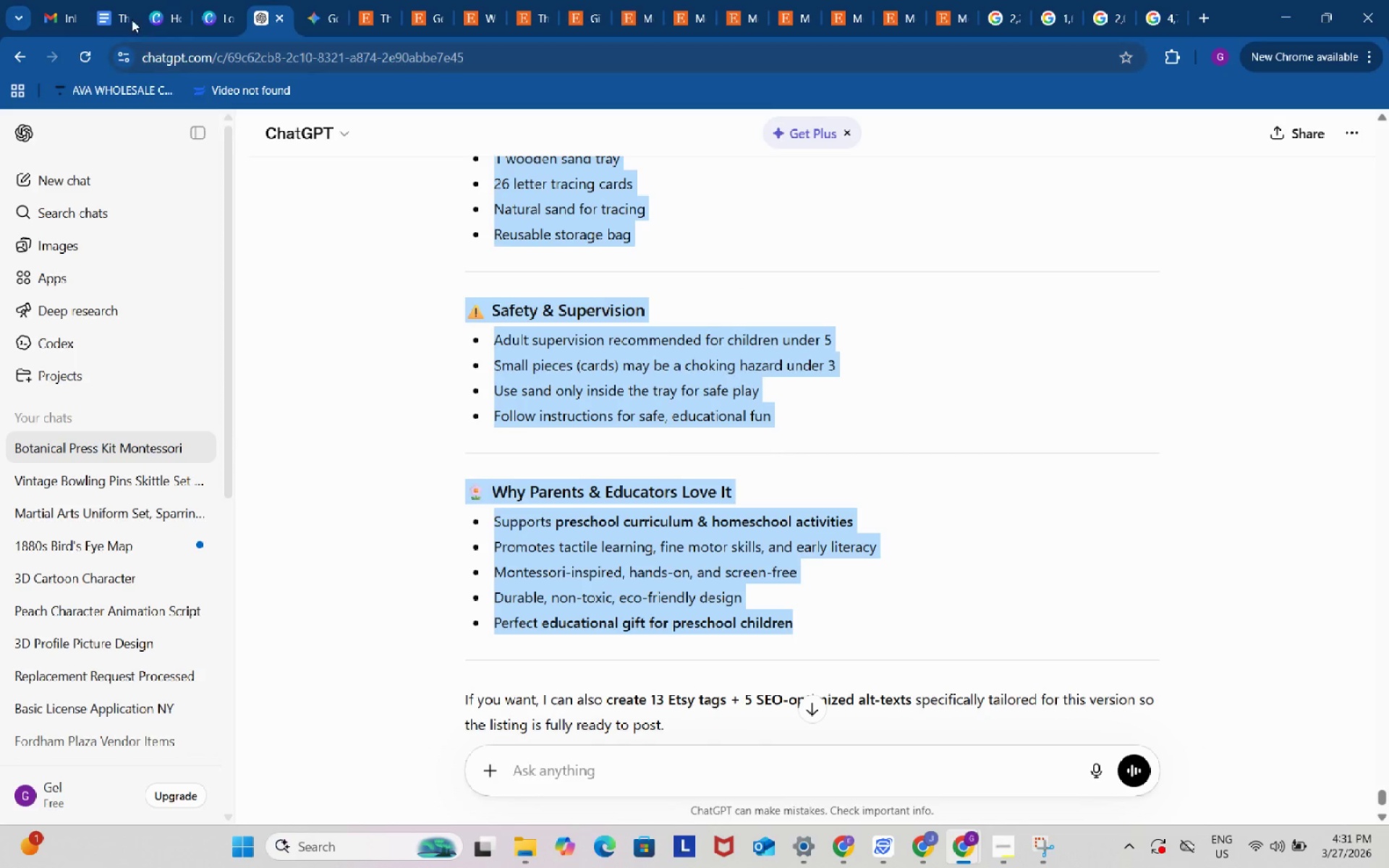 
scroll: coordinate [605, 553], scroll_direction: down, amount: 11.0
 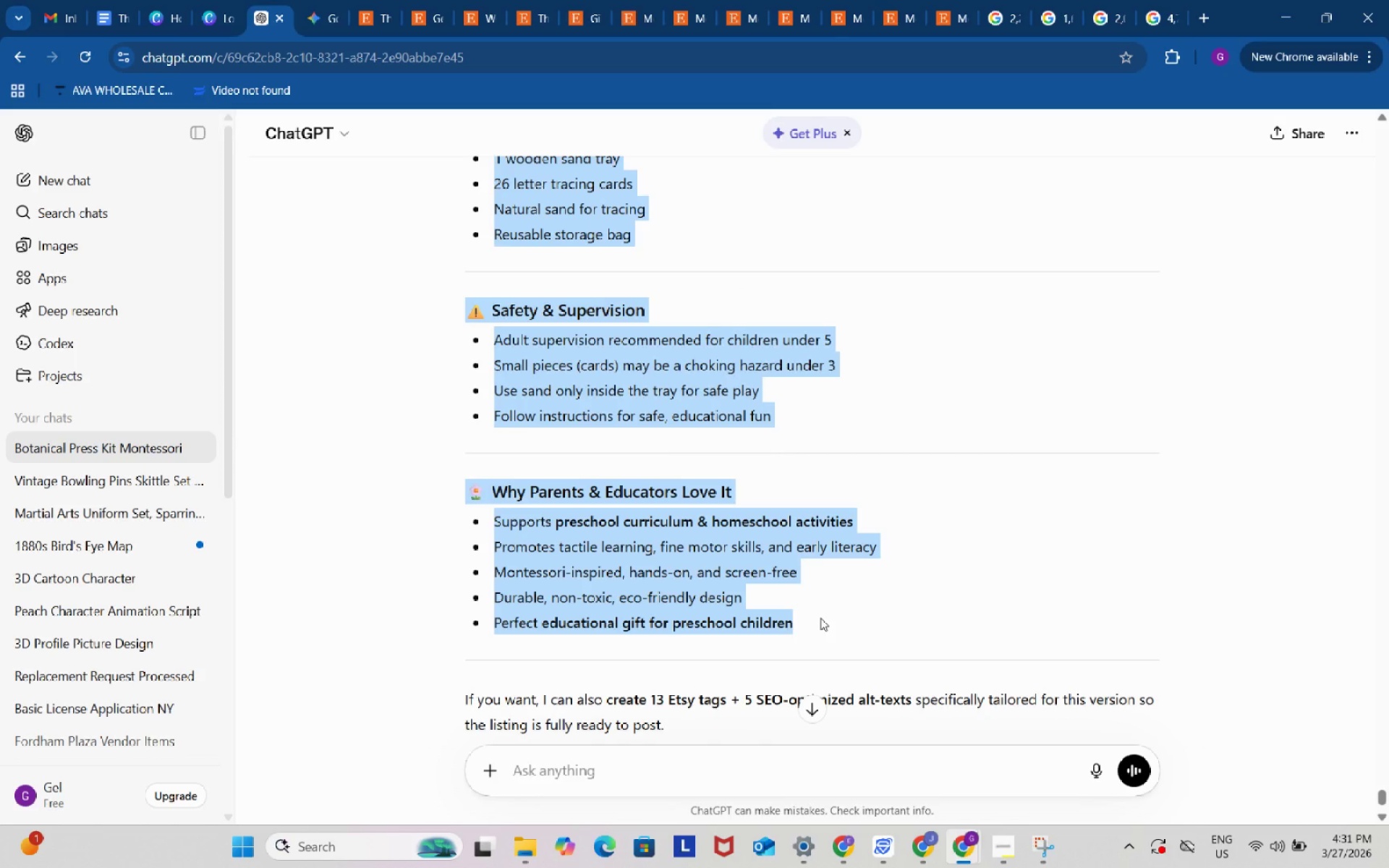 
key(Control+ControlLeft)
 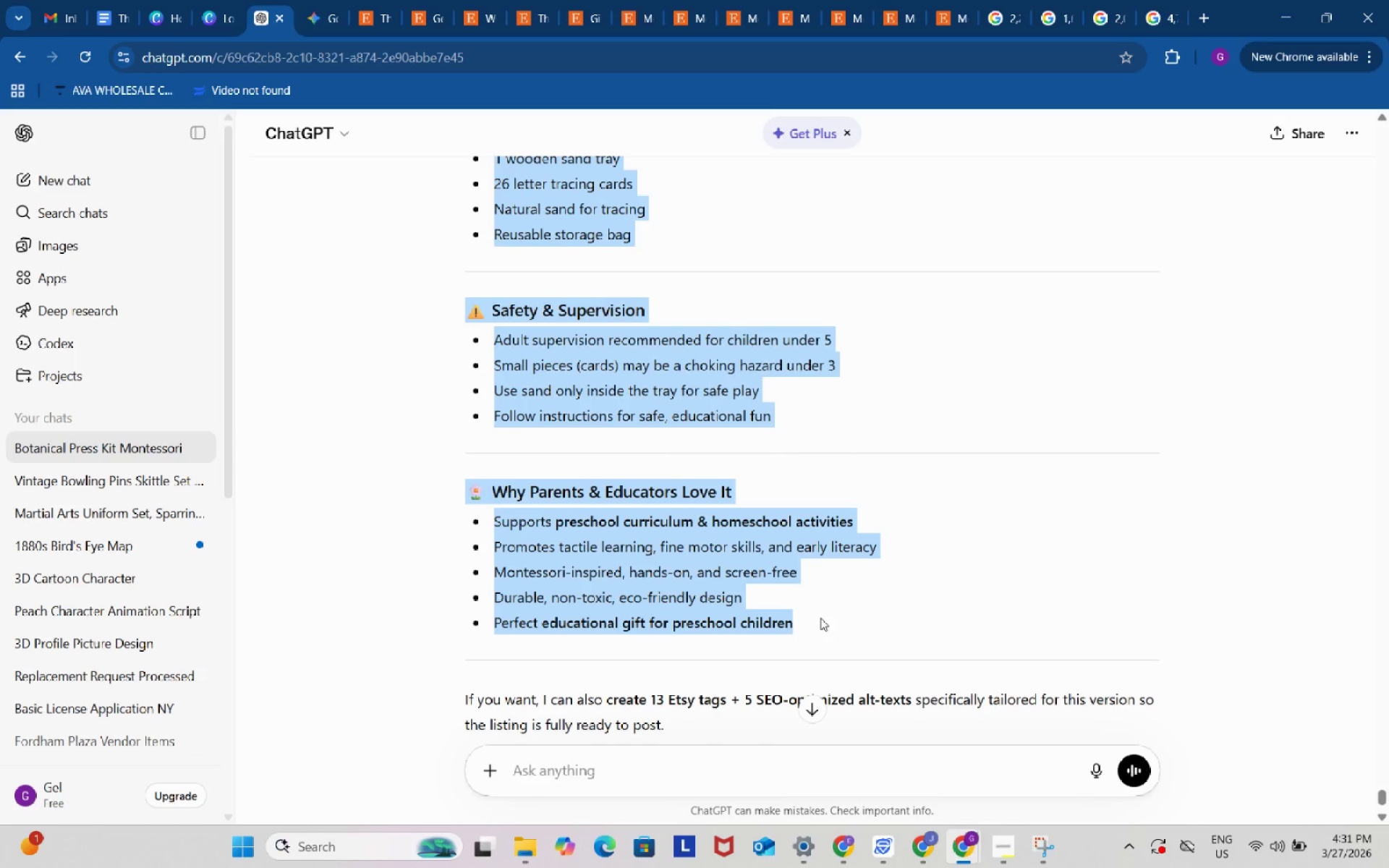 
key(Control+C)
 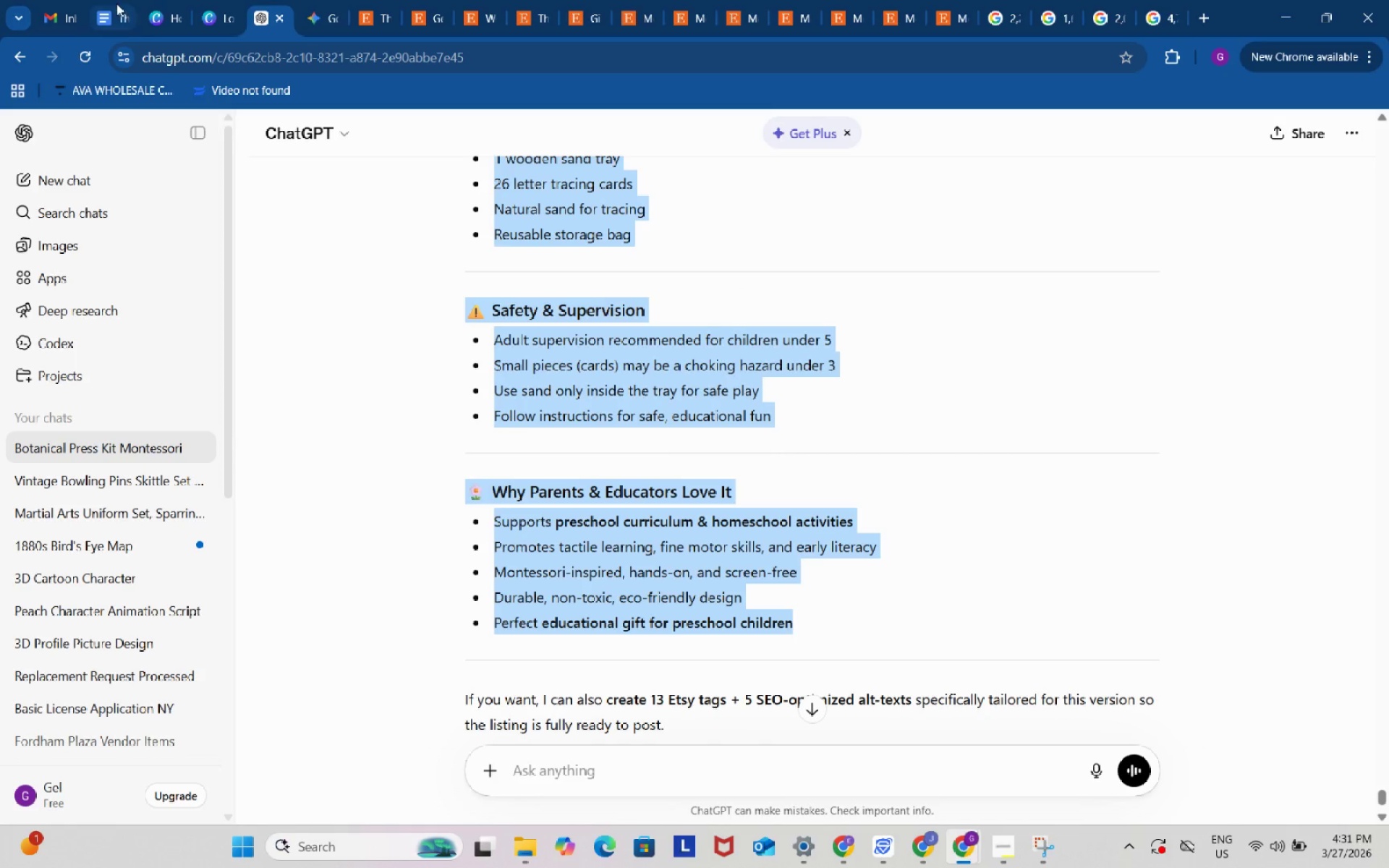 
left_click([116, 4])
 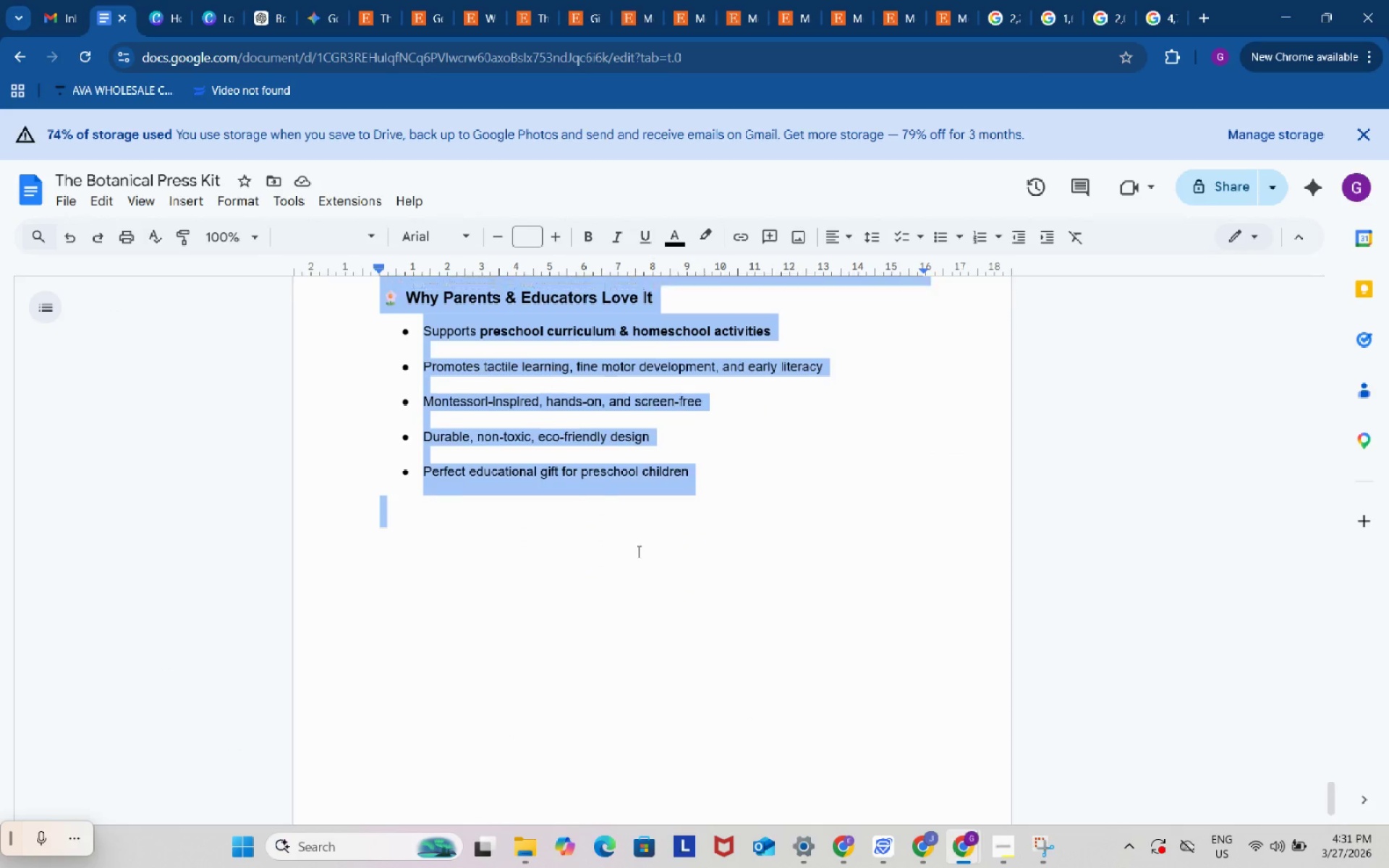 
key(Control+ControlLeft)
 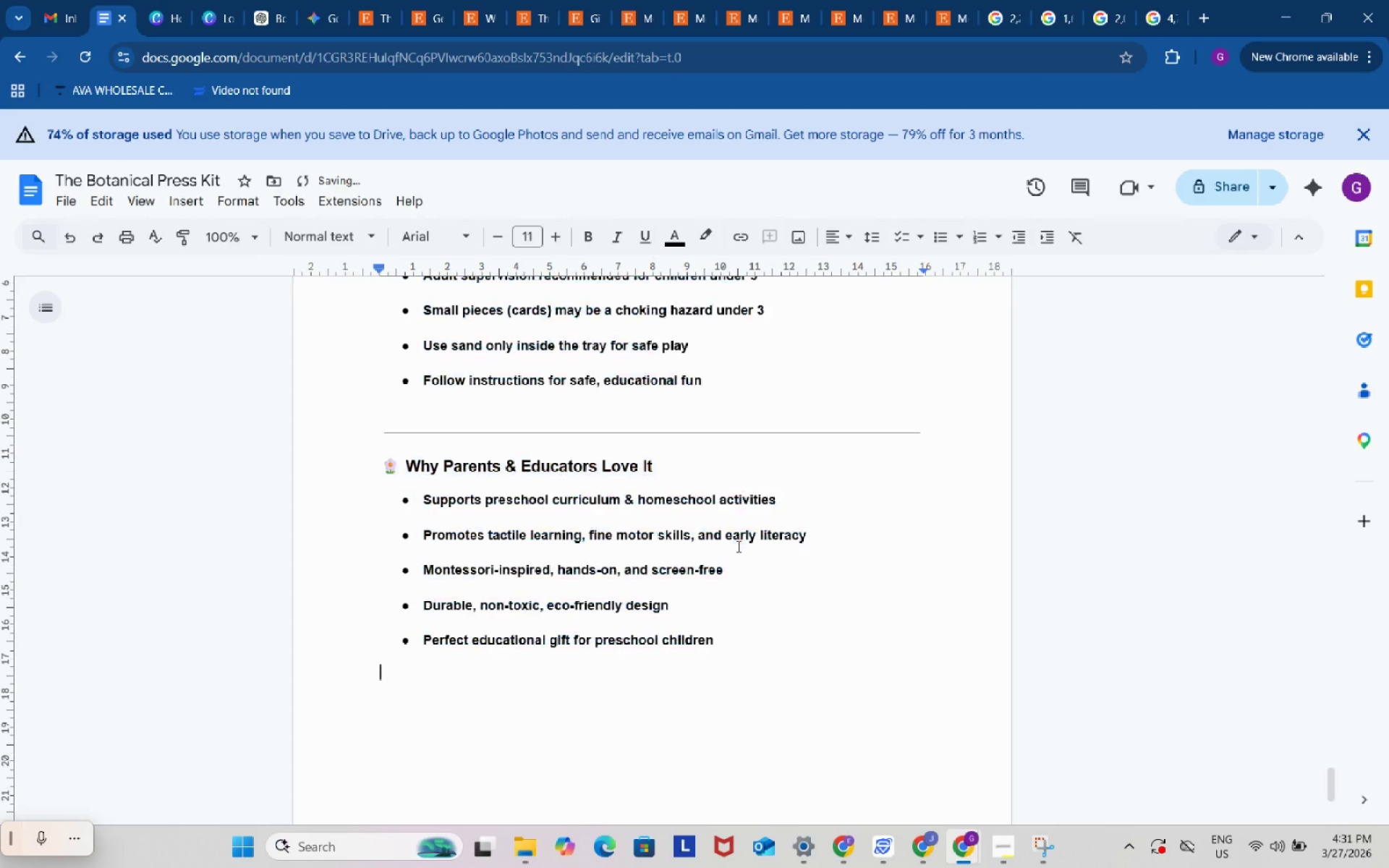 
key(Control+V)
 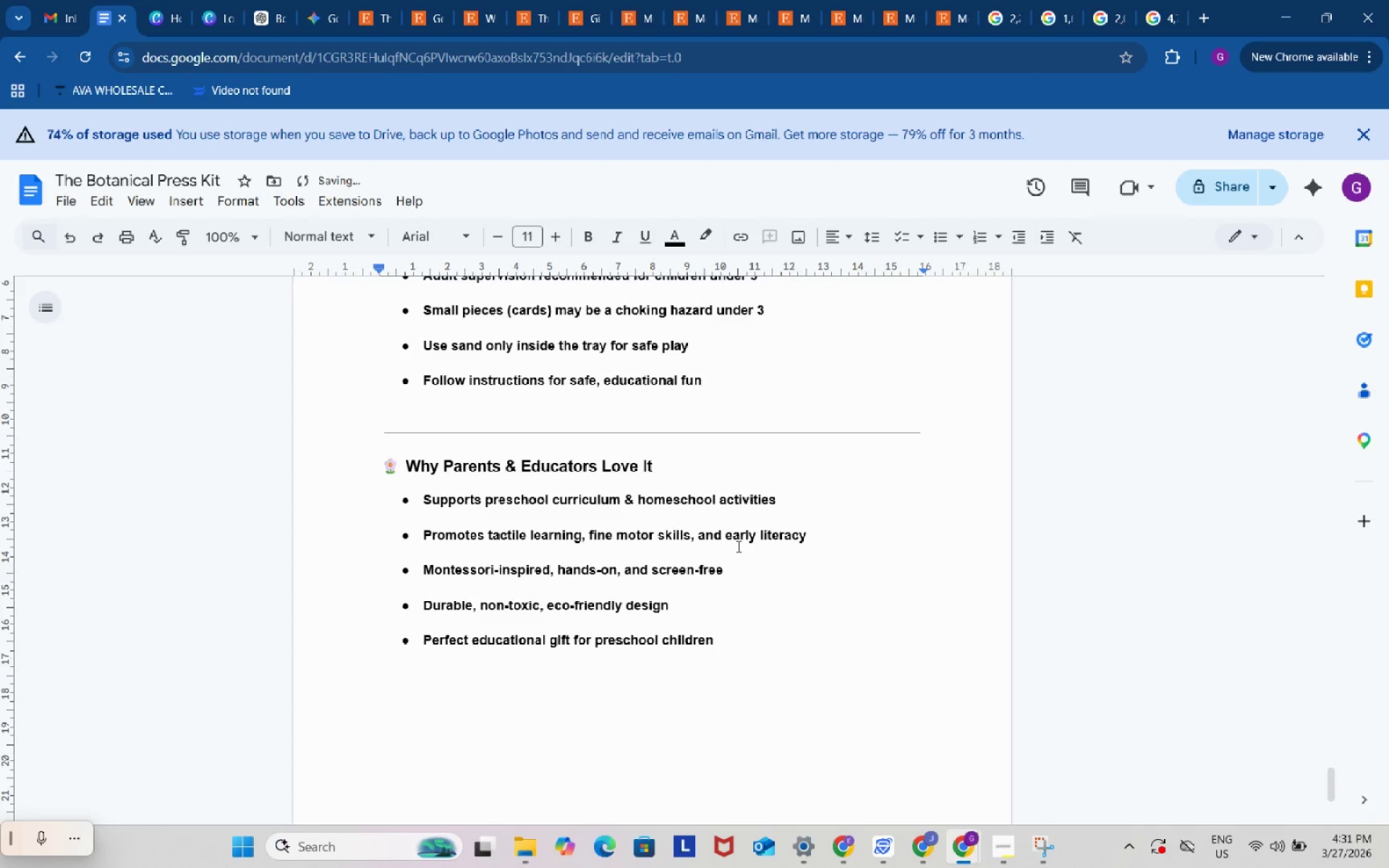 
scroll: coordinate [637, 551], scroll_direction: up, amount: 2.0
 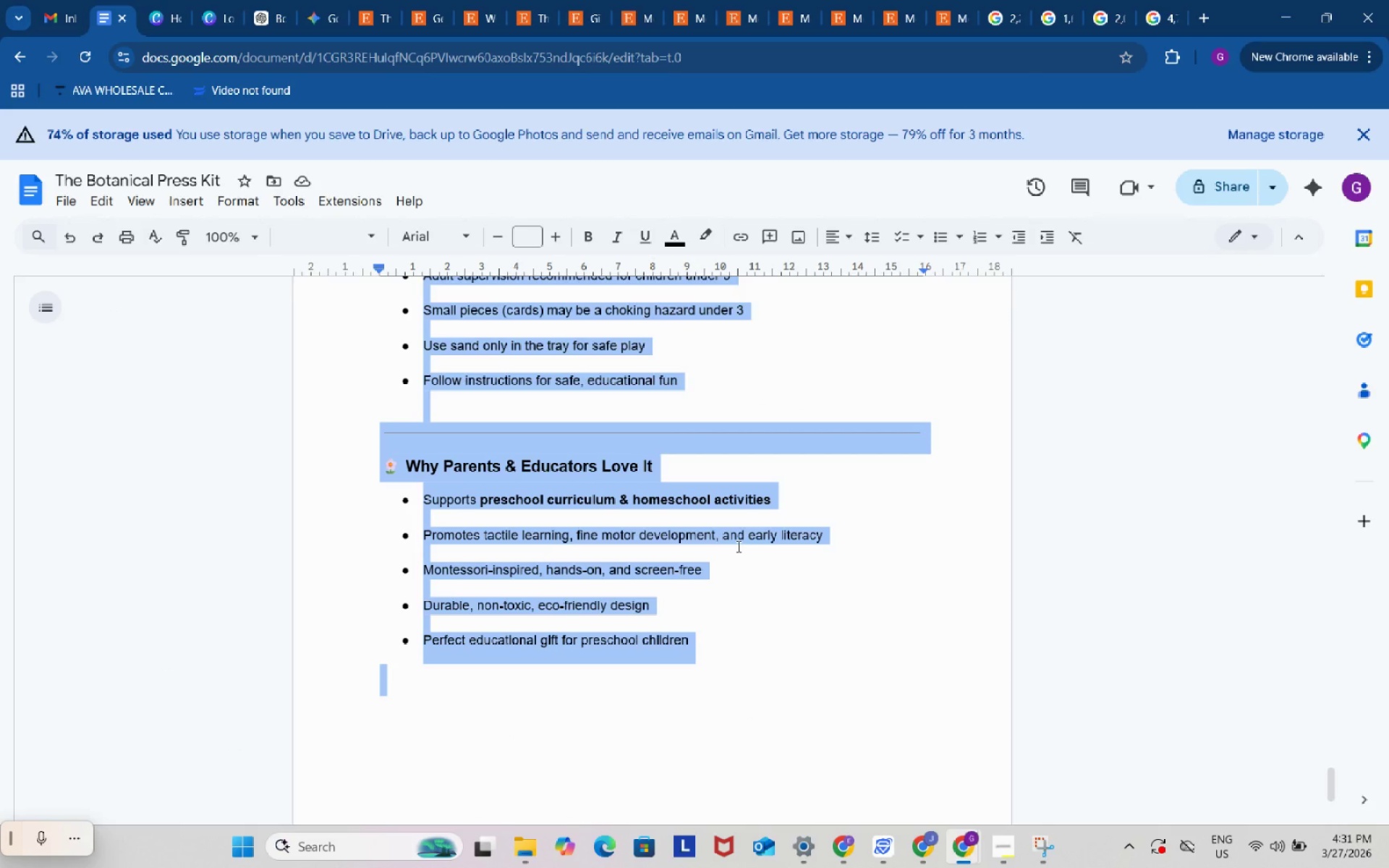 
key(Control+ControlLeft)
 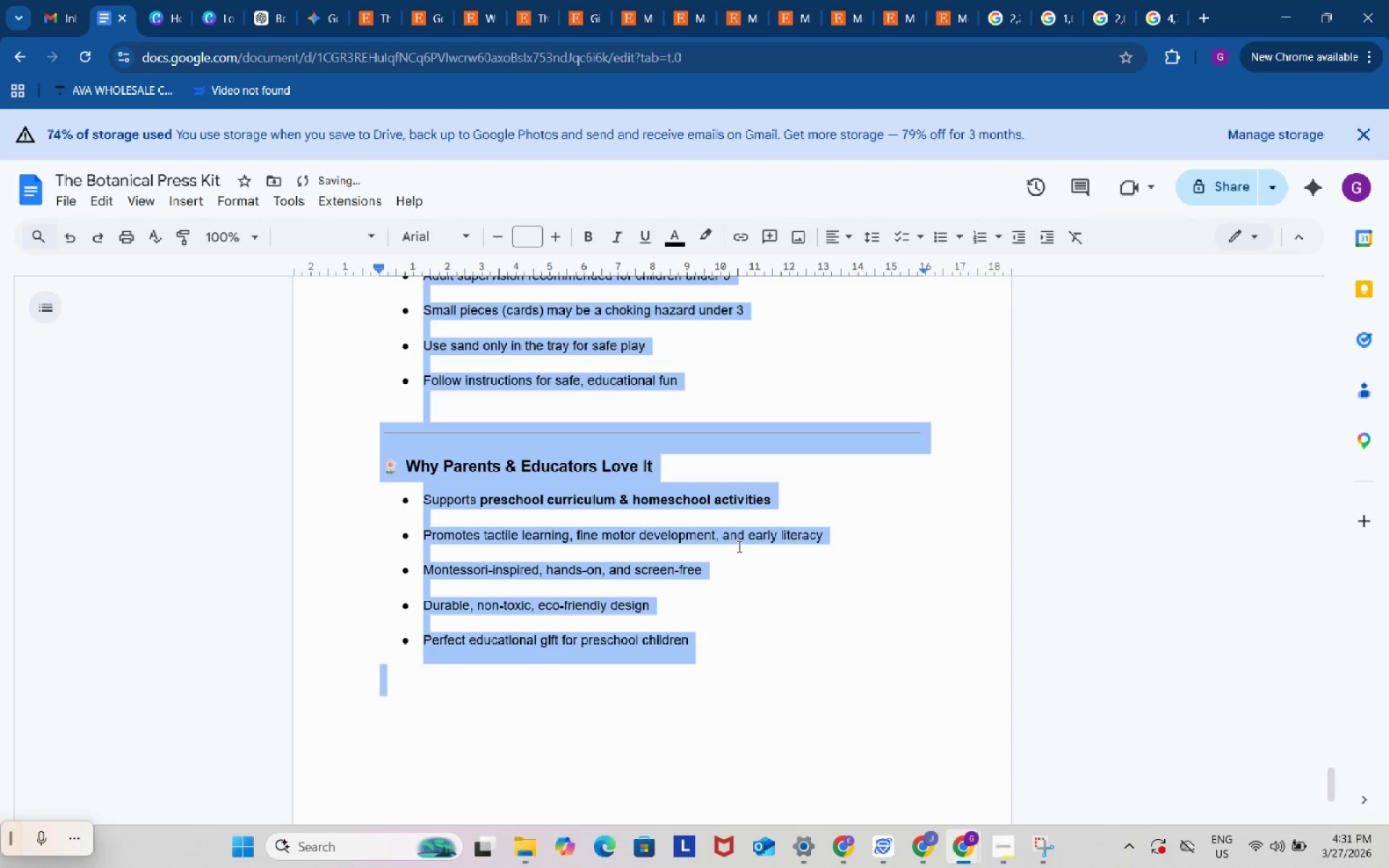 
key(Control+Z)
 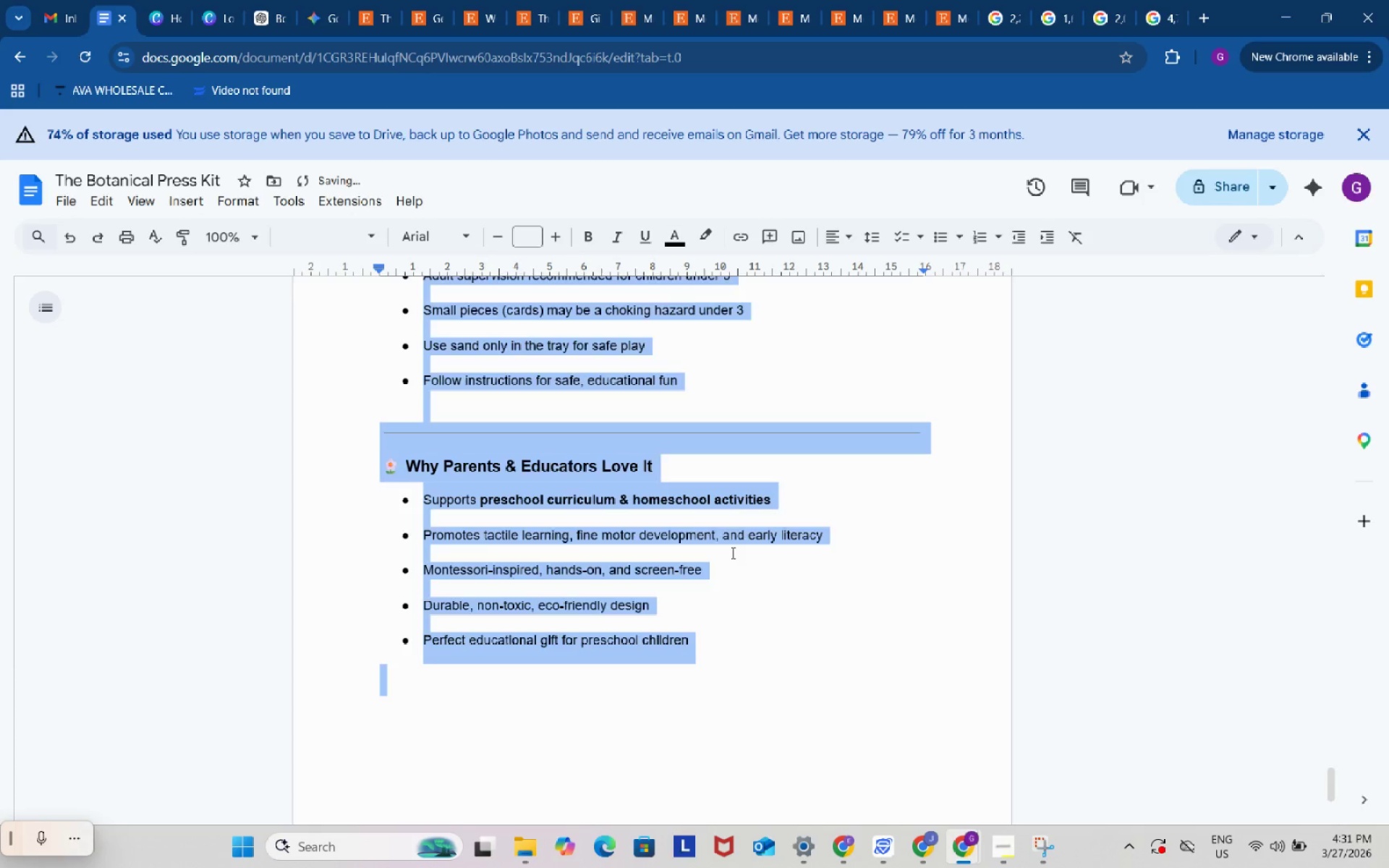 
key(Backspace)
 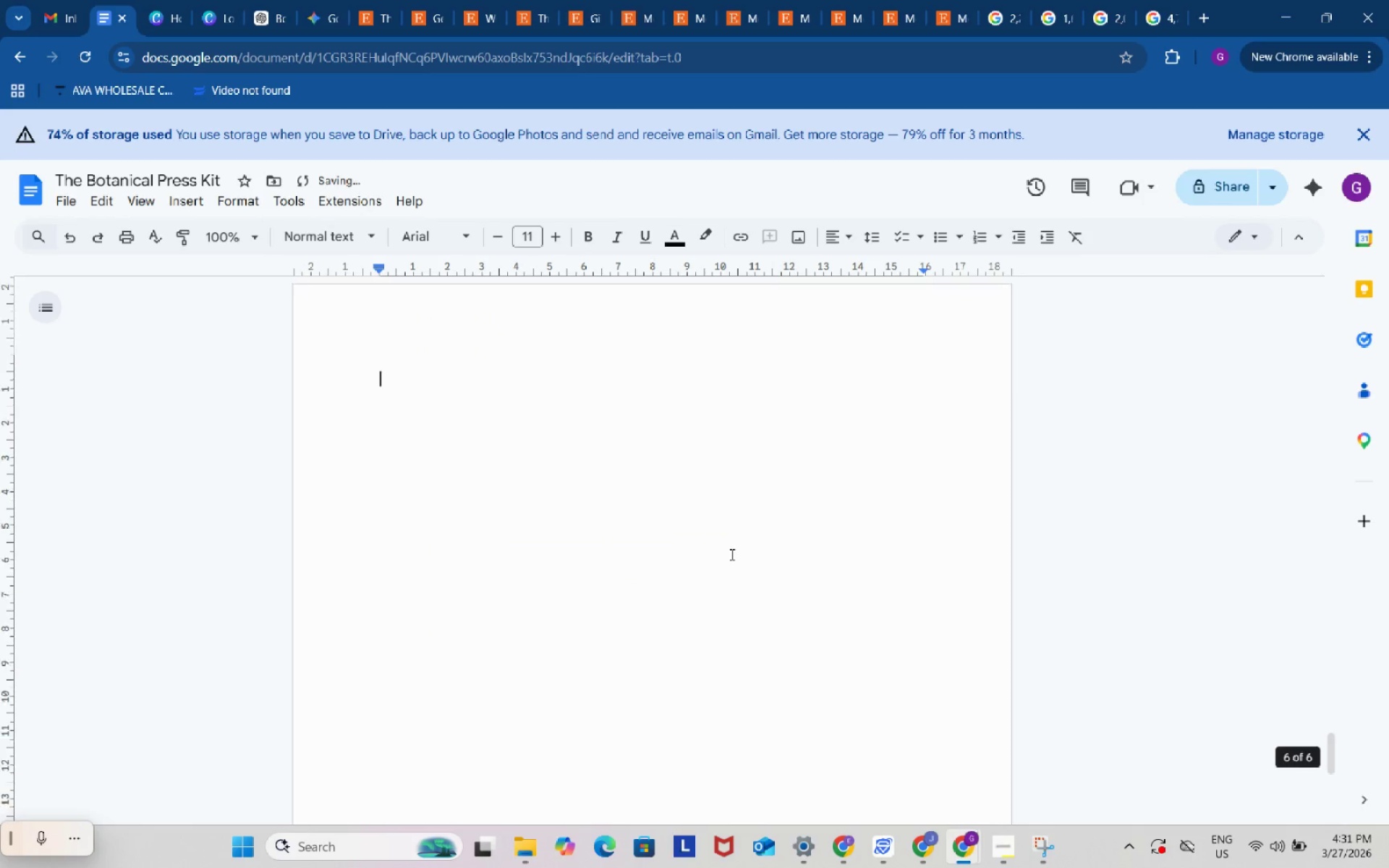 
key(Control+ControlLeft)
 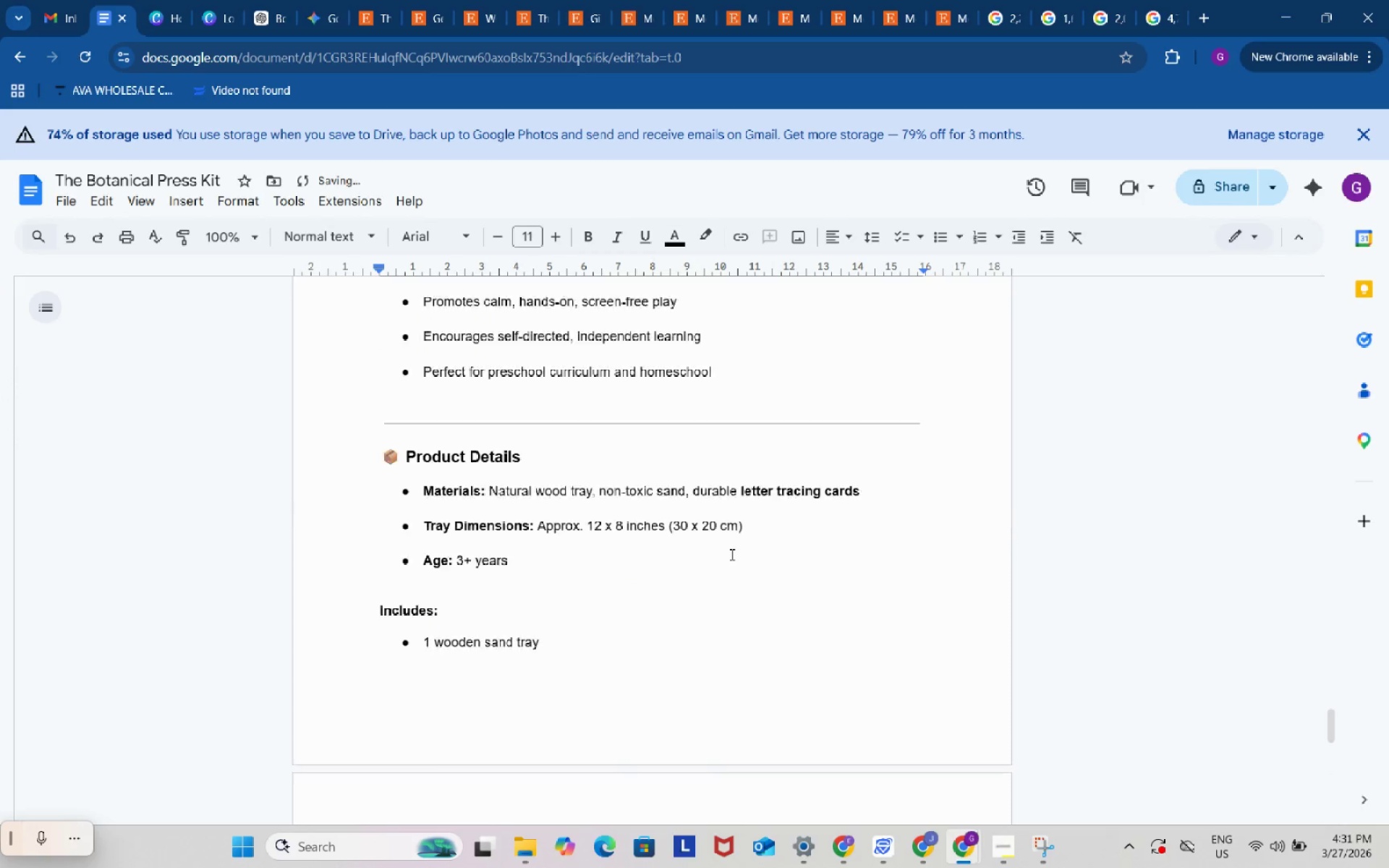 
key(Control+V)
 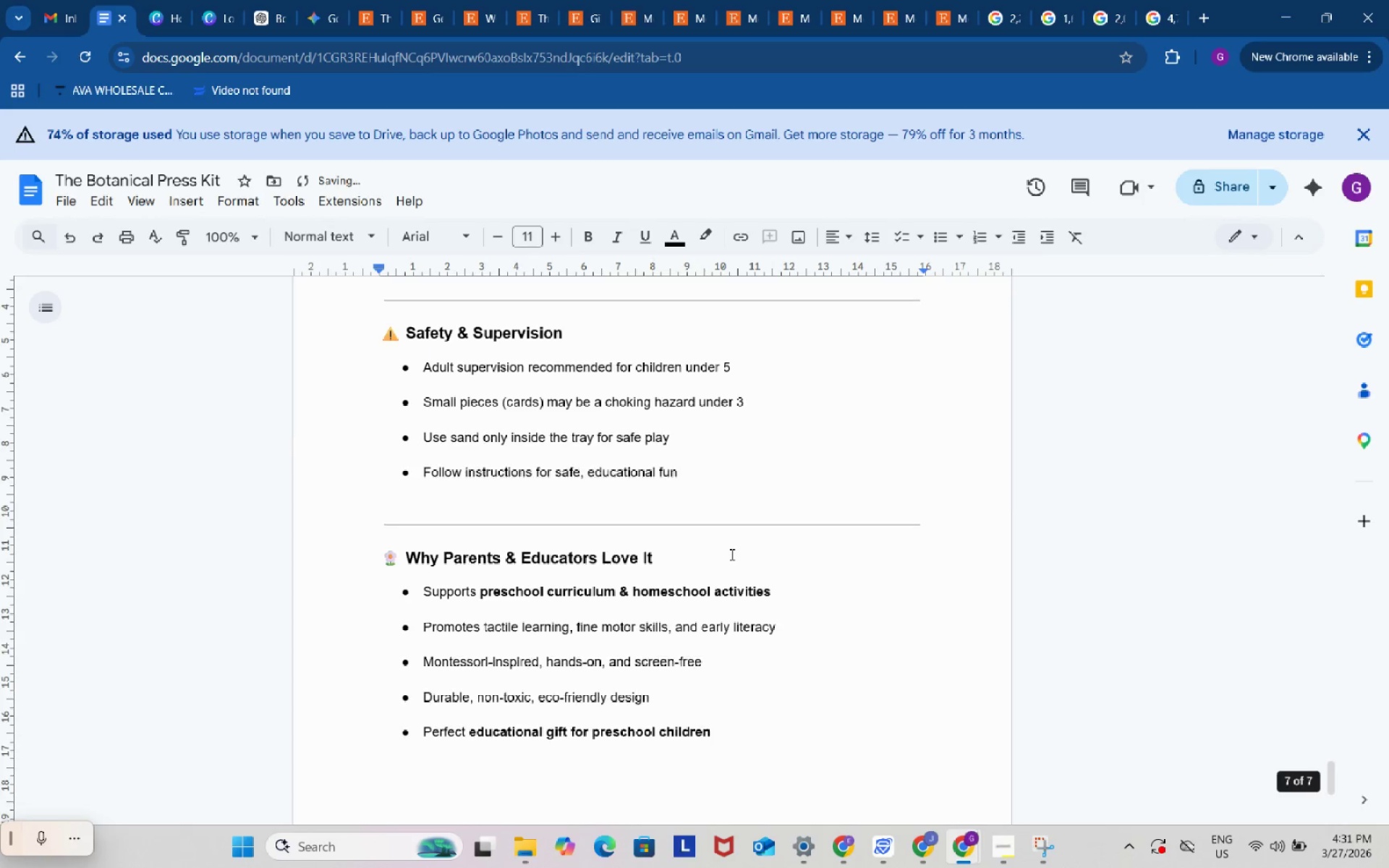 
scroll: coordinate [731, 554], scroll_direction: up, amount: 18.0
 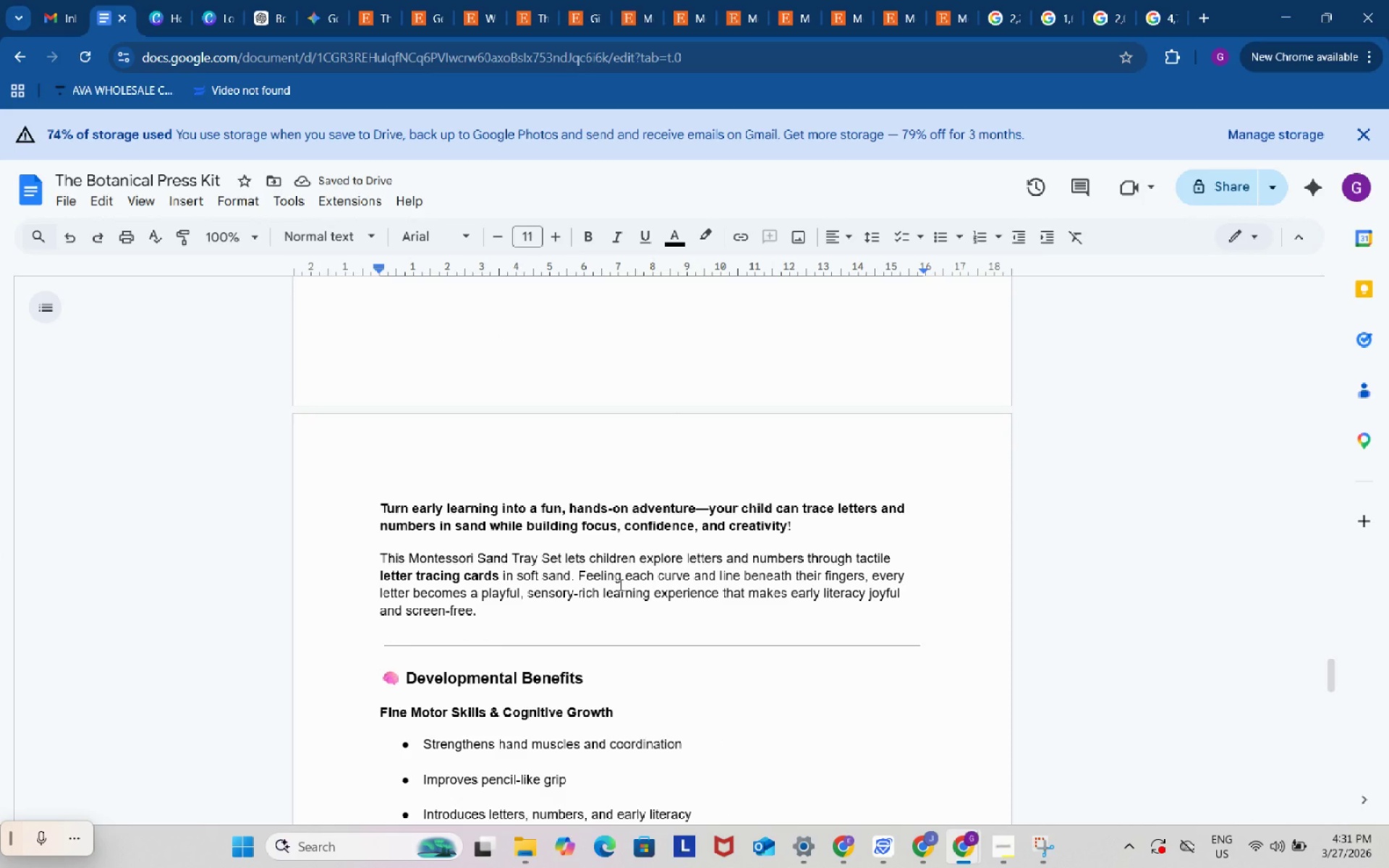 
scroll: coordinate [611, 583], scroll_direction: down, amount: 11.0
 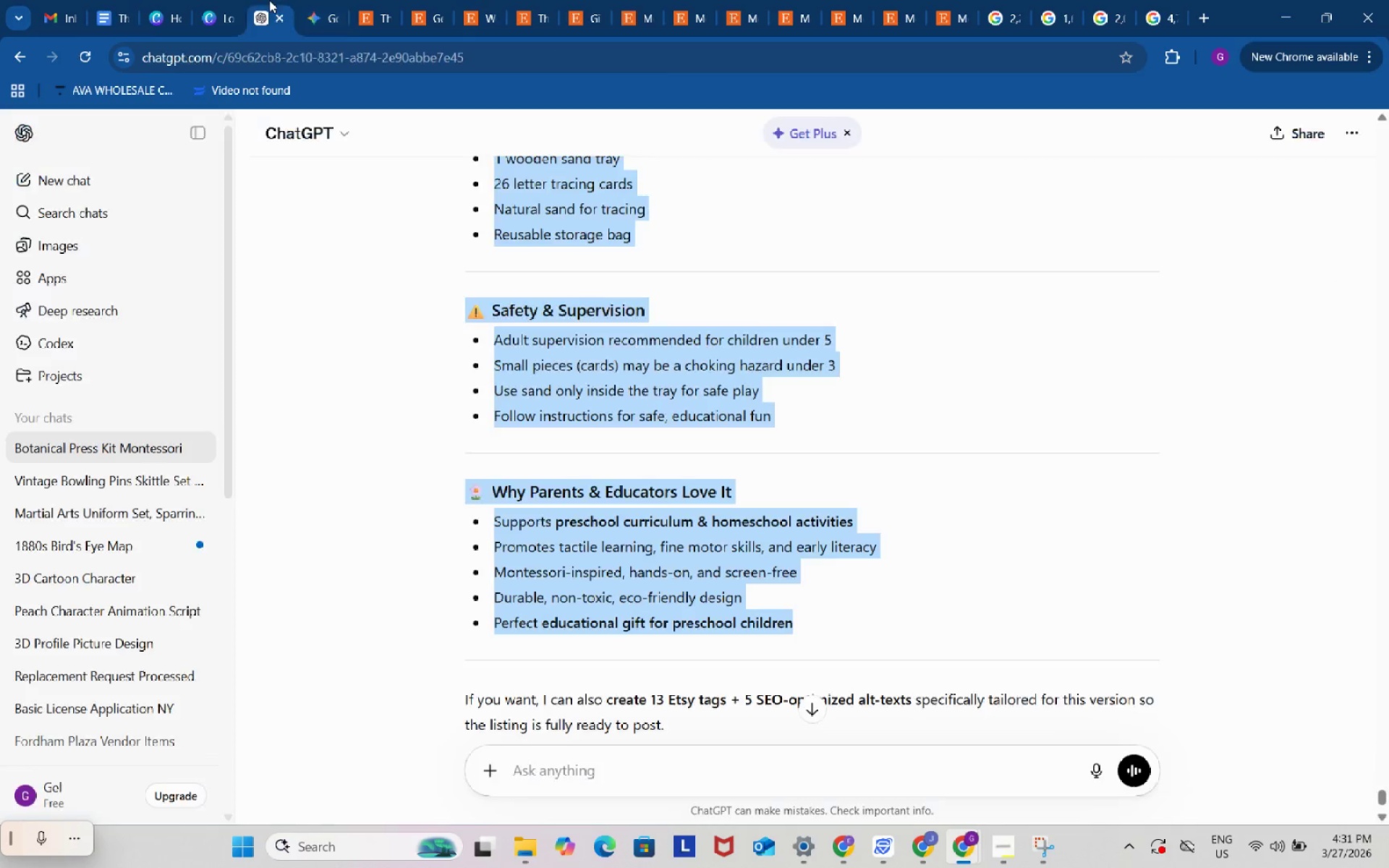 
double_click([528, 0])
 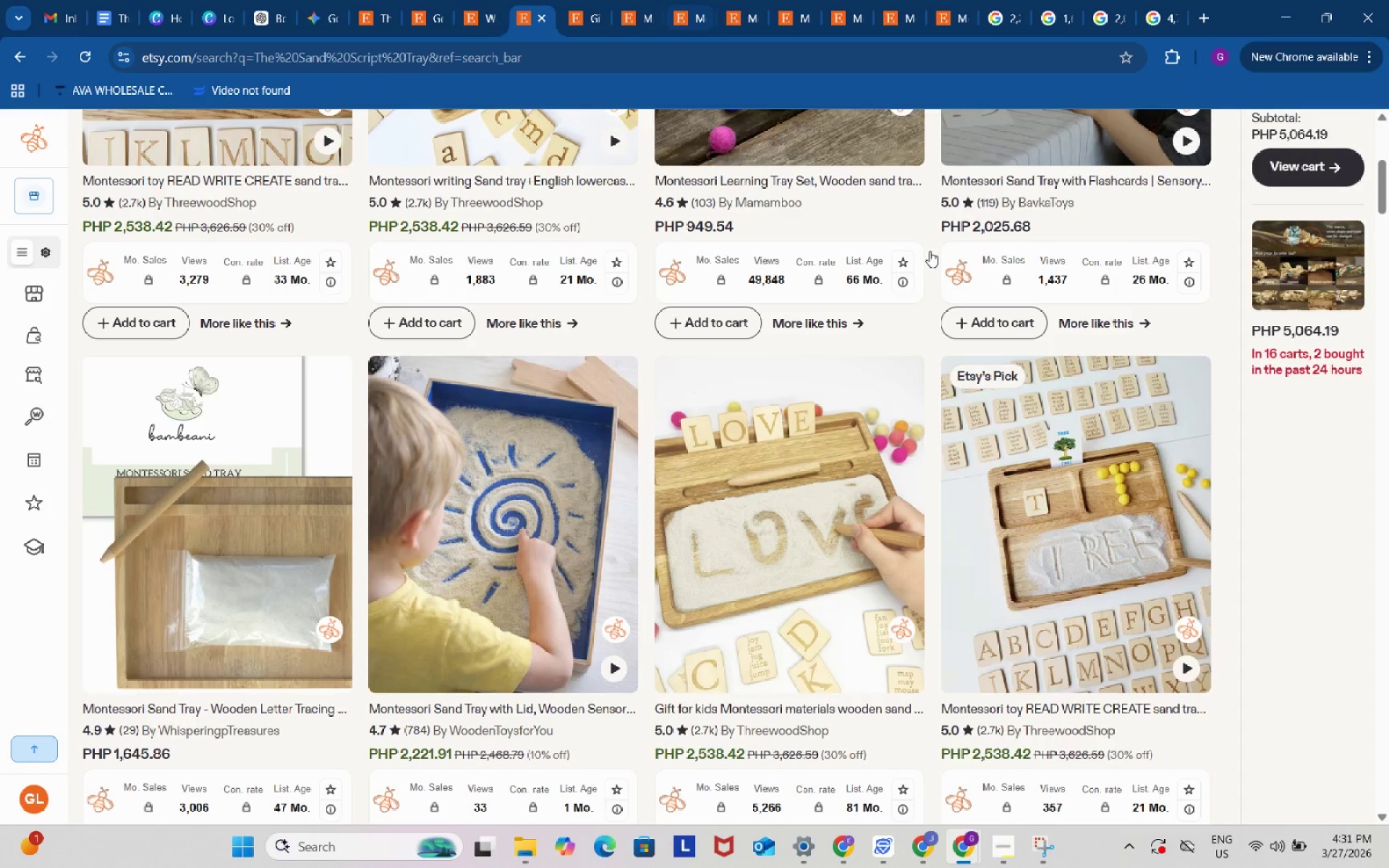 
left_click([773, 3])
 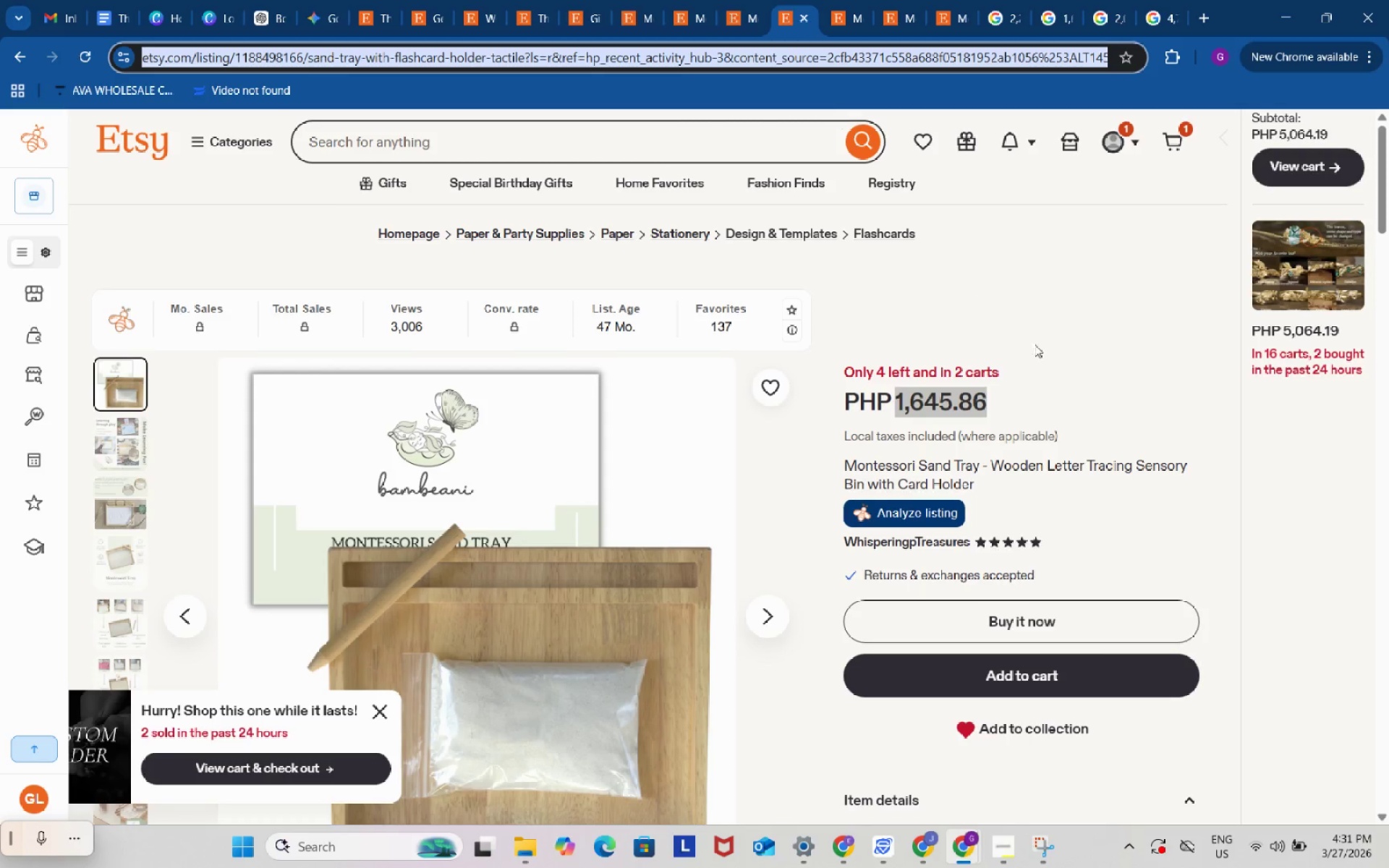 
scroll: coordinate [1052, 384], scroll_direction: down, amount: 4.0
 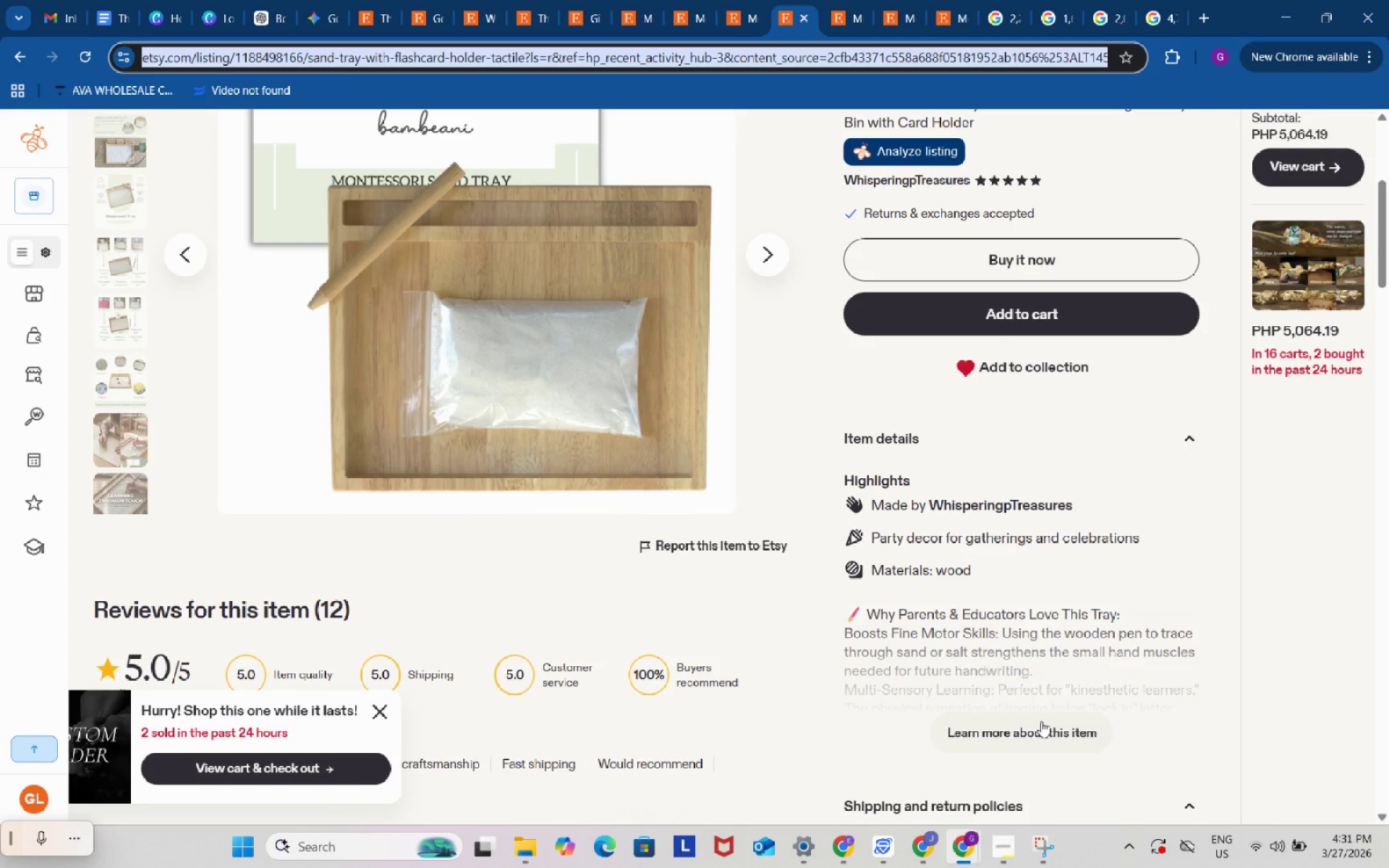 
left_click([1043, 723])
 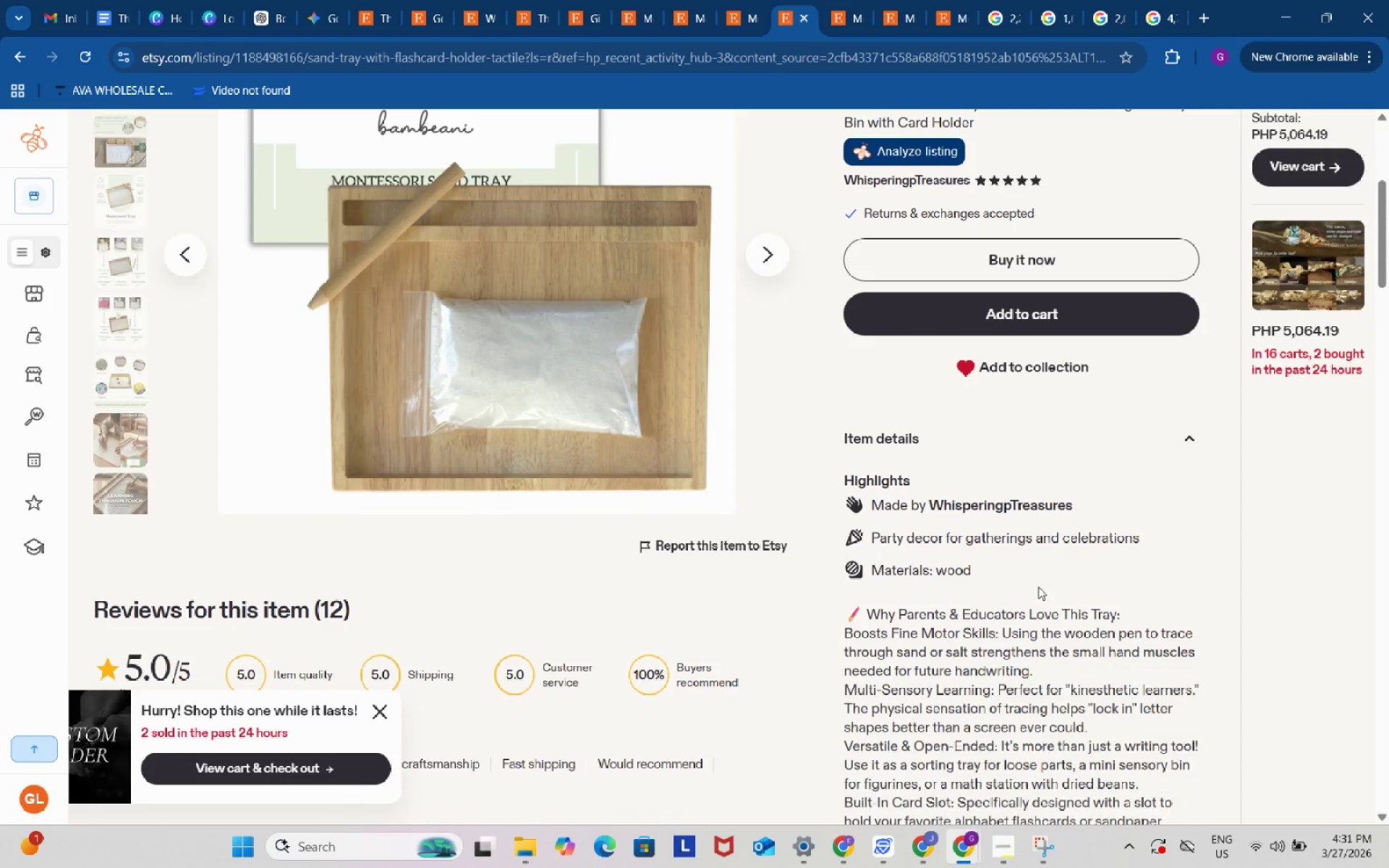 
scroll: coordinate [1038, 587], scroll_direction: down, amount: 4.0
 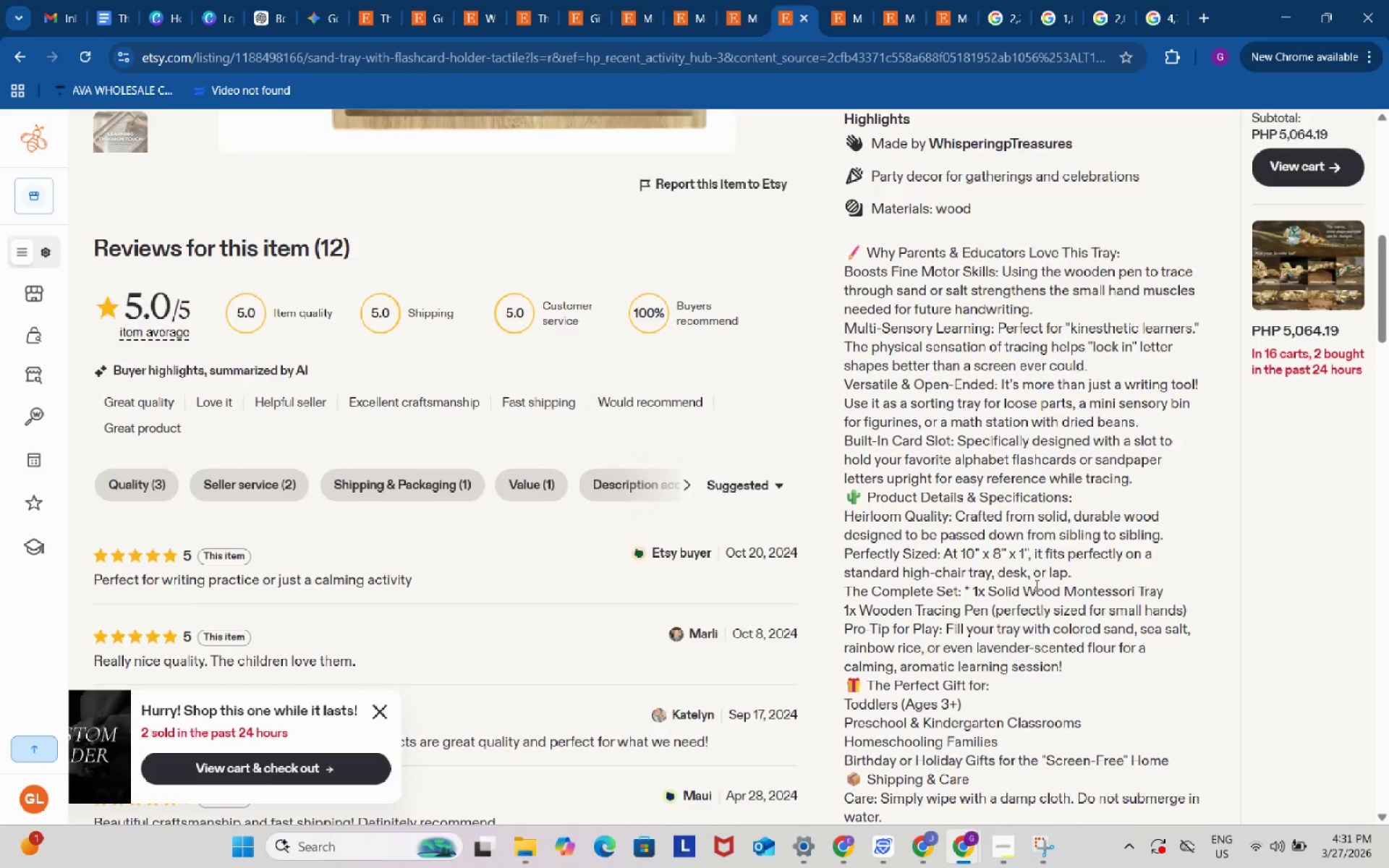 
scroll: coordinate [1035, 584], scroll_direction: up, amount: 4.0
 